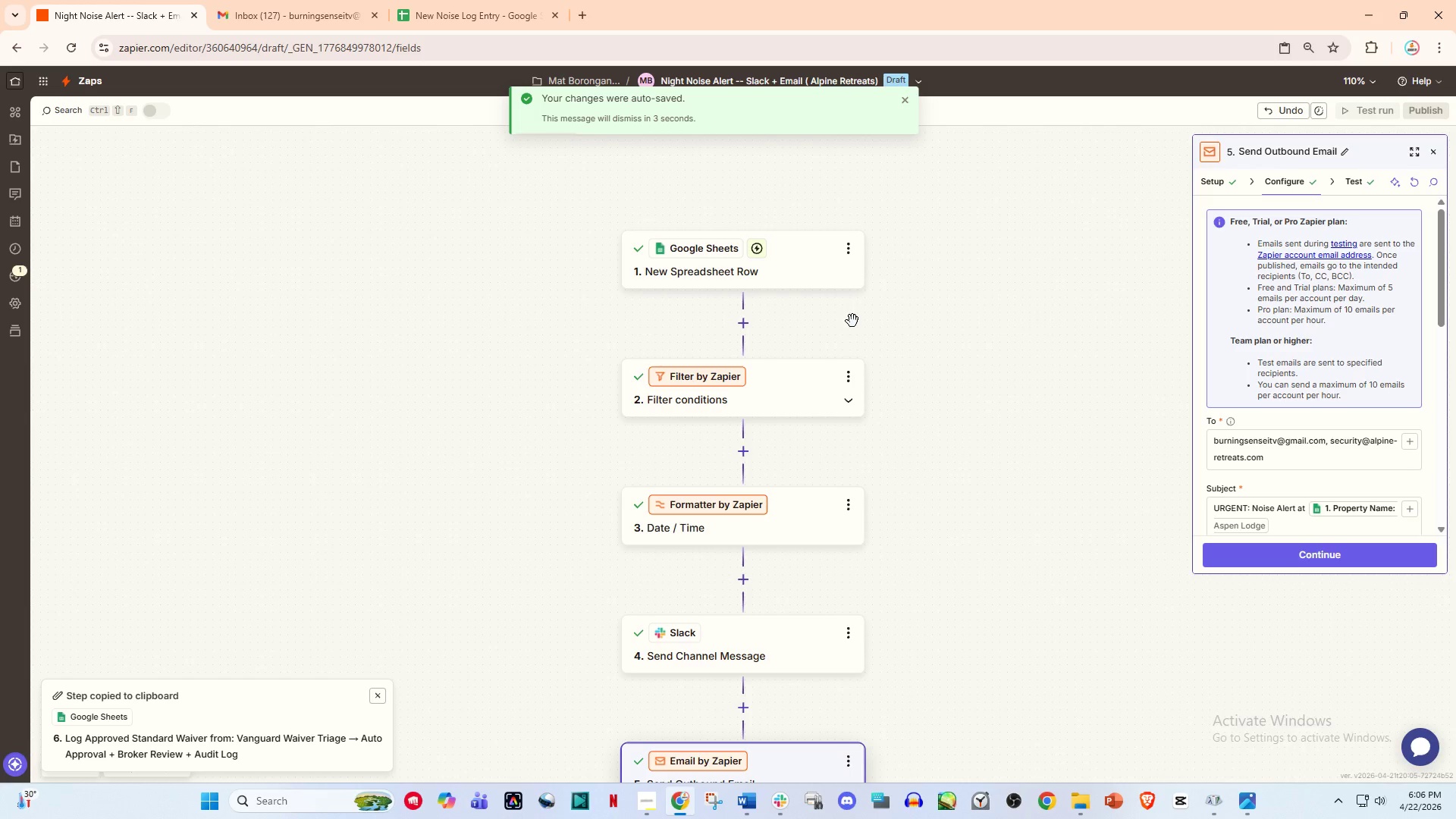 
wait(11.58)
 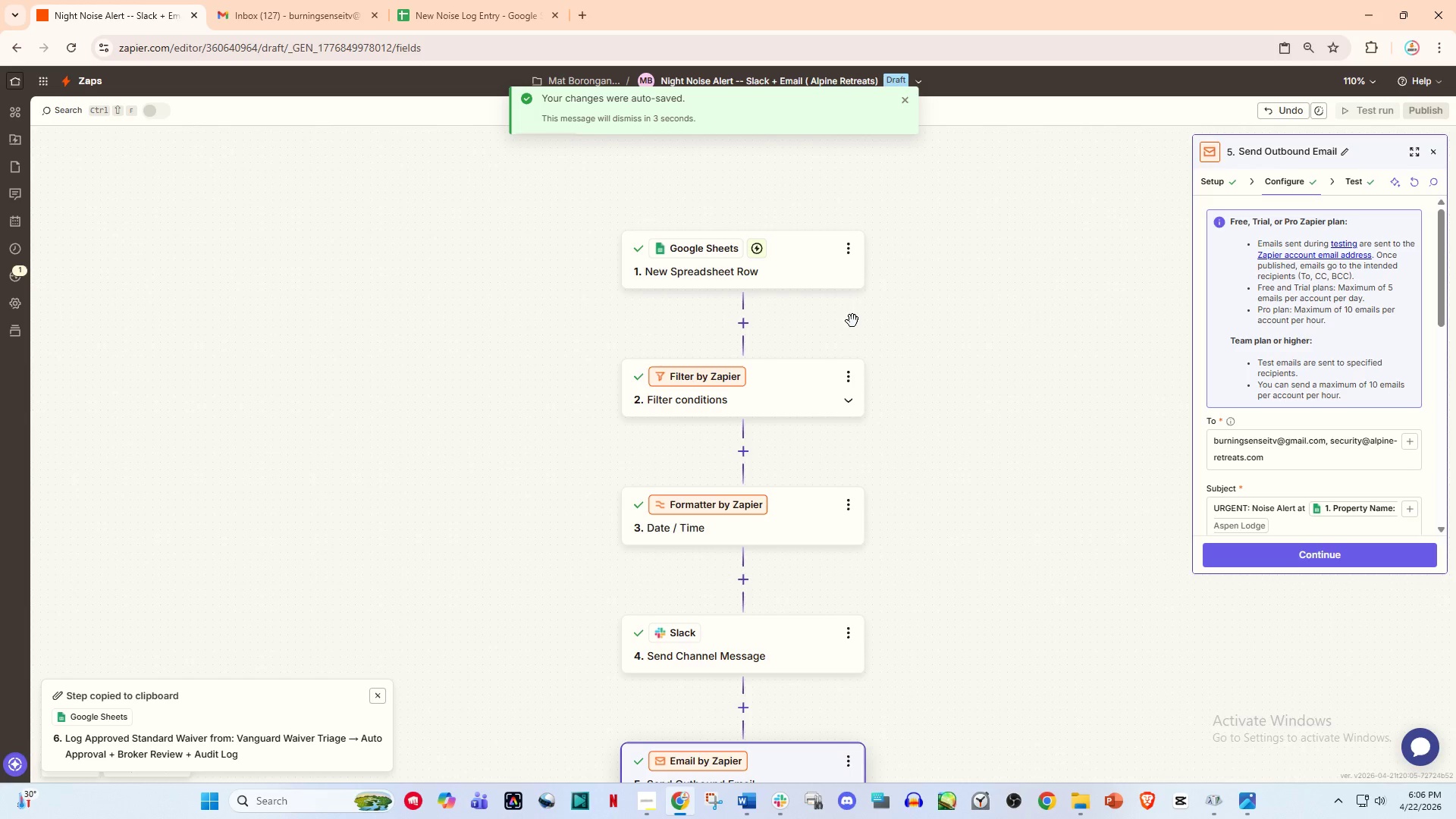 
left_click([709, 528])
 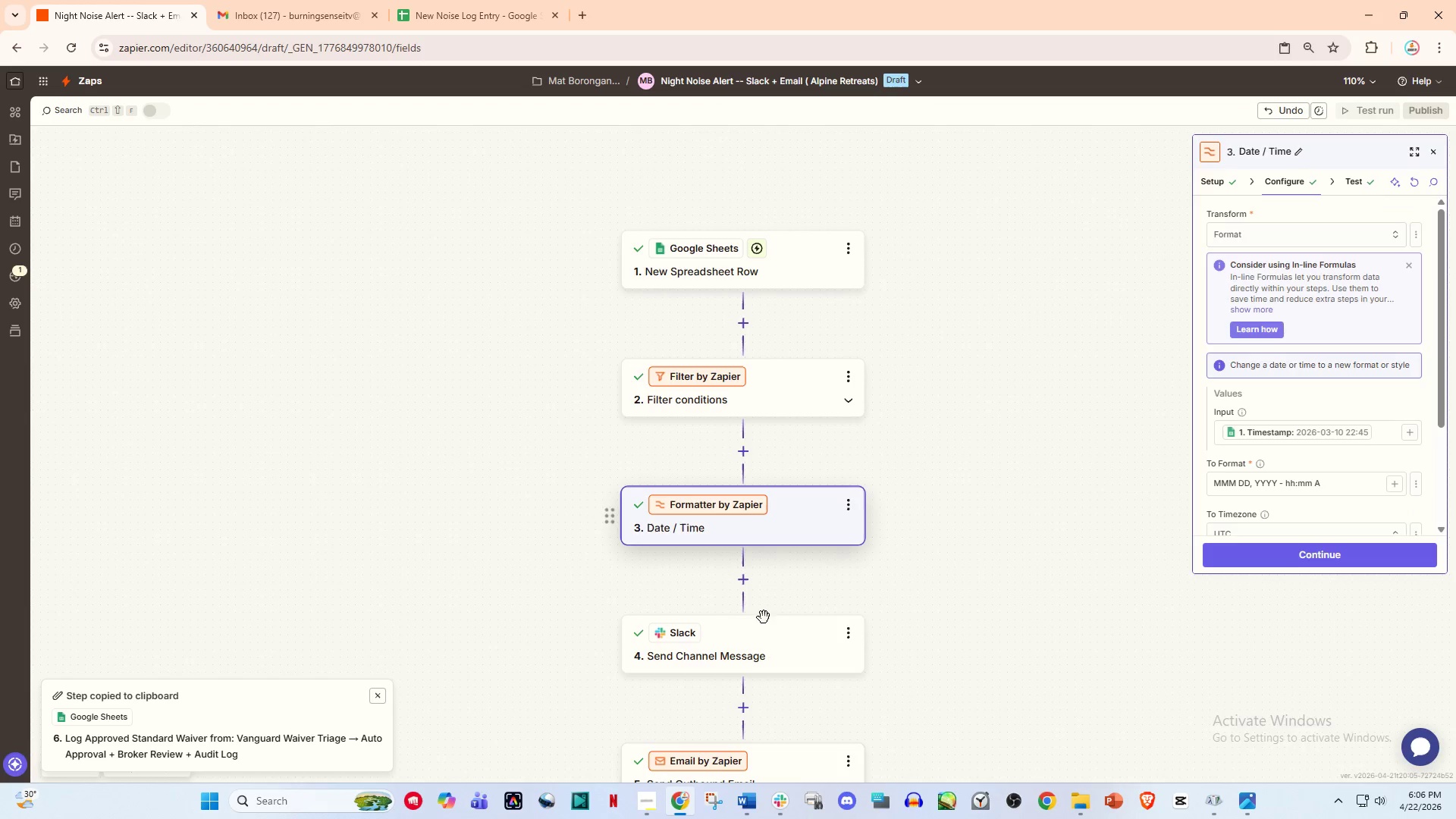 
left_click([764, 646])
 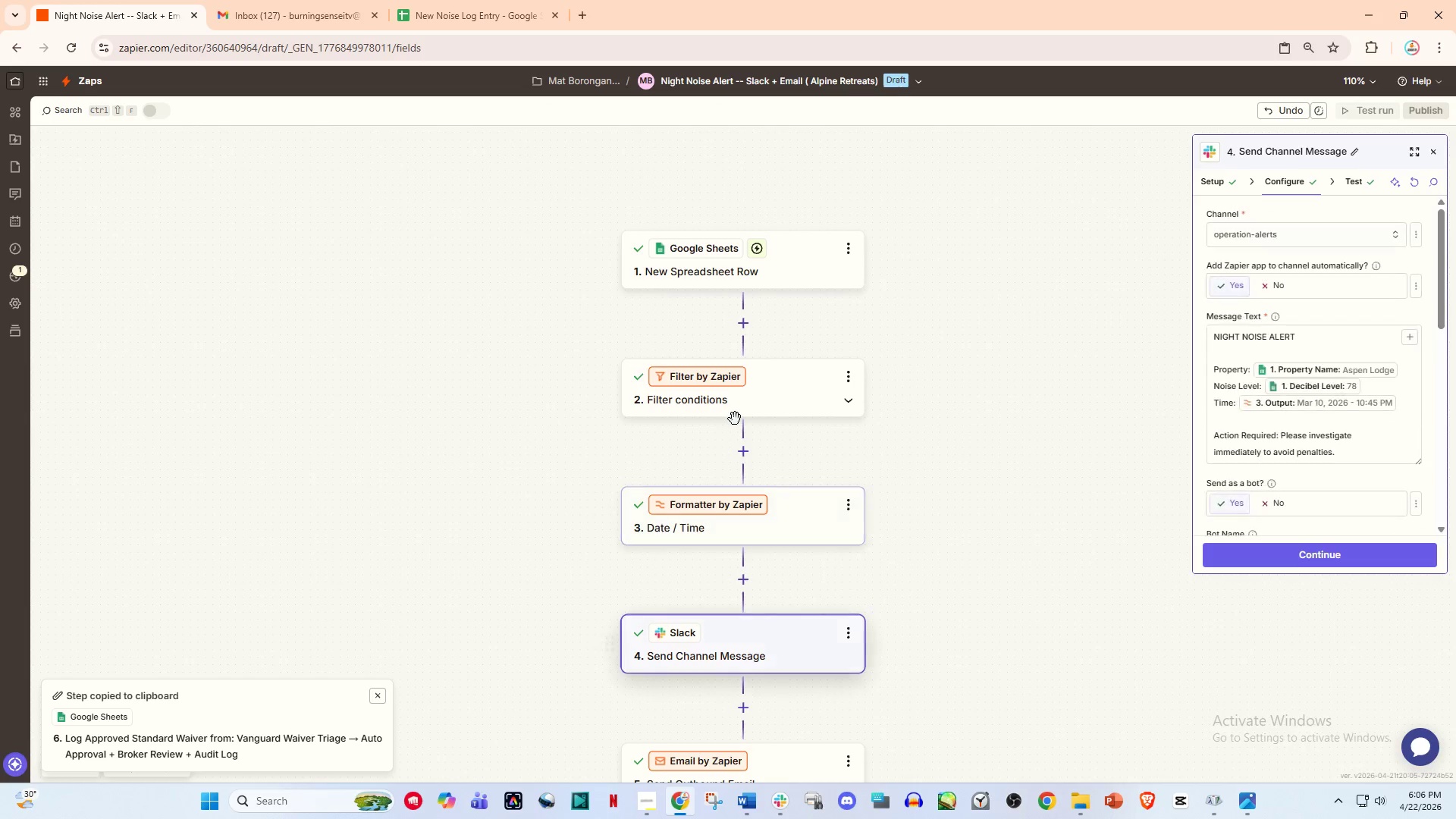 
left_click([748, 404])
 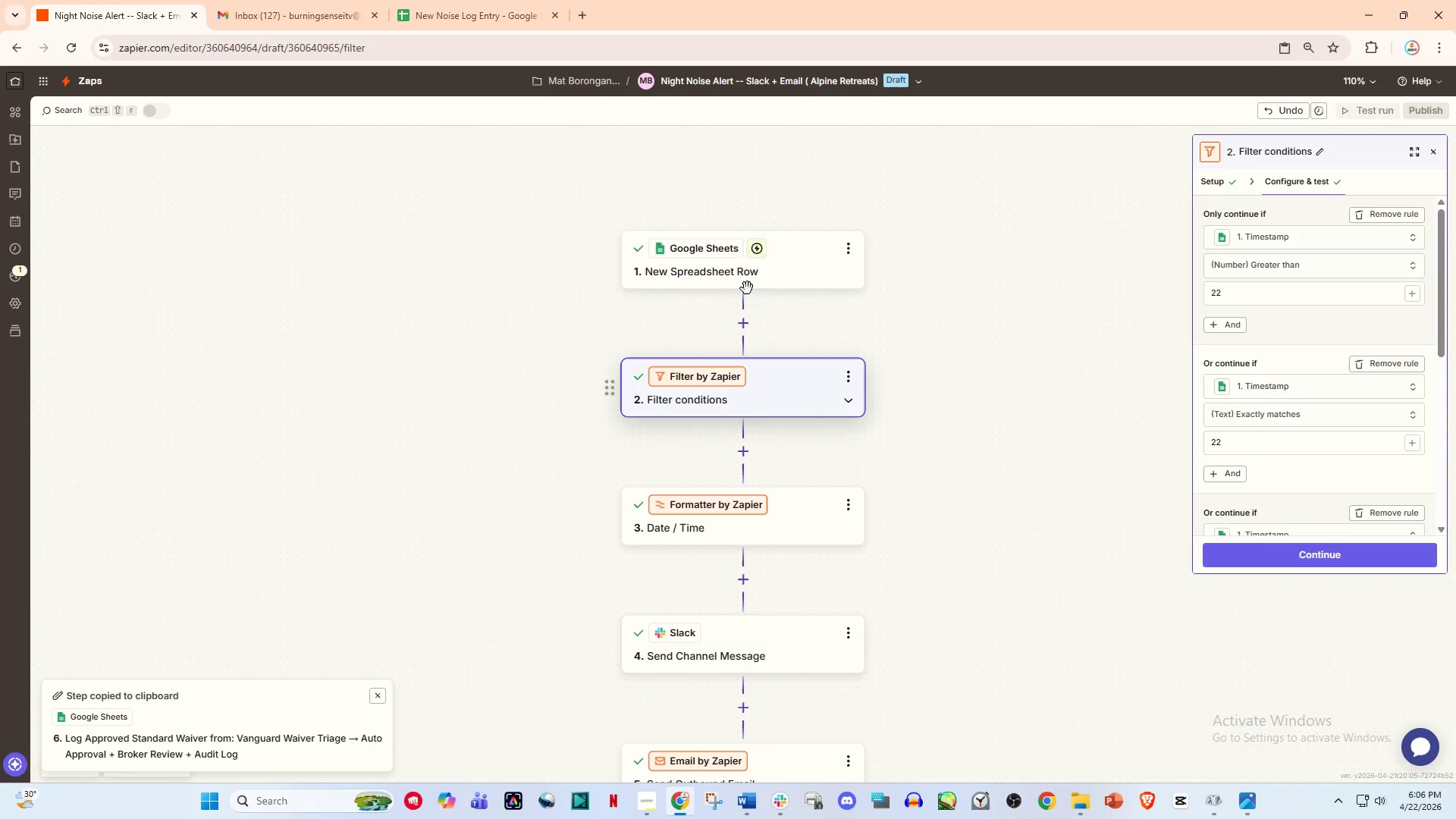 
left_click([748, 277])
 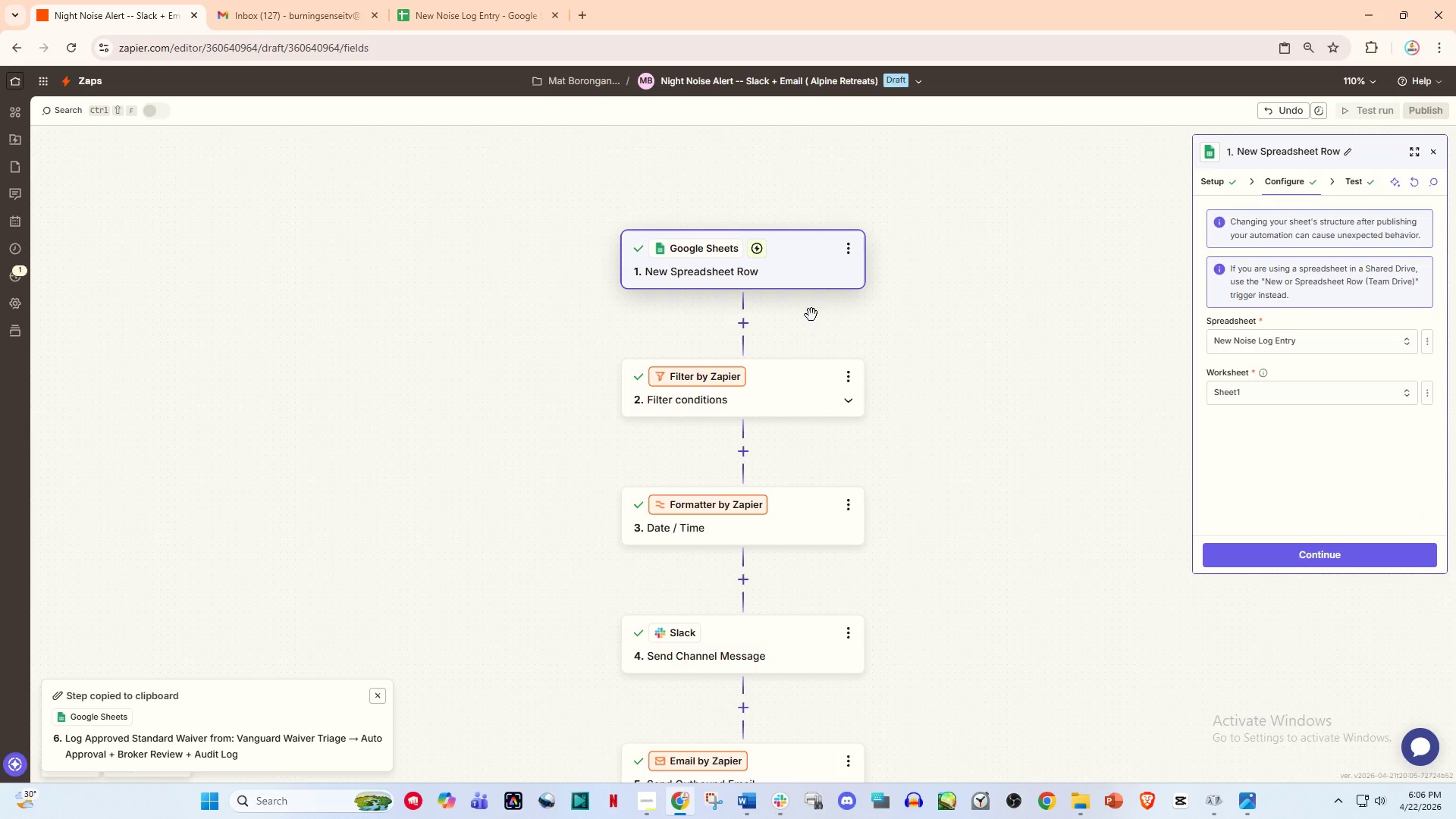 
wait(8.95)
 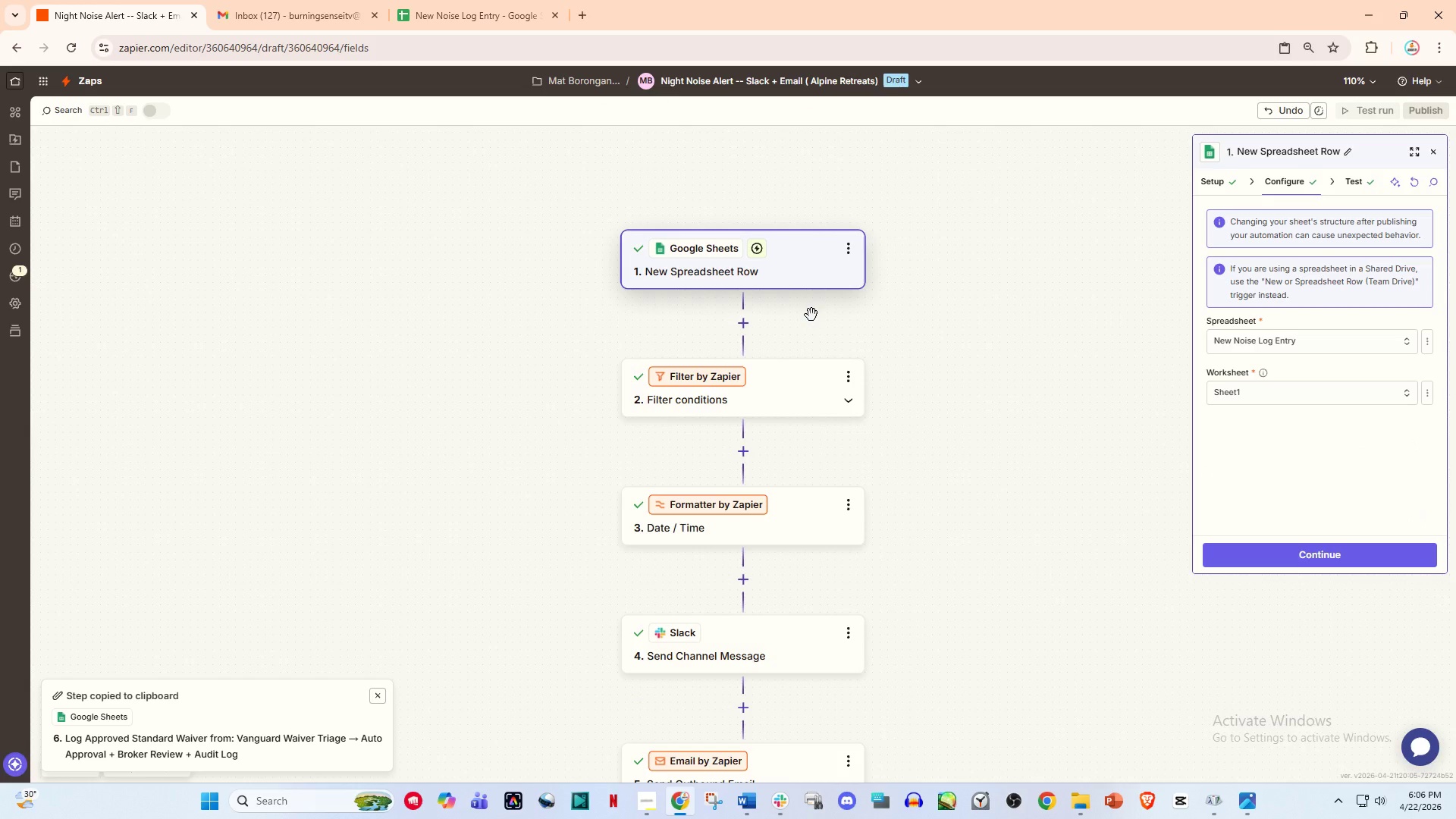 
left_click([851, 255])
 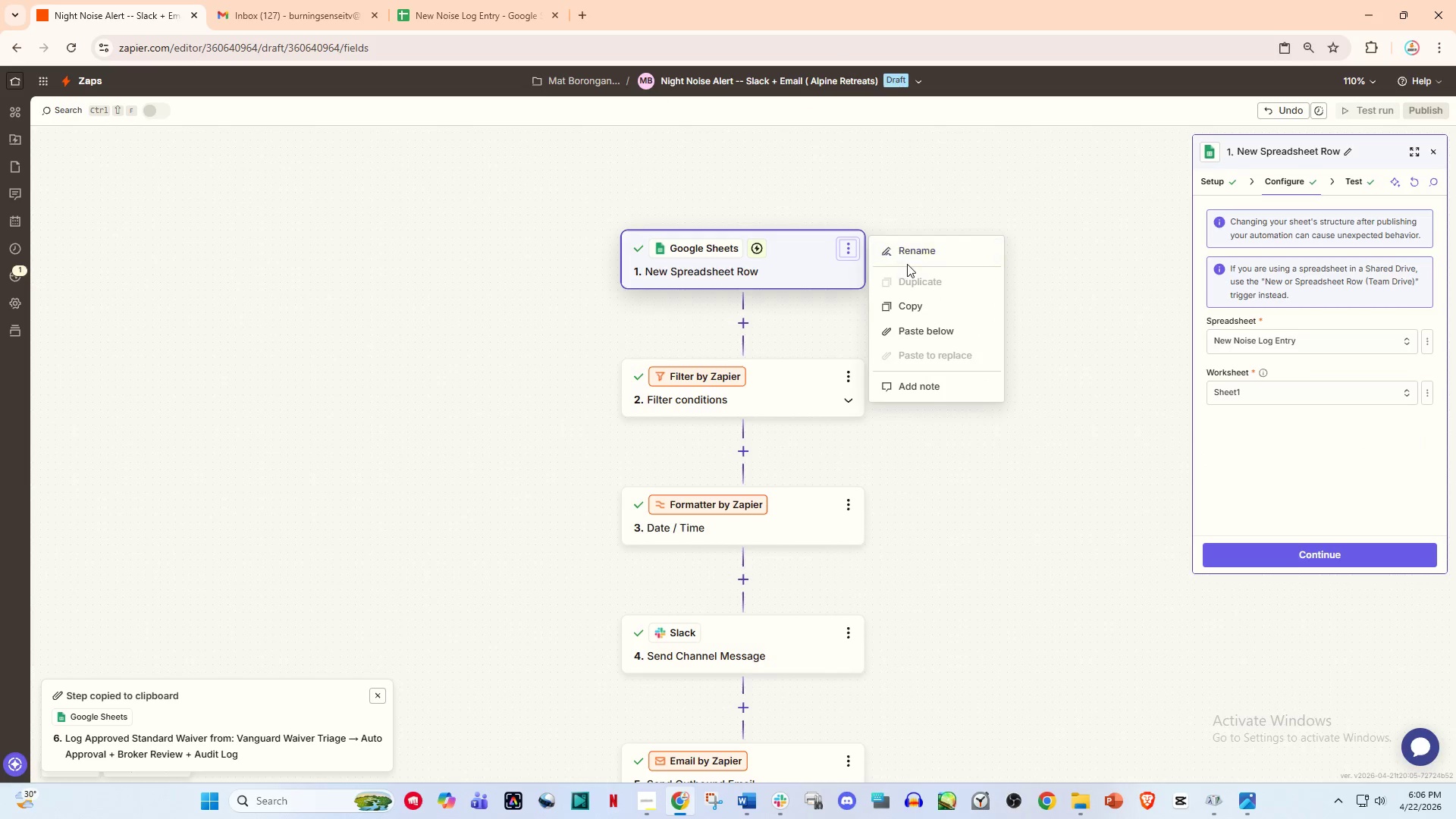 
left_click([910, 264])
 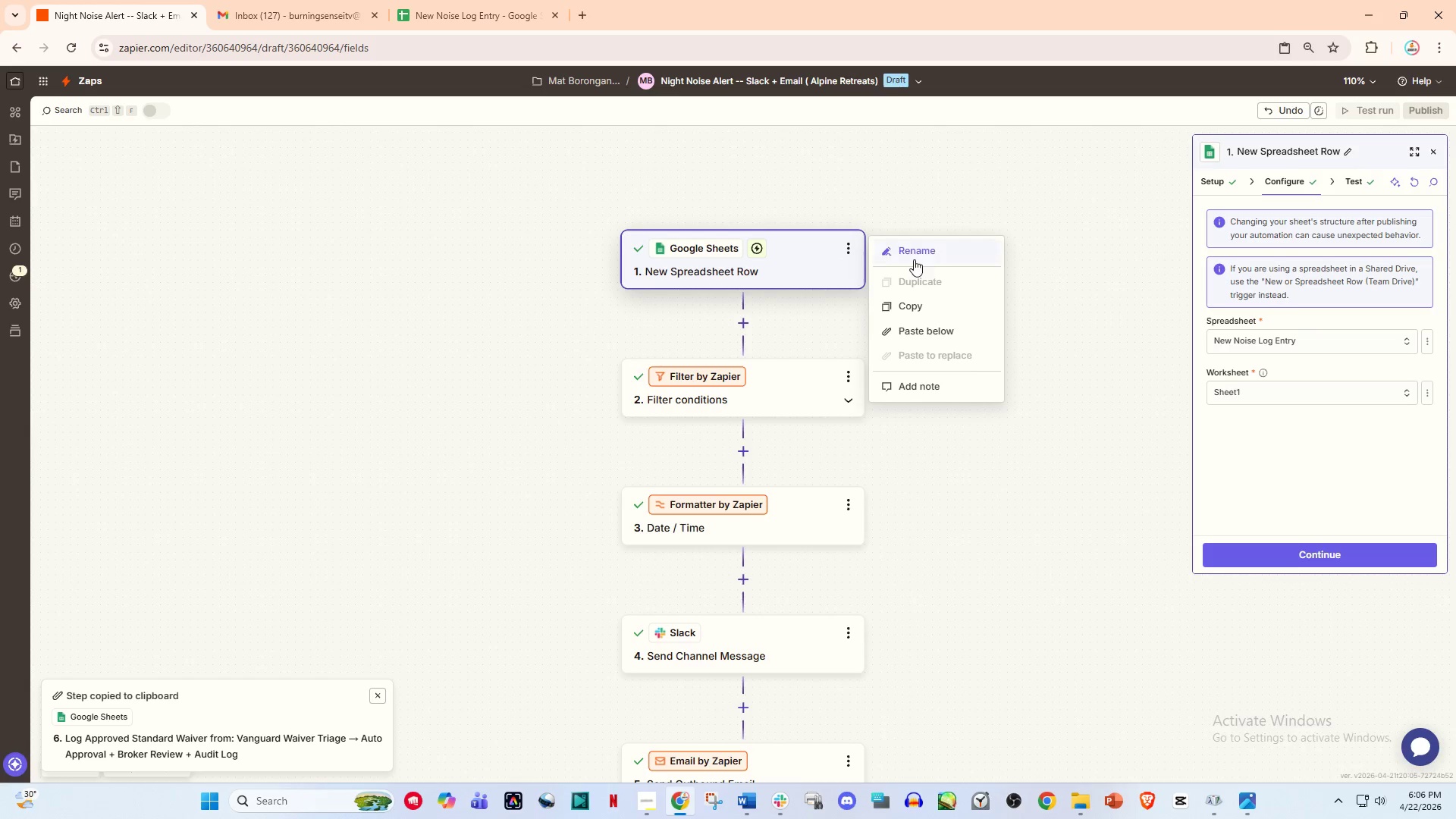 
left_click([916, 253])
 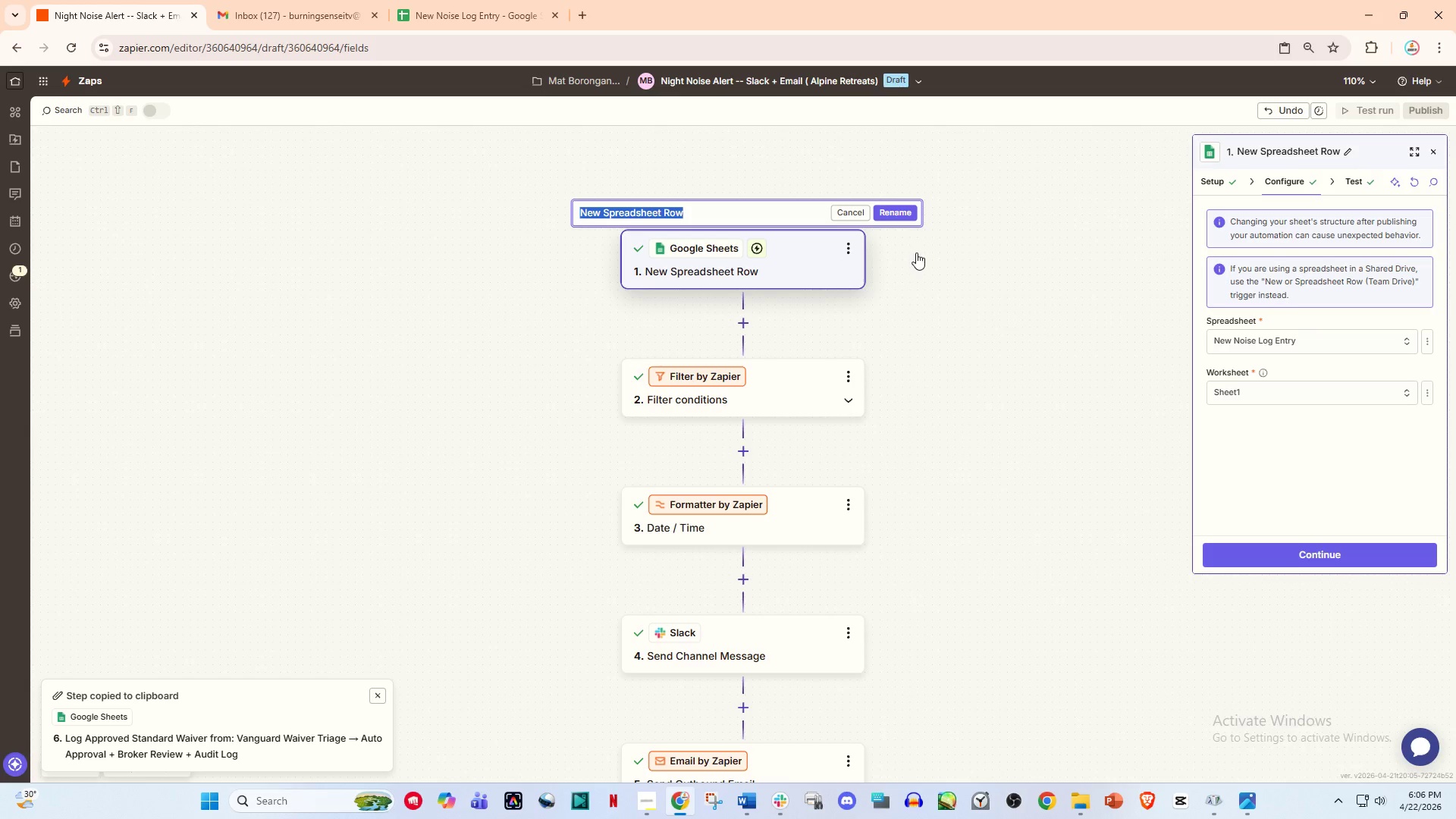 
type(New Noise)
 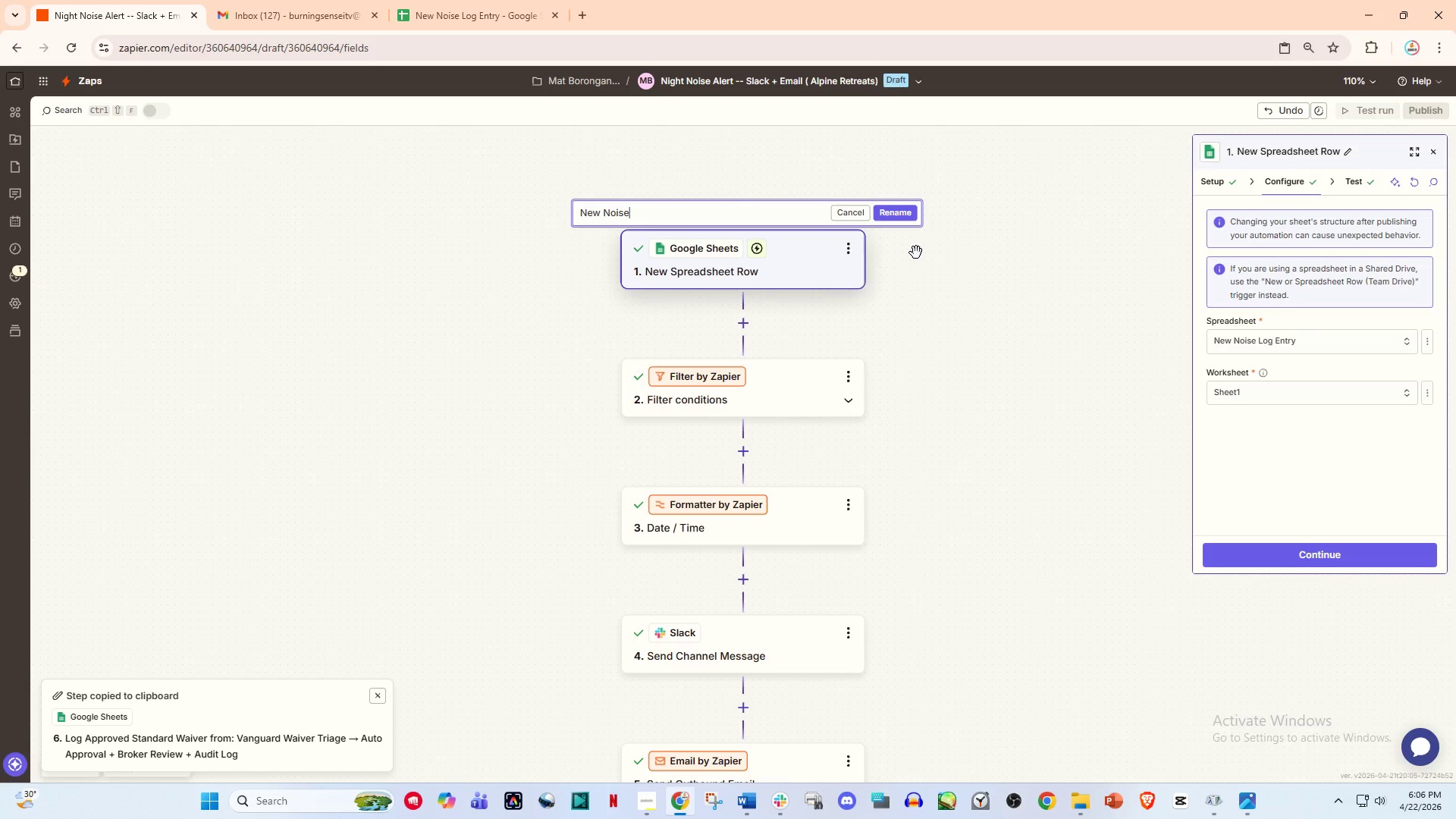 
key(Space)
 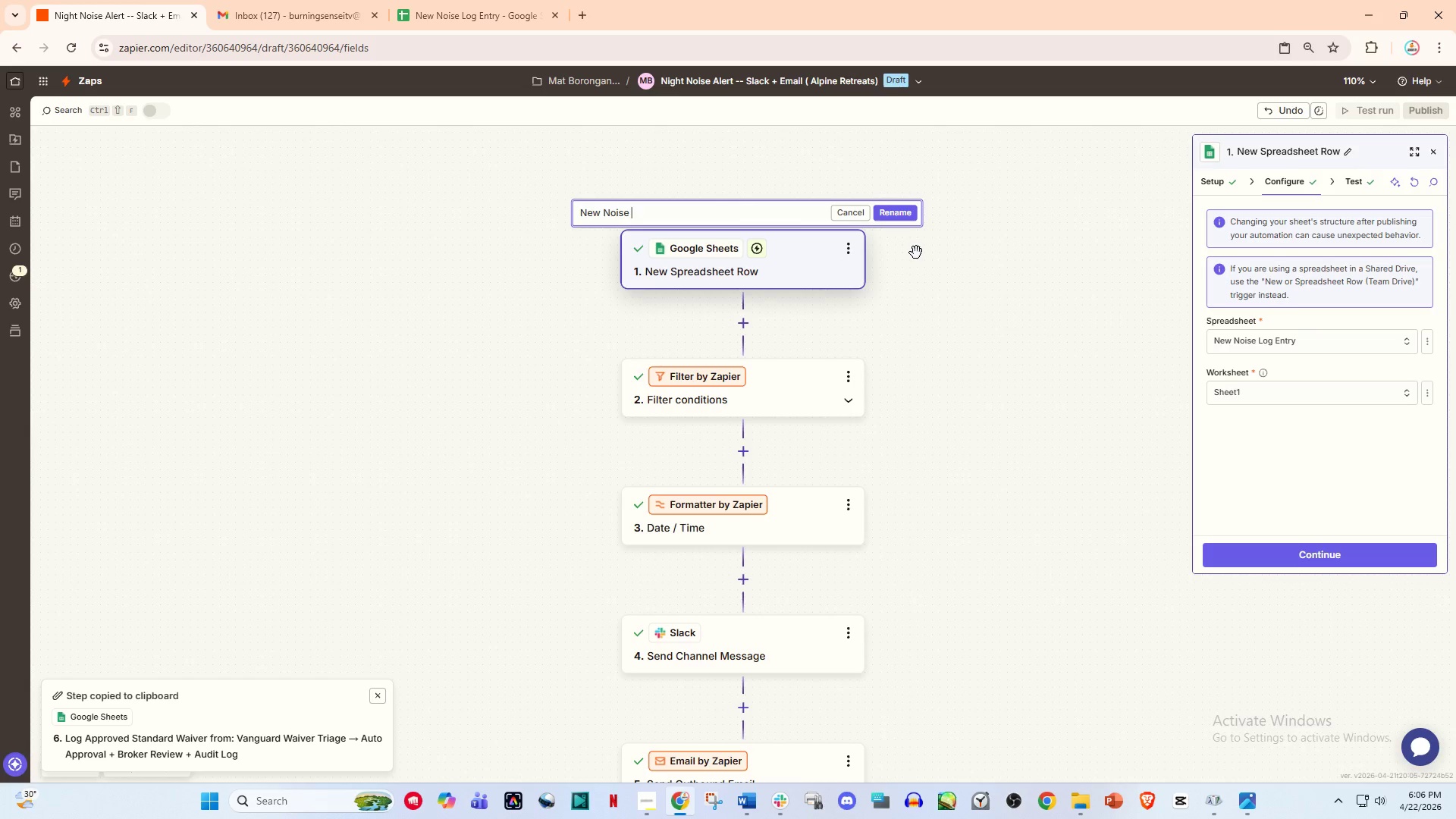 
type(Log Entry)
 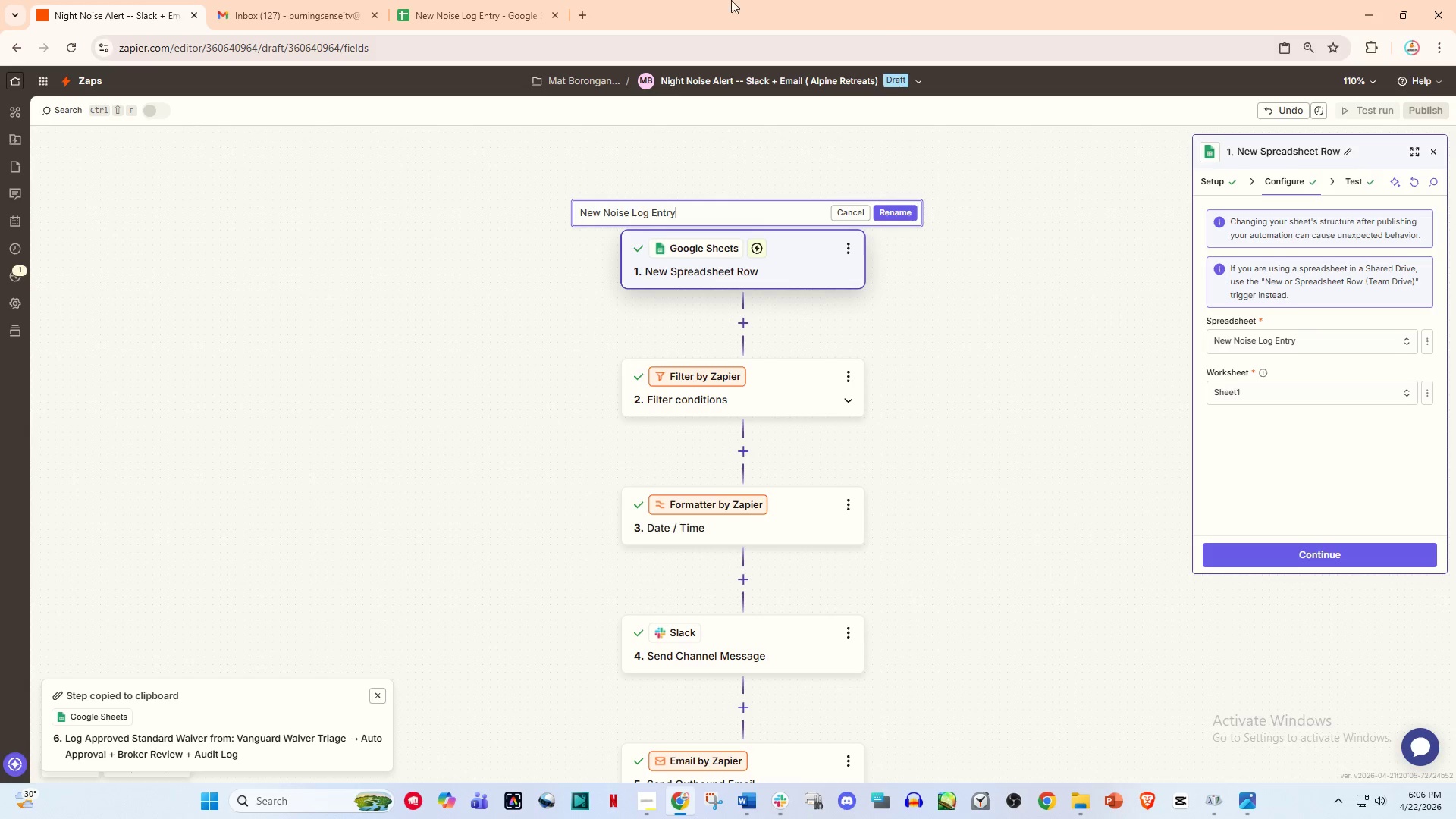 
left_click([504, 0])
 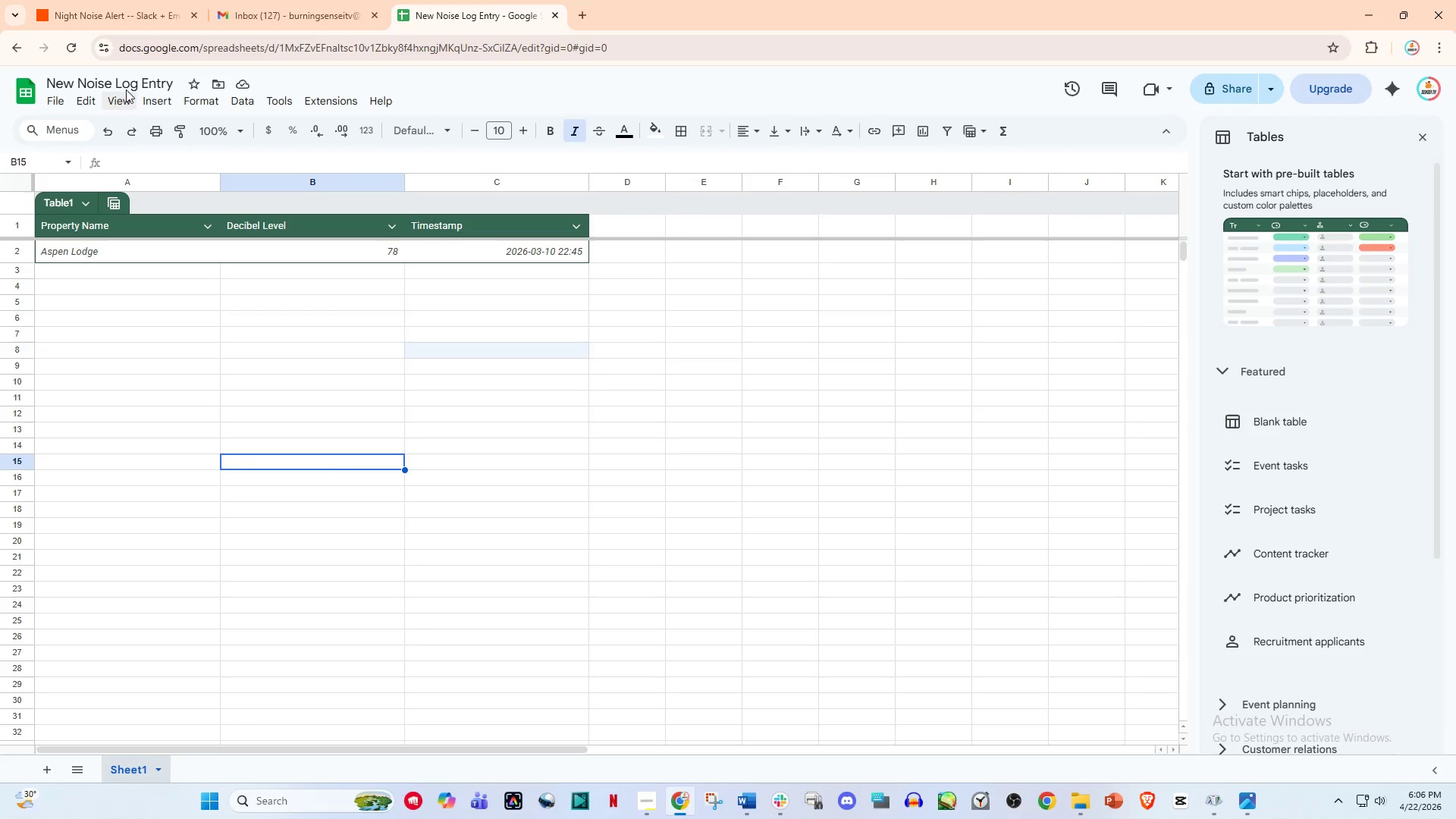 
left_click([127, 78])
 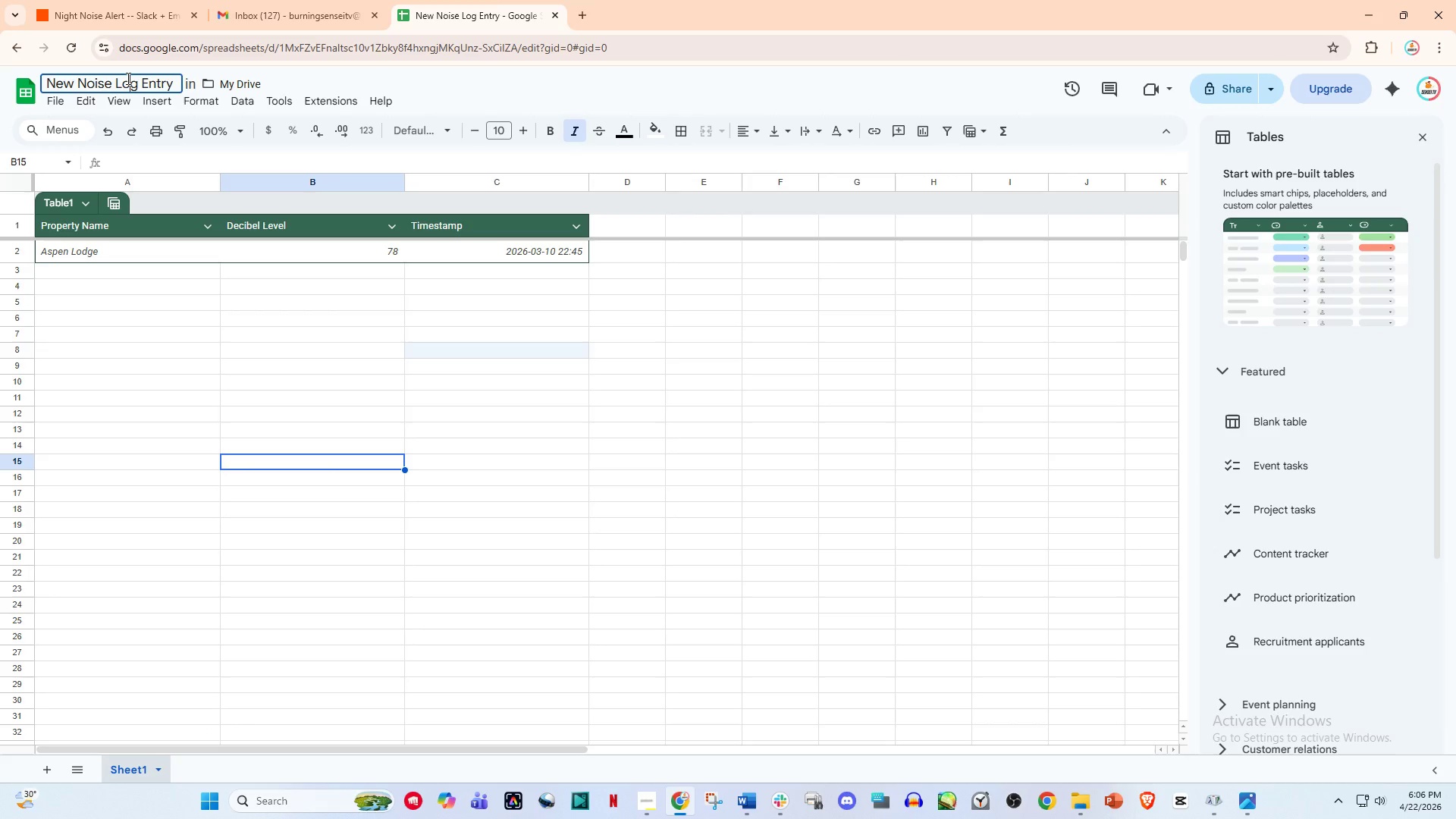 
key(Control+A)
 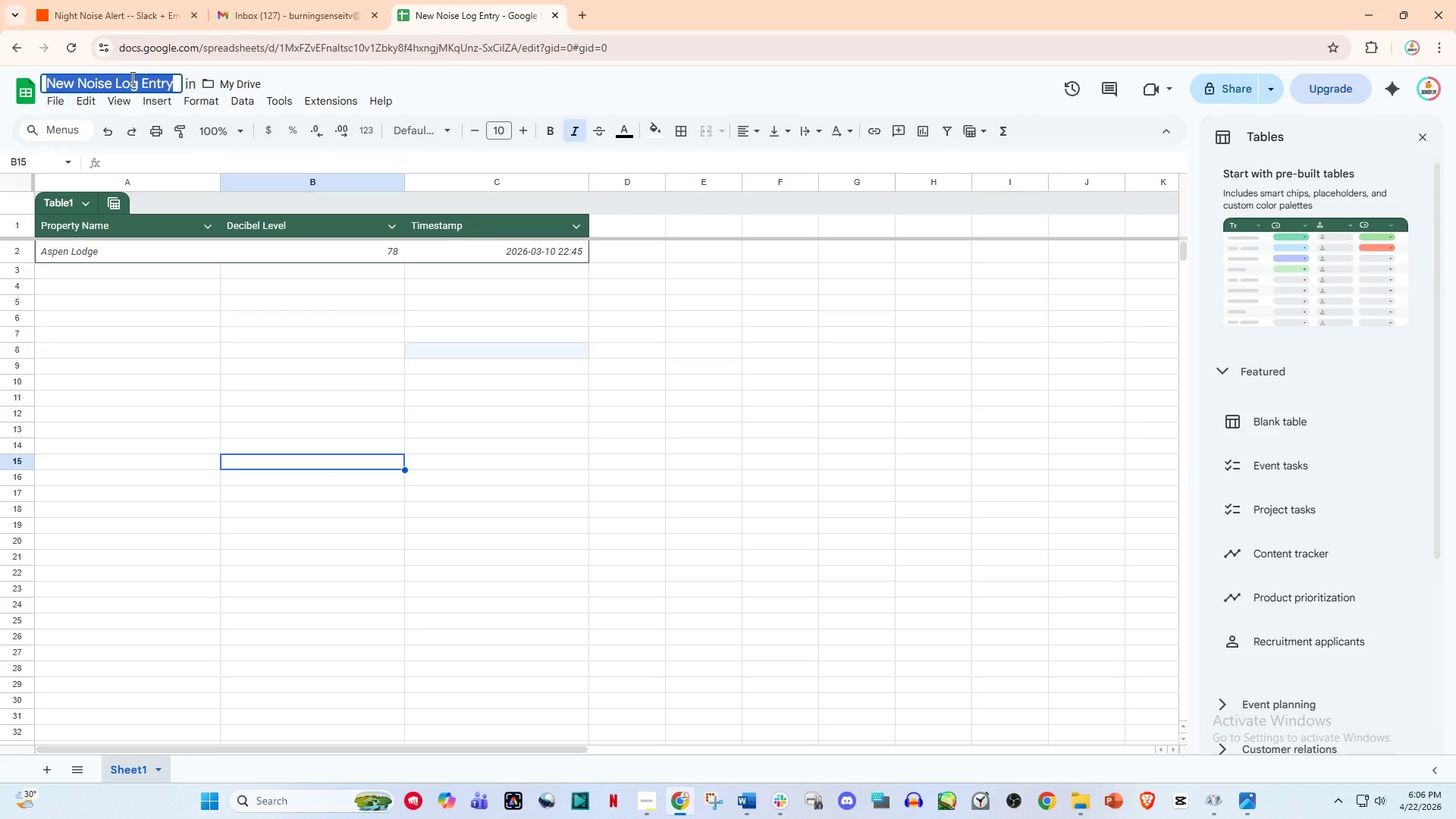 
type(Alpine )
 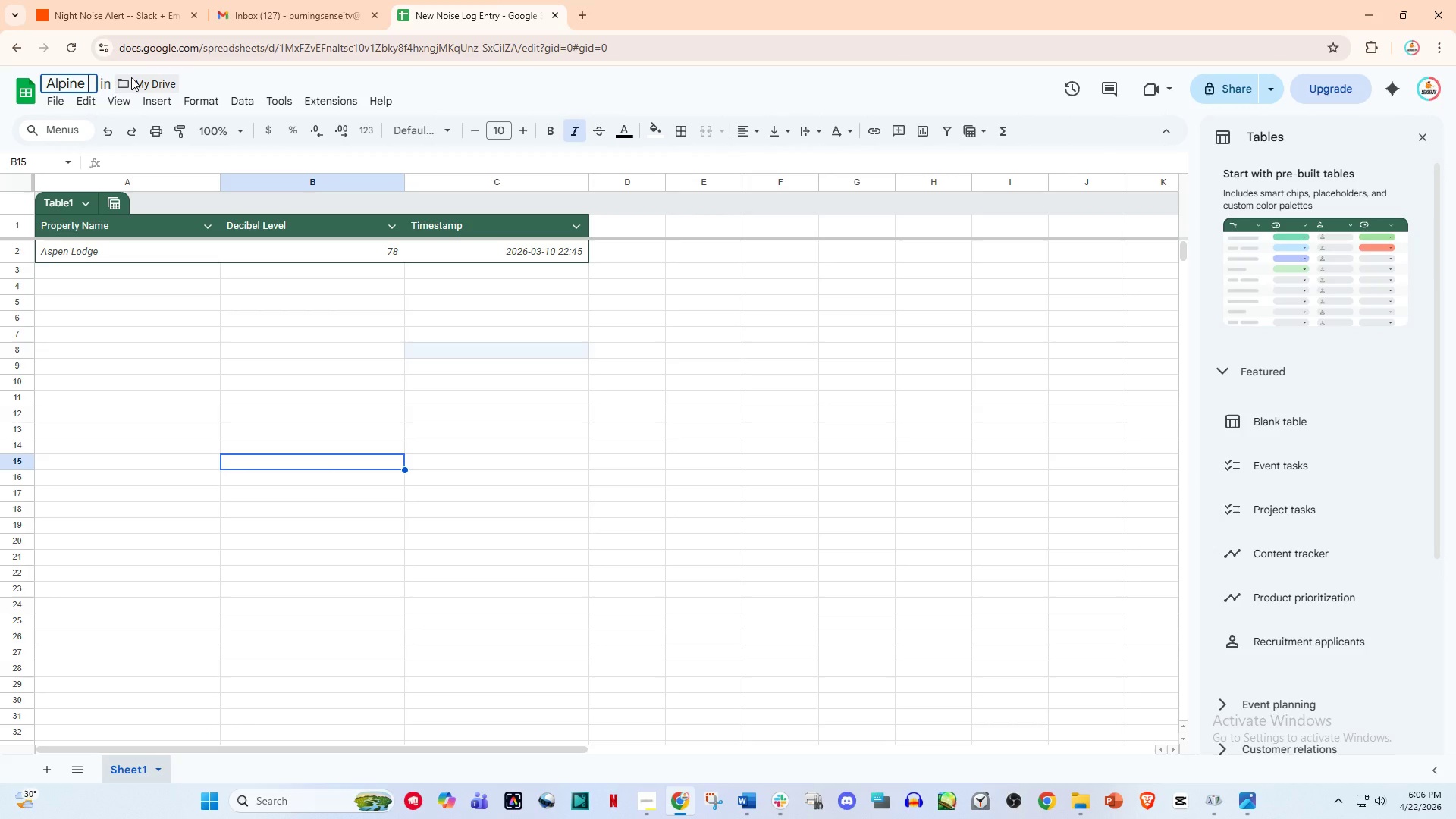 
type(Noise Logs)
 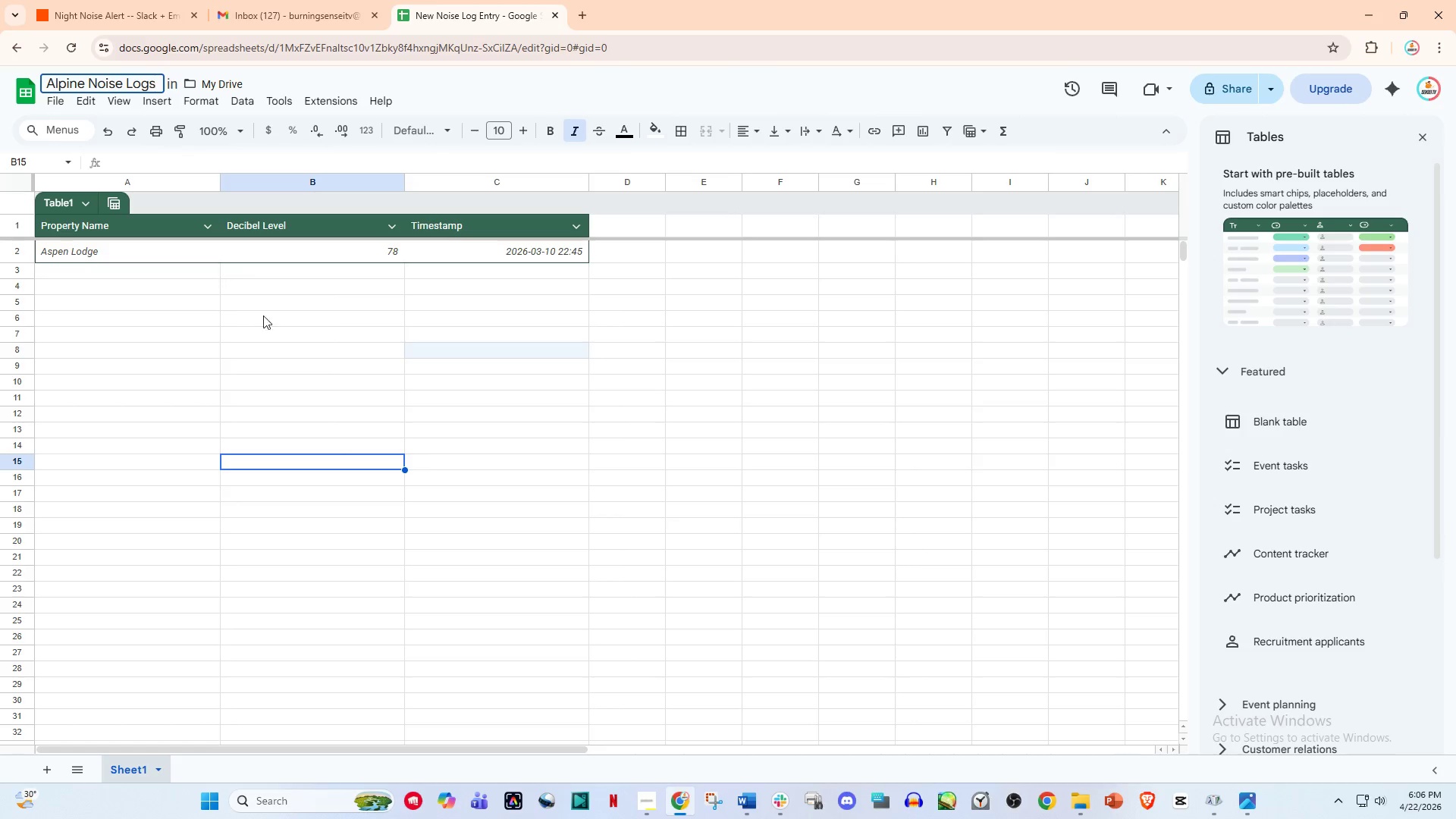 
left_click([278, 338])
 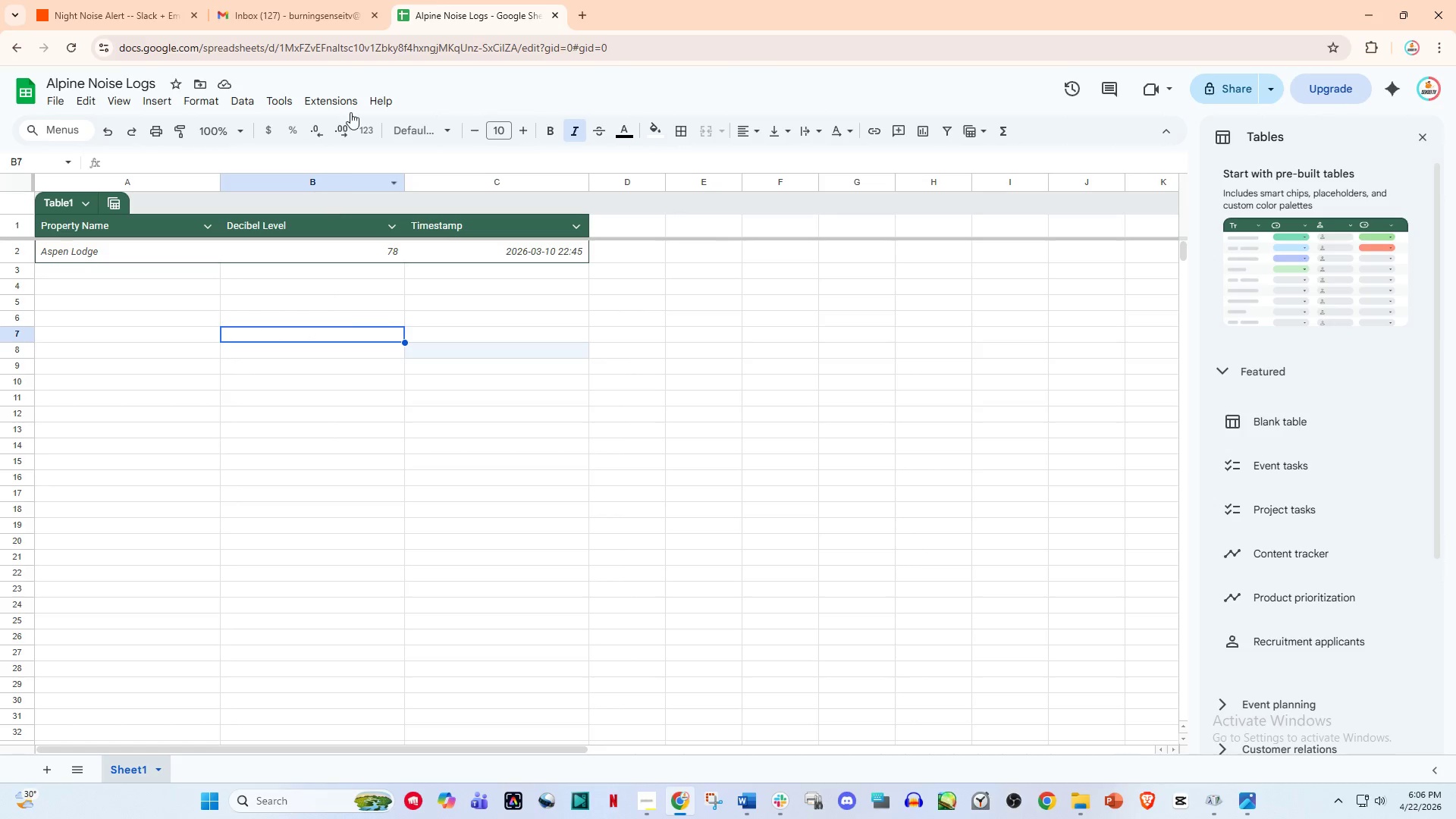 
left_click([310, 0])
 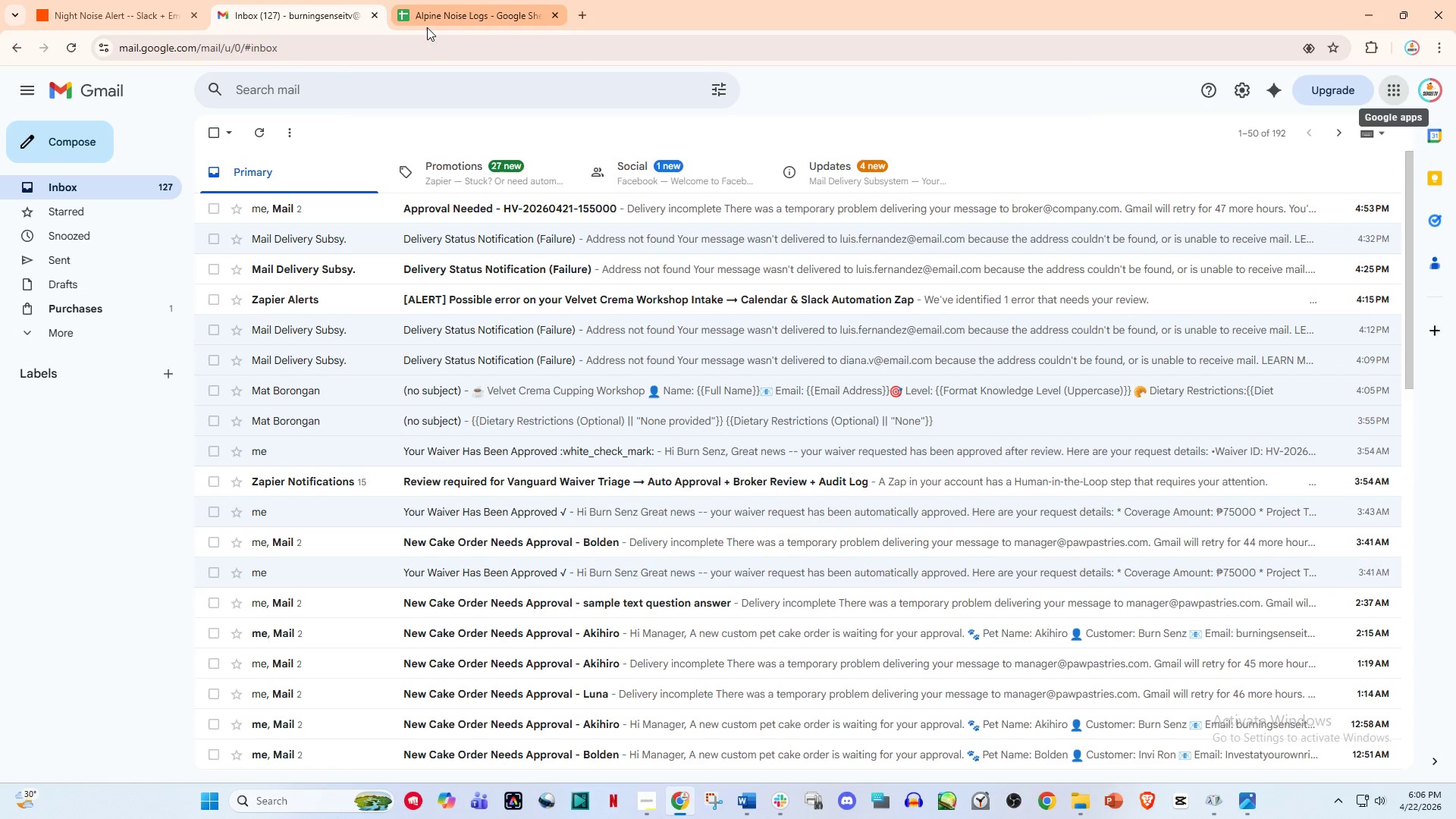 
left_click([460, 0])
 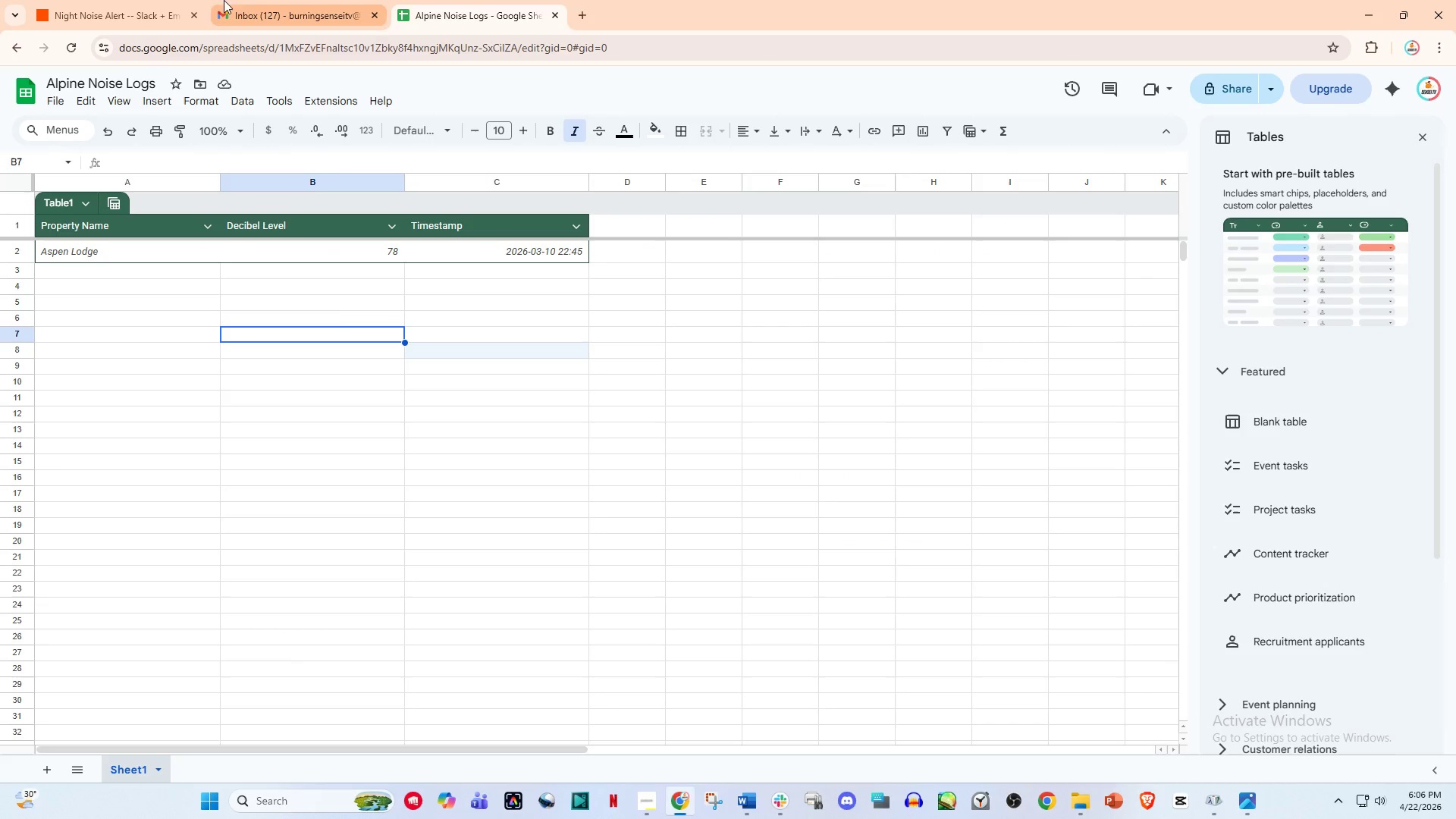 
left_click([119, 0])
 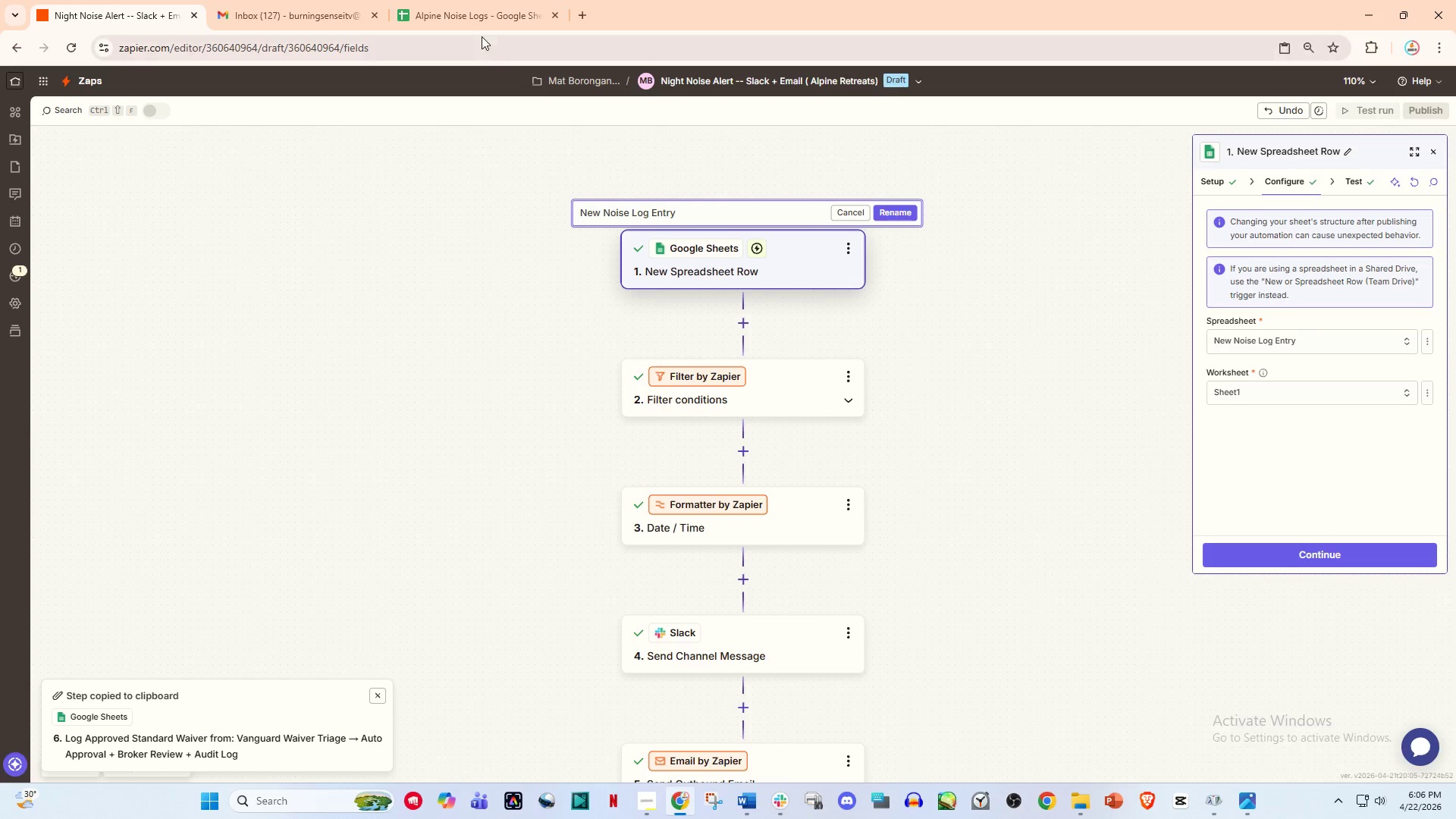 
left_click([472, 0])
 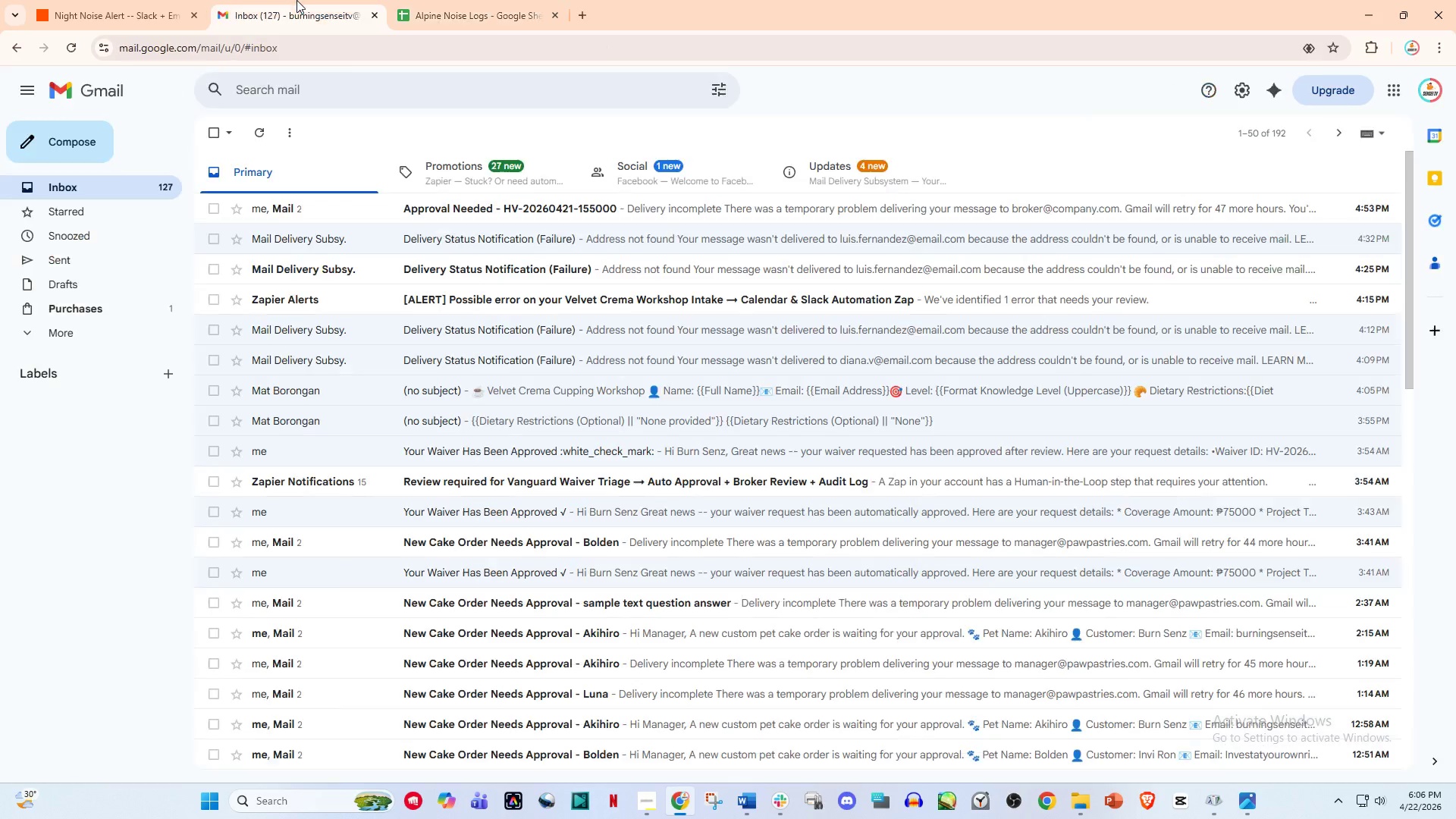 
double_click([158, 0])
 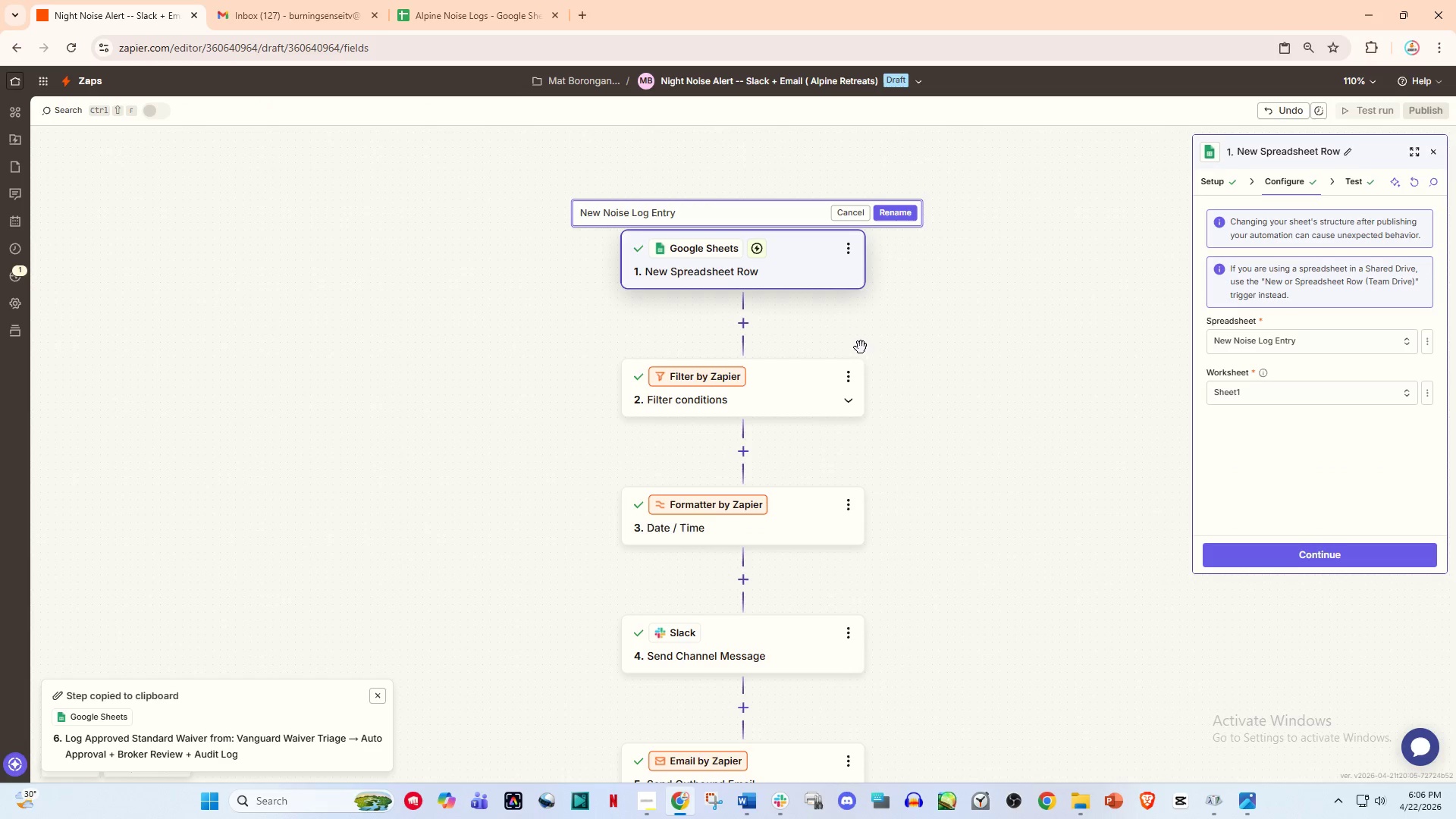 
left_click([893, 213])
 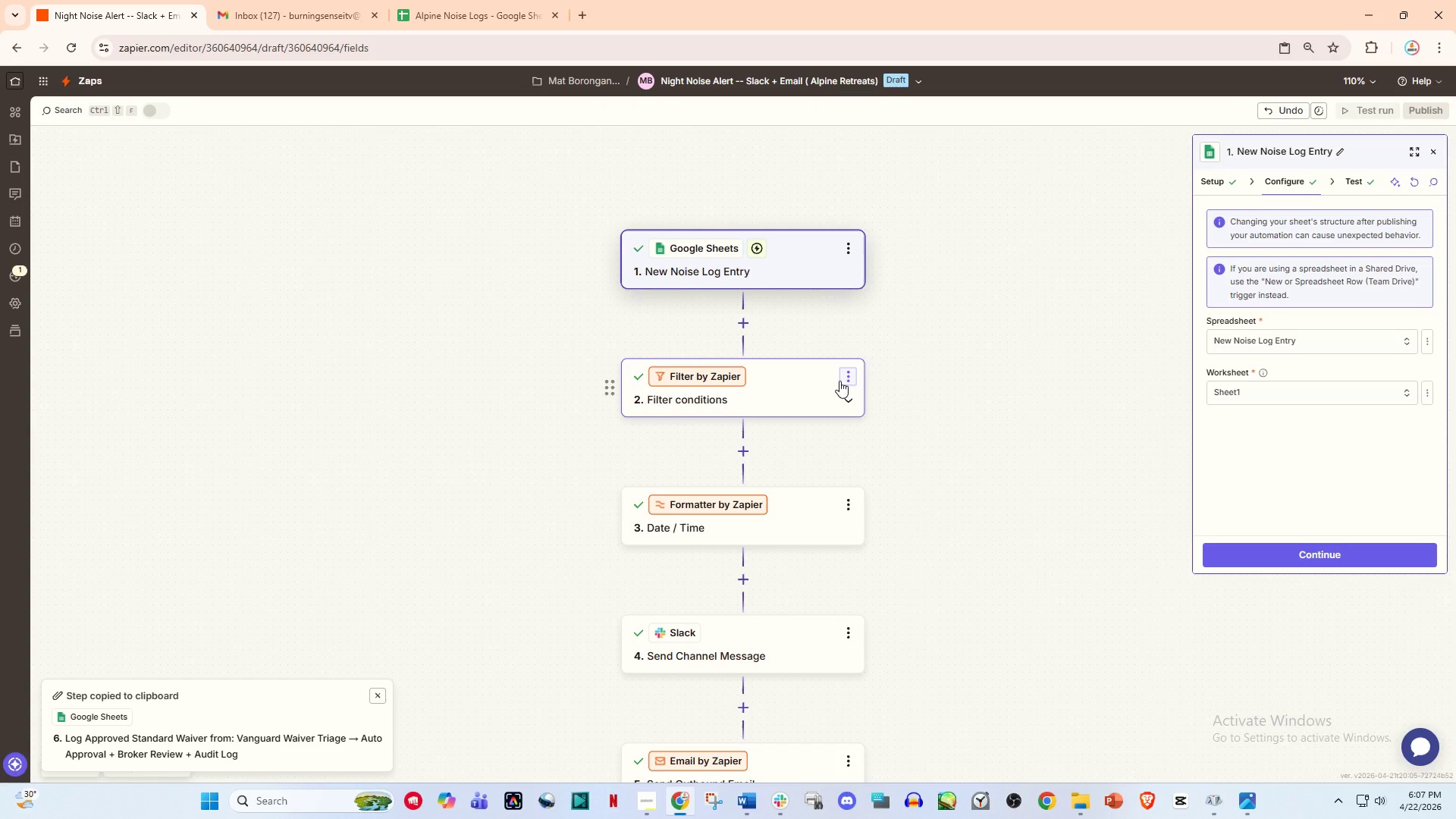 
wait(9.8)
 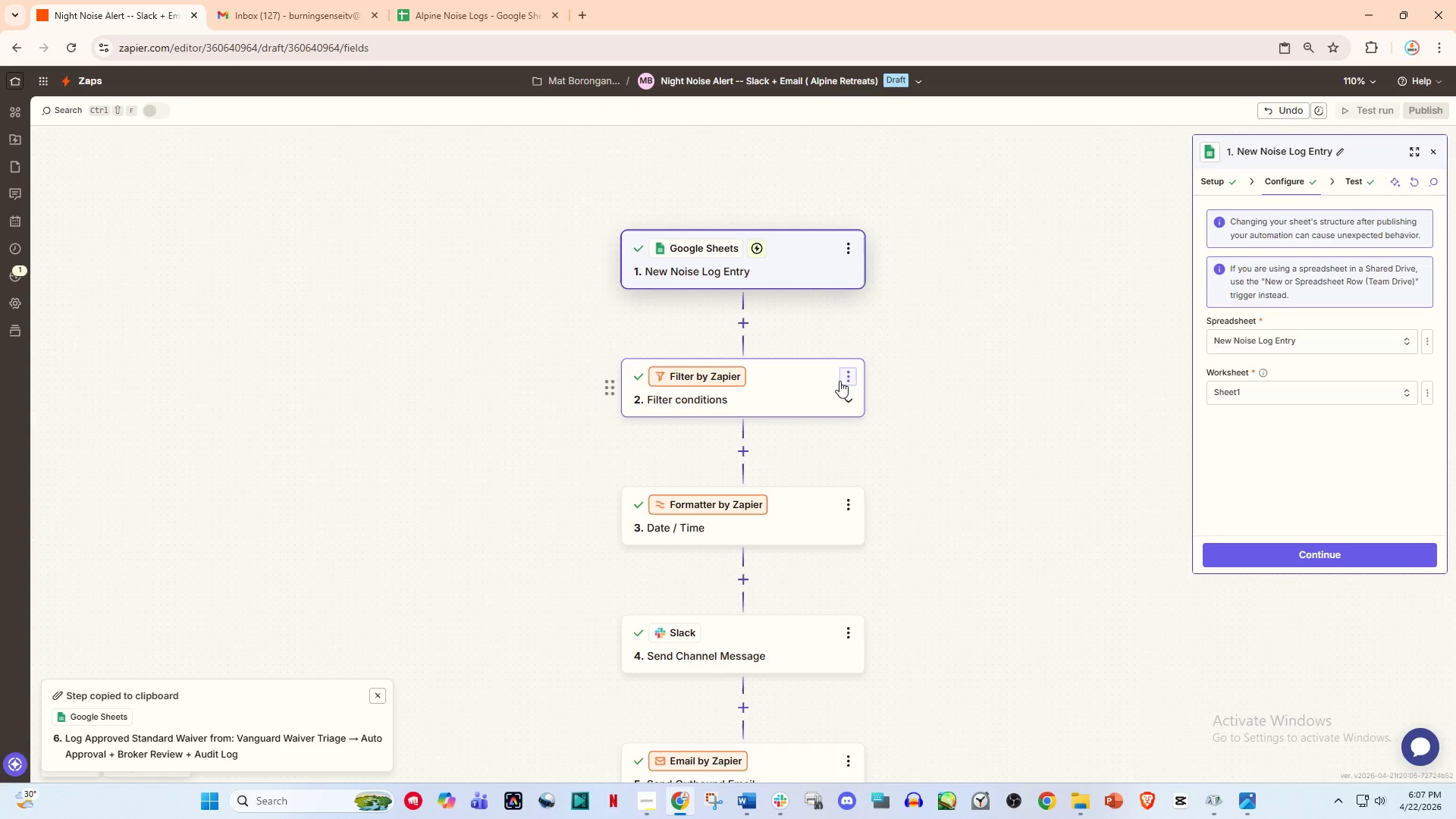 
left_click([845, 380])
 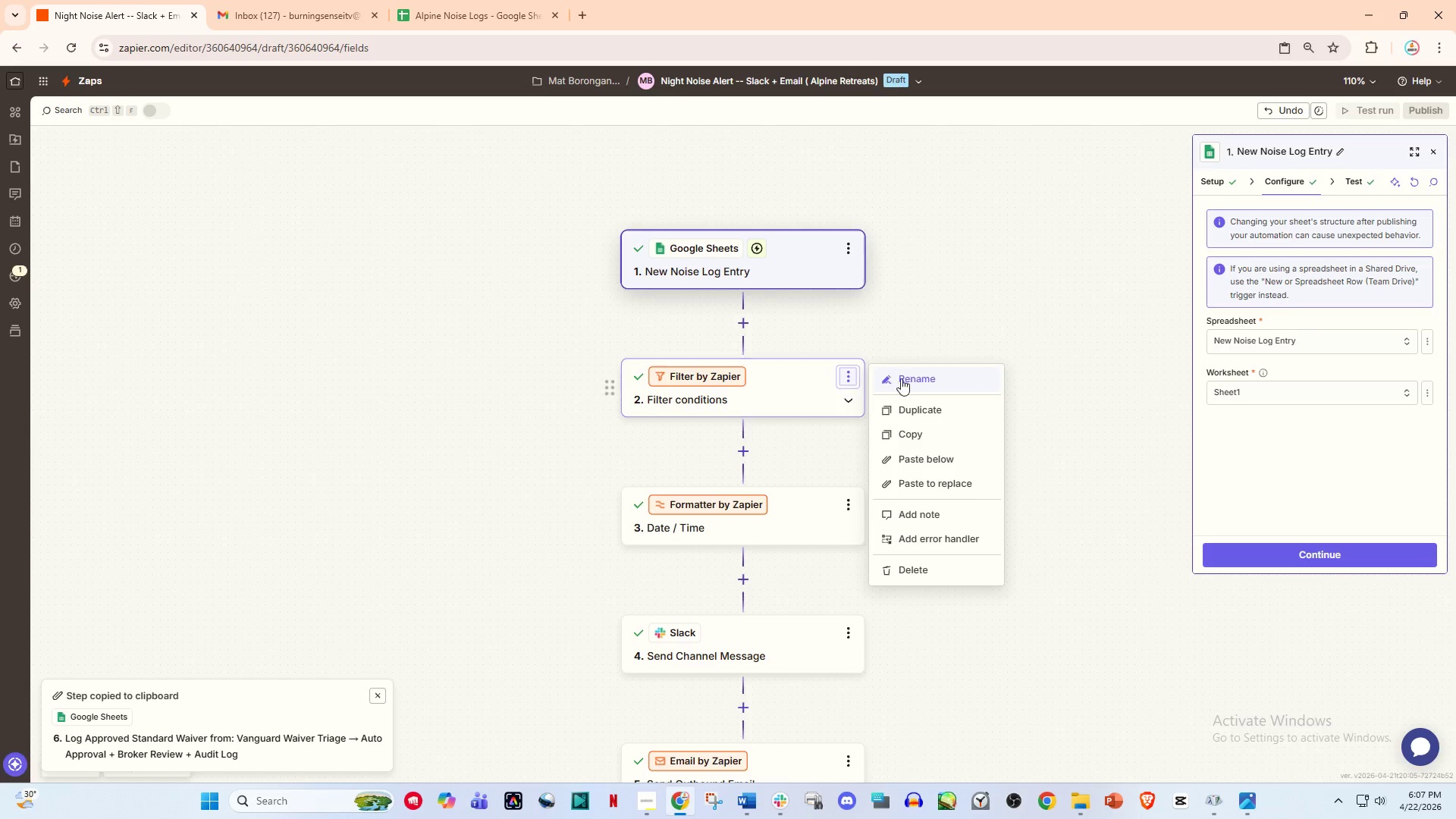 
left_click([908, 378])
 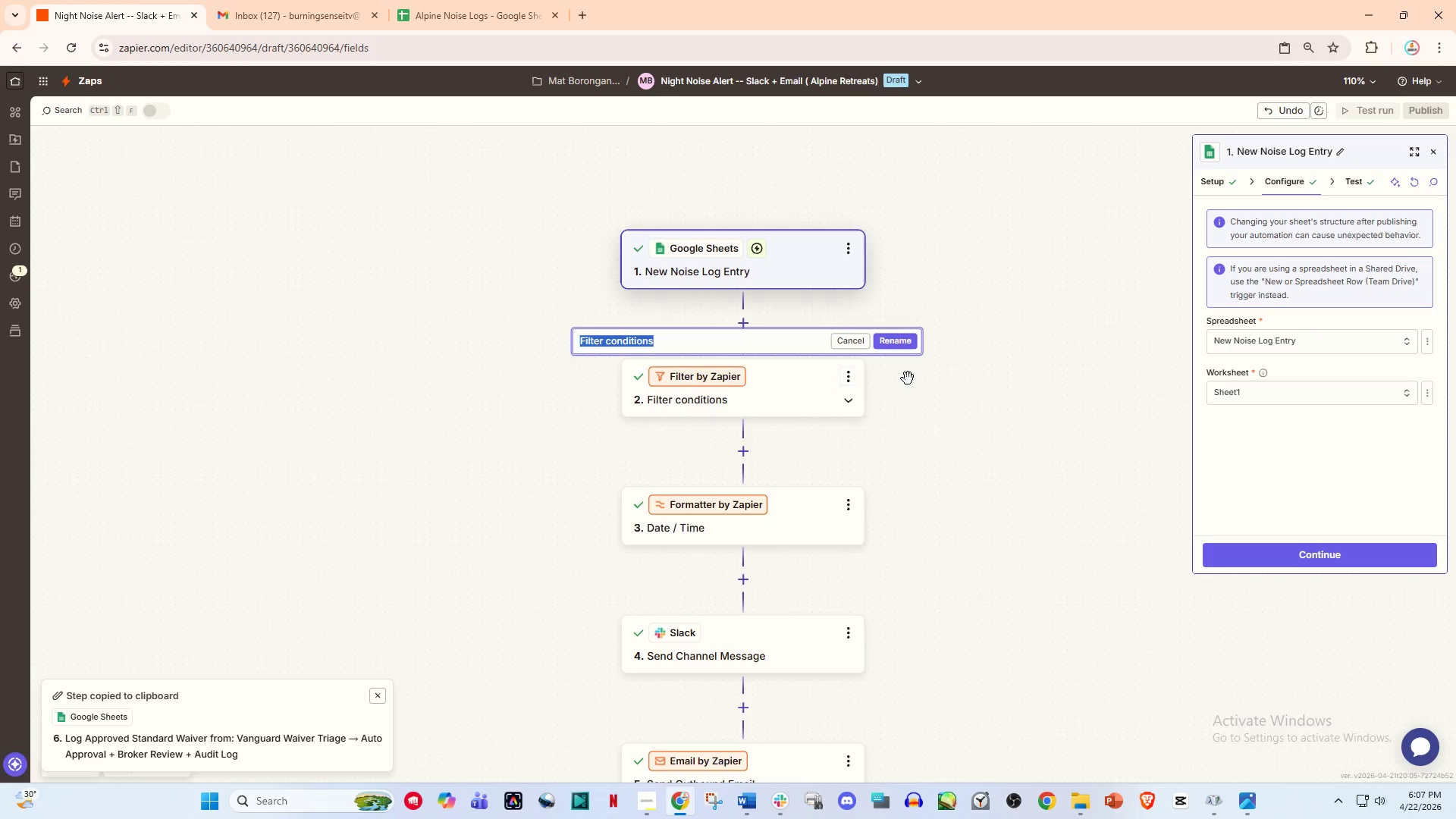 
type(Quiet Hoiur)
key(Backspace)
key(Backspace)
key(Backspace)
type(urs Only)
 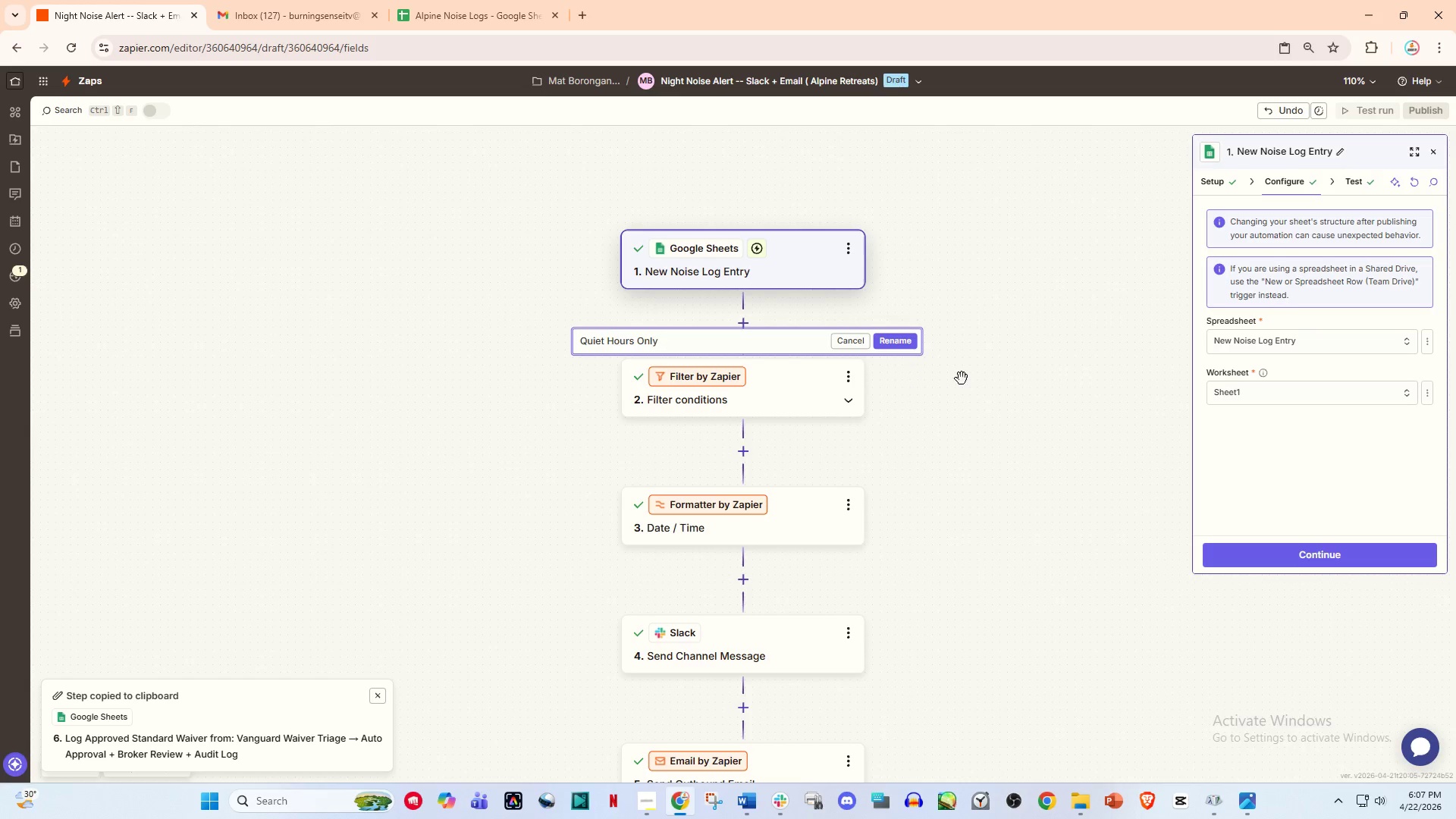 
left_click([899, 346])
 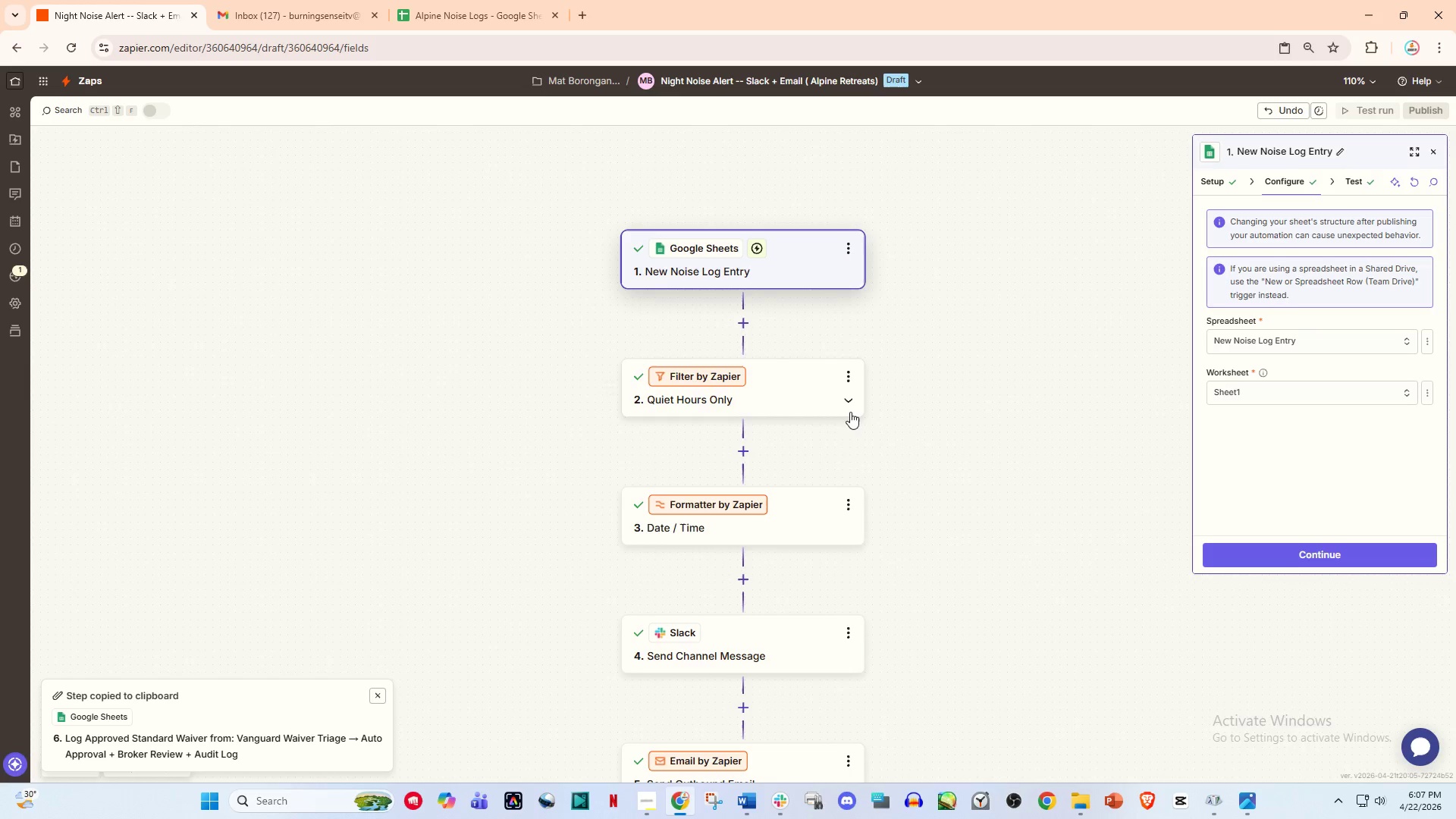 
scroll: coordinate [845, 428], scroll_direction: down, amount: 1.0
 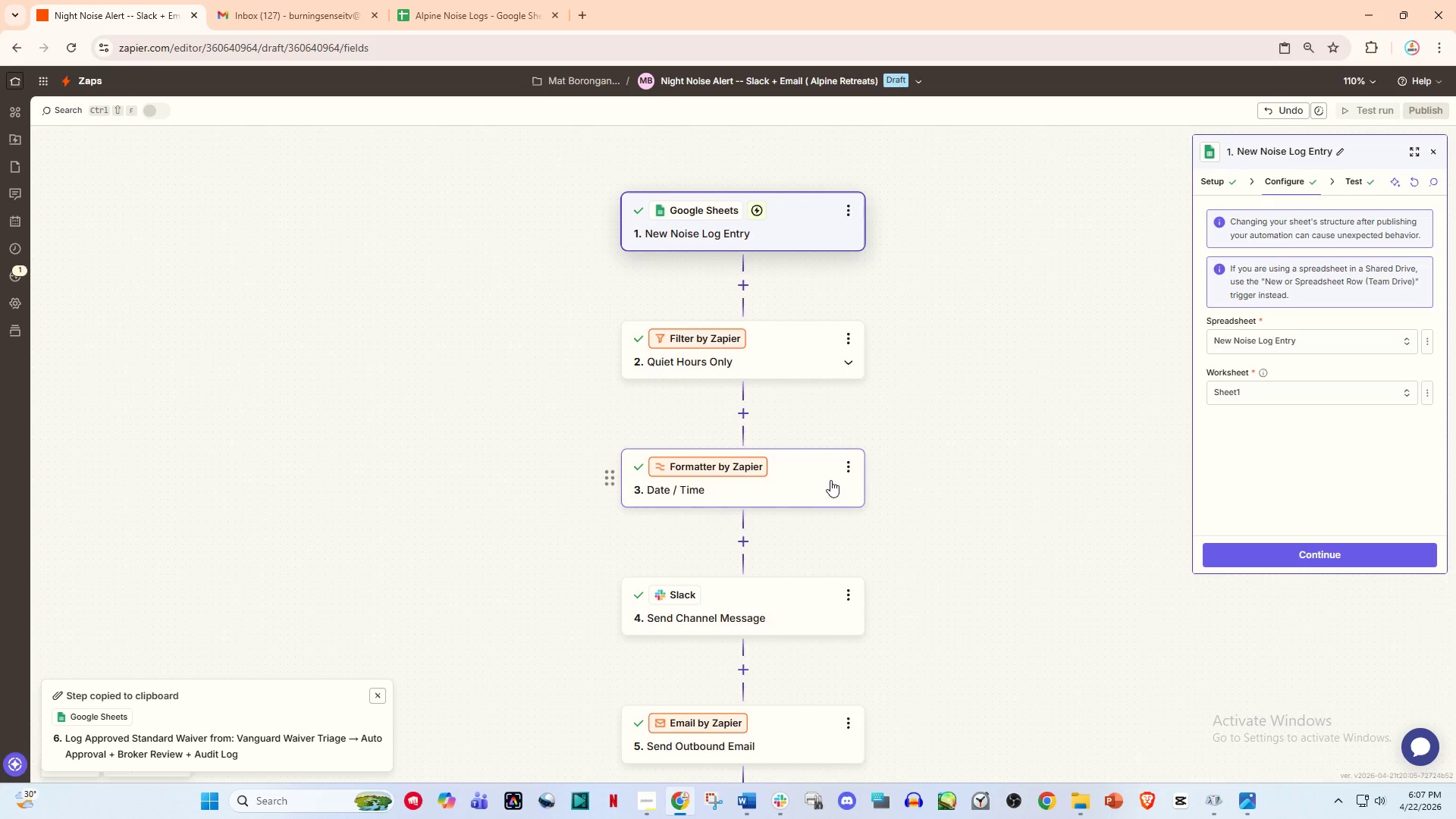 
left_click([846, 466])
 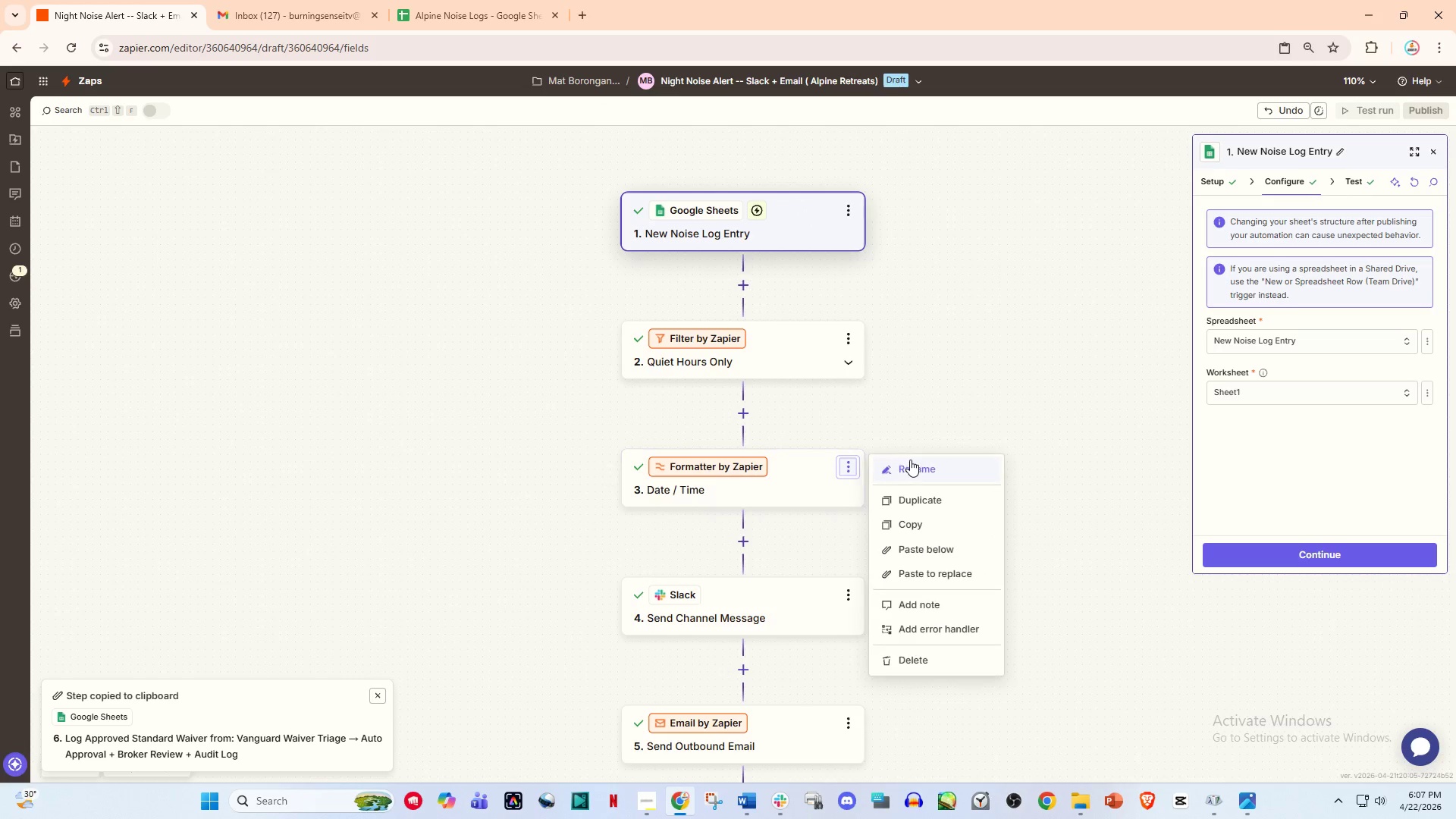 
left_click([912, 460])
 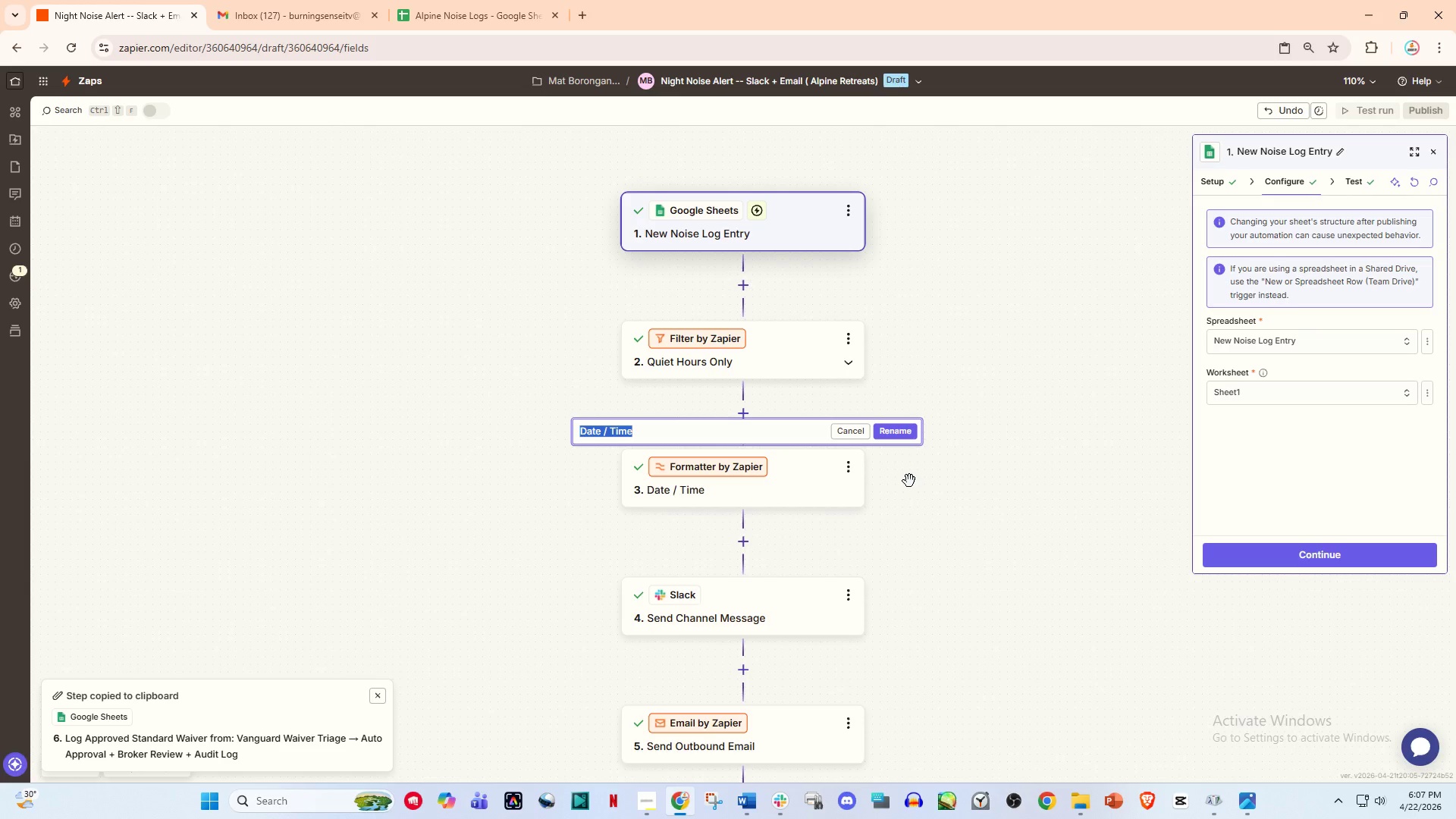 
wait(7.31)
 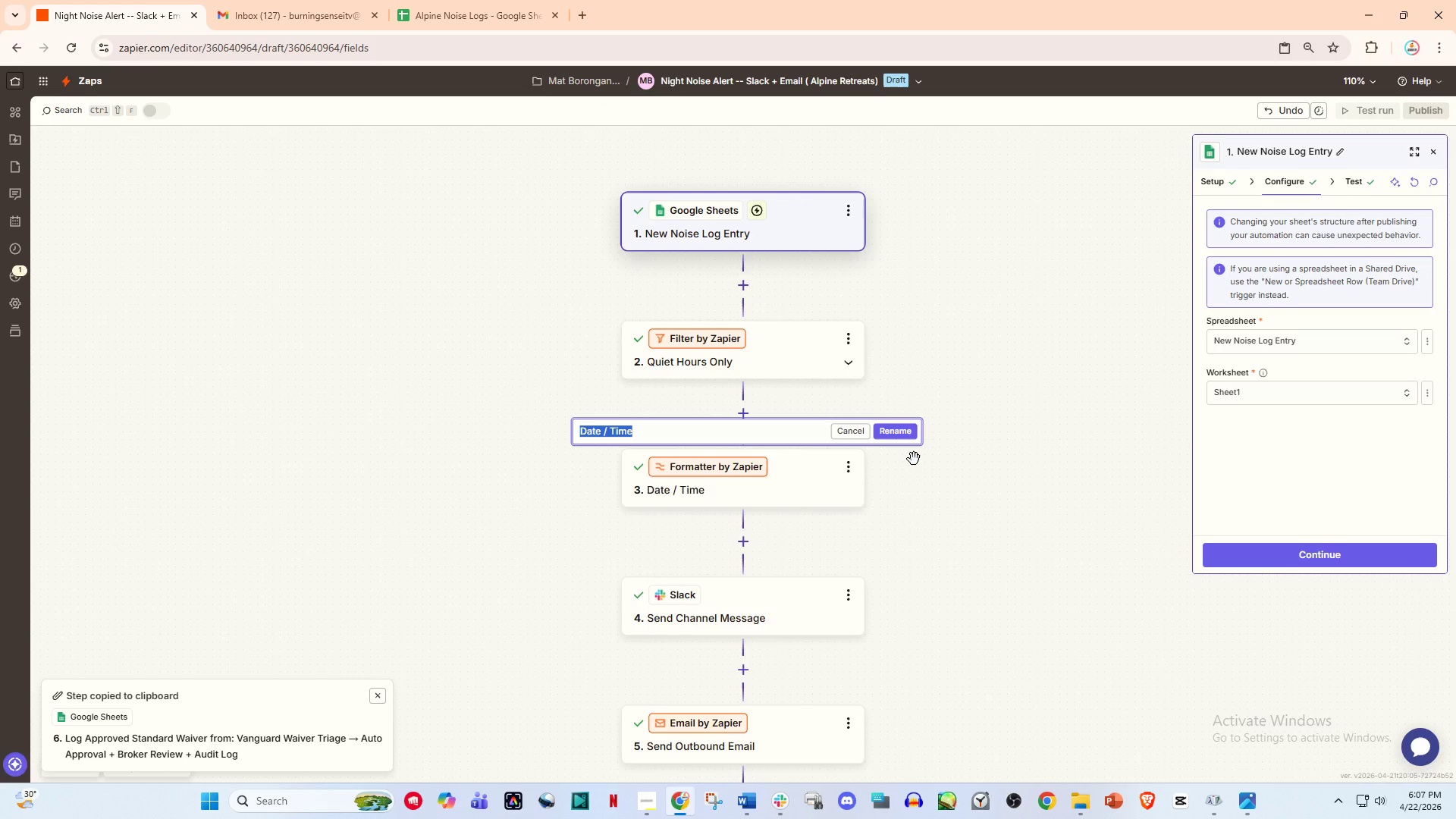 
type(Clean Timestamp)
 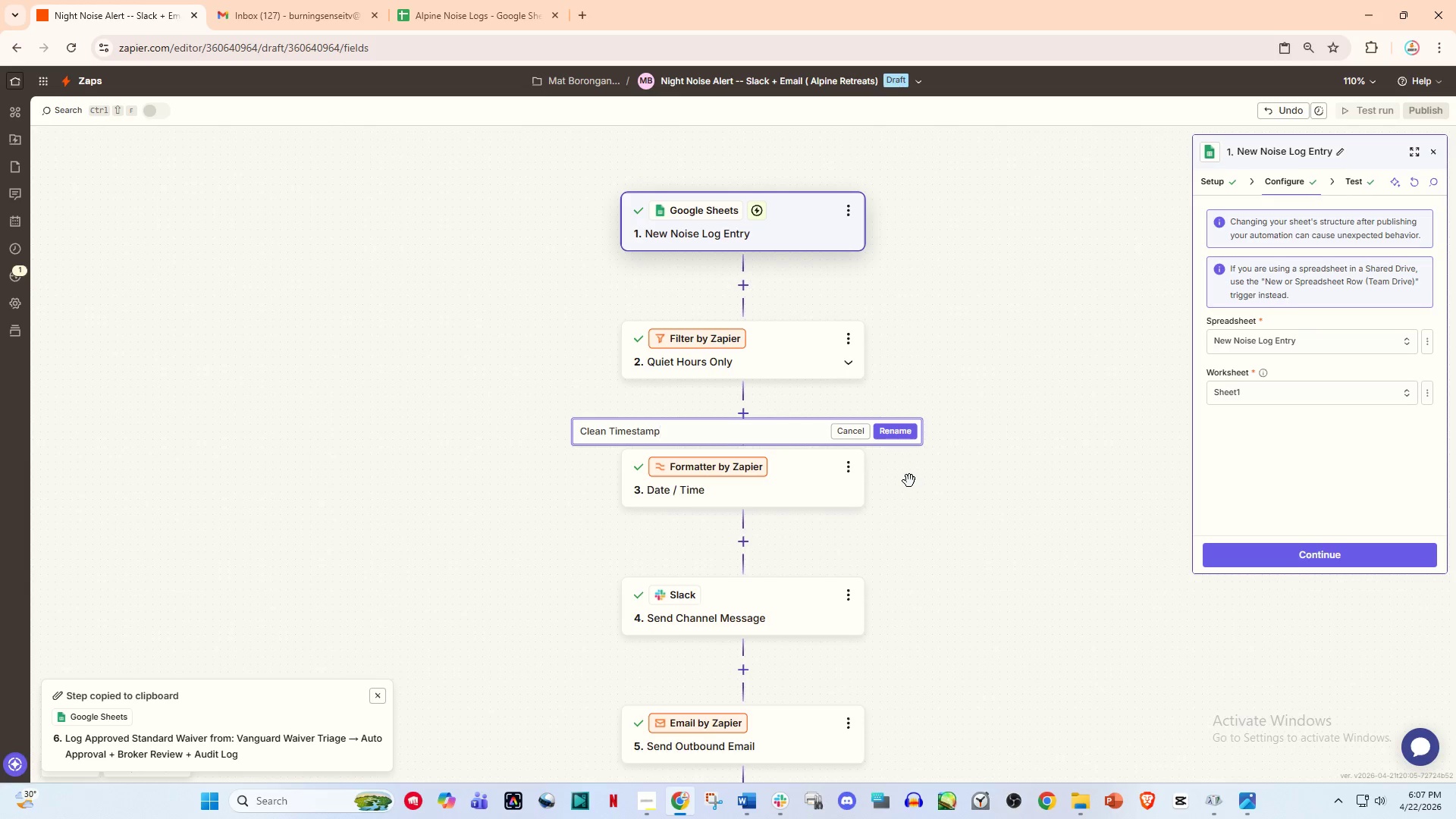 
key(Enter)
 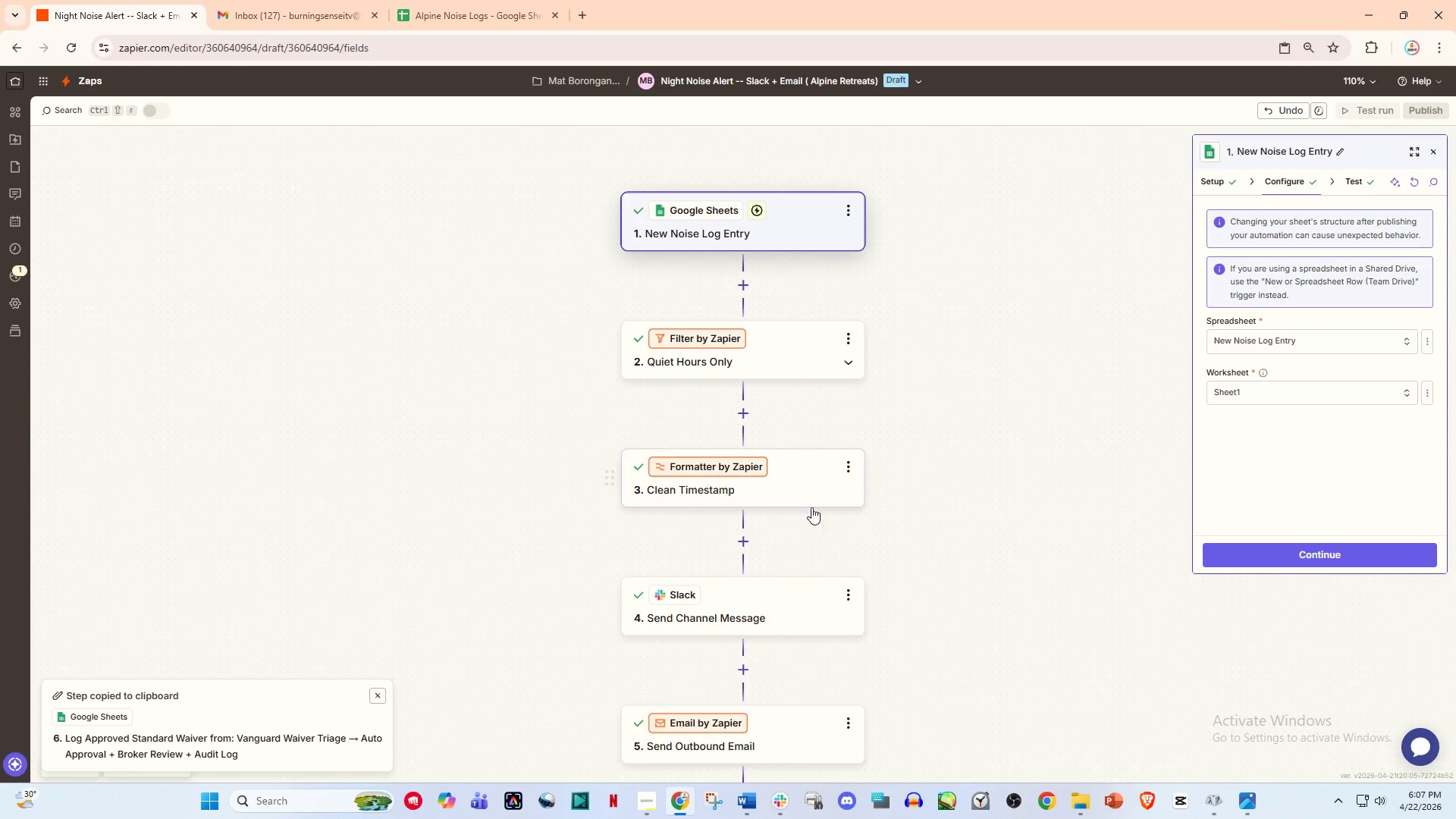 
scroll: coordinate [750, 582], scroll_direction: down, amount: 1.0
 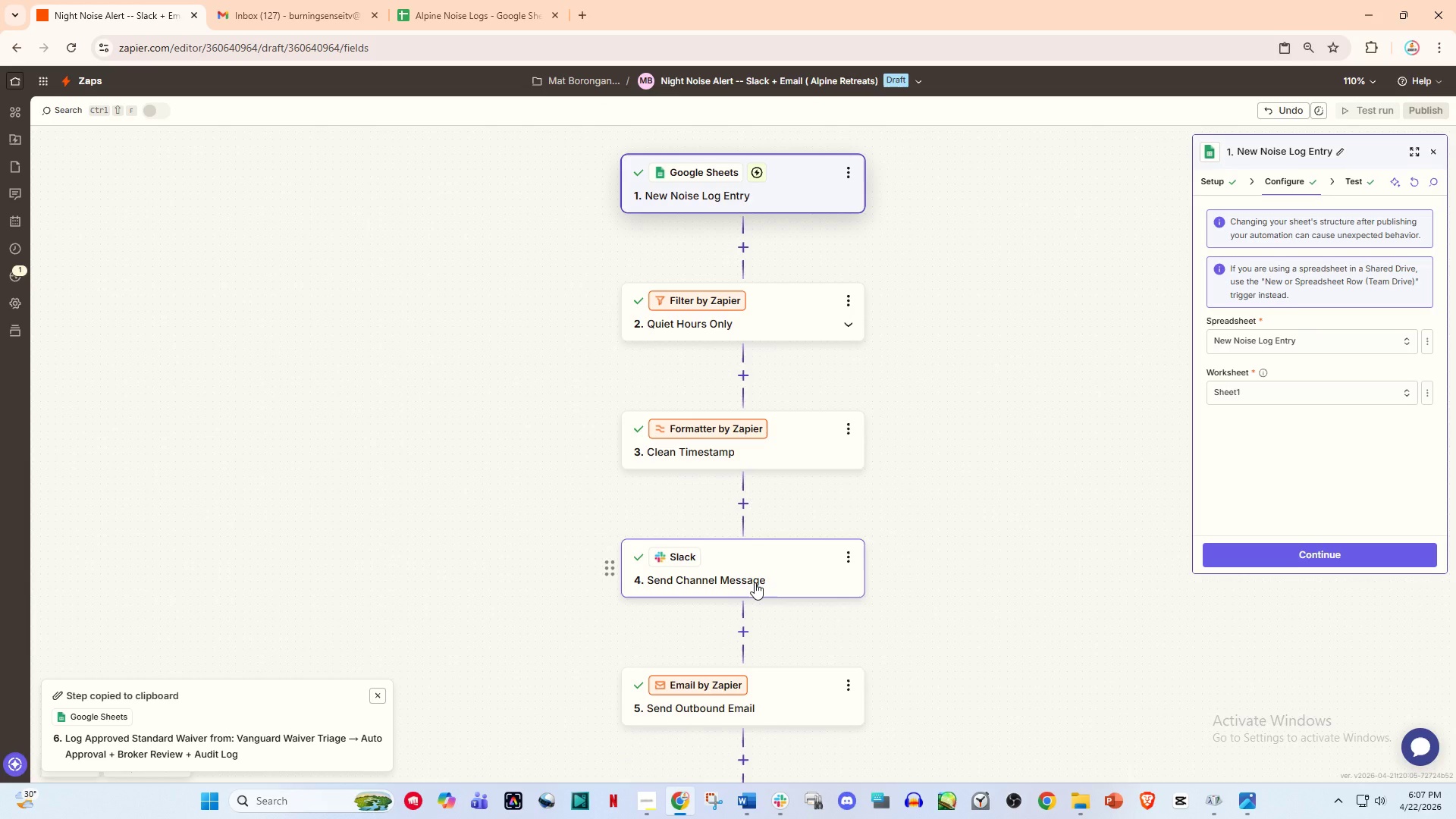 
wait(5.79)
 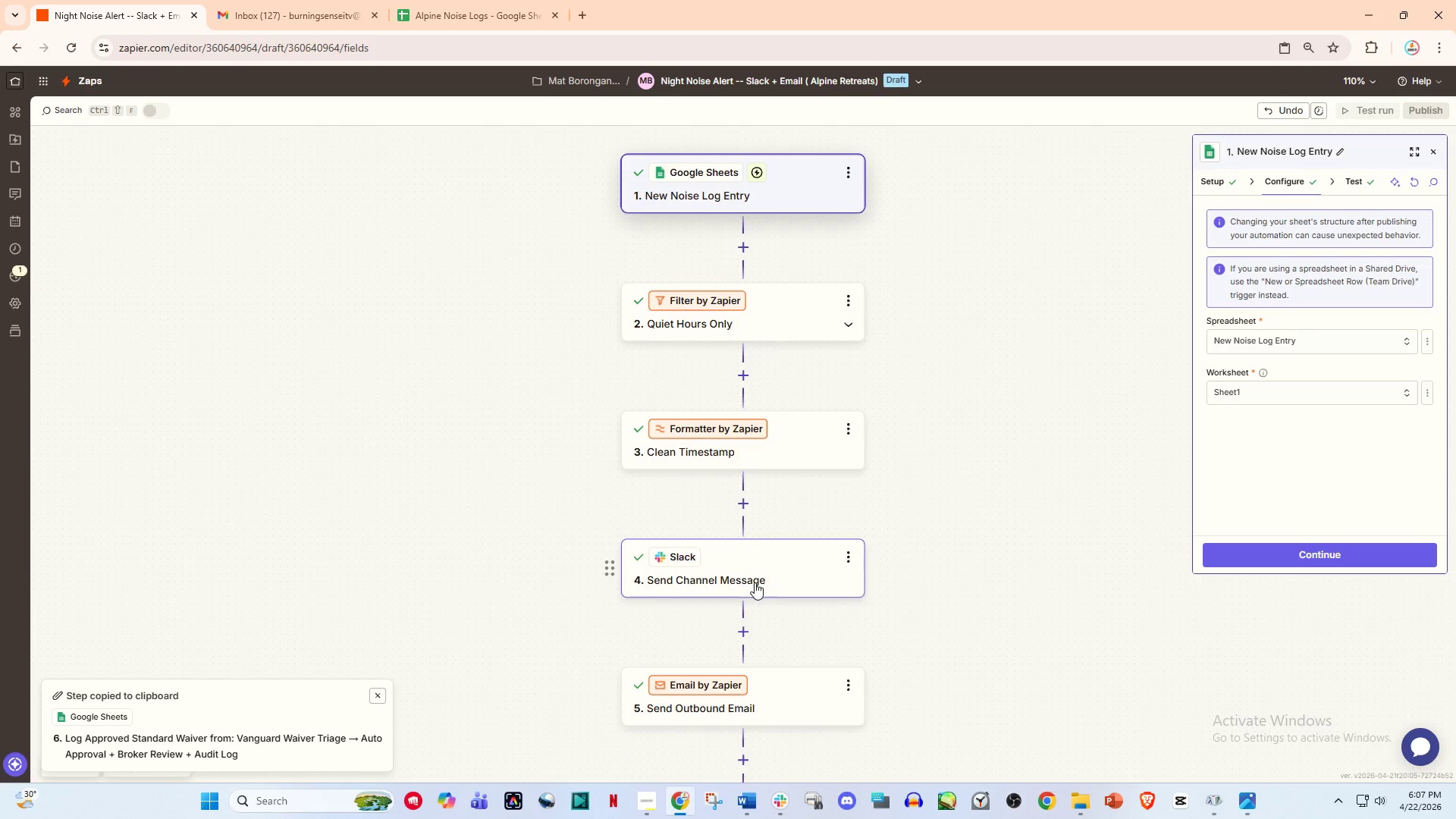 
left_click([852, 554])
 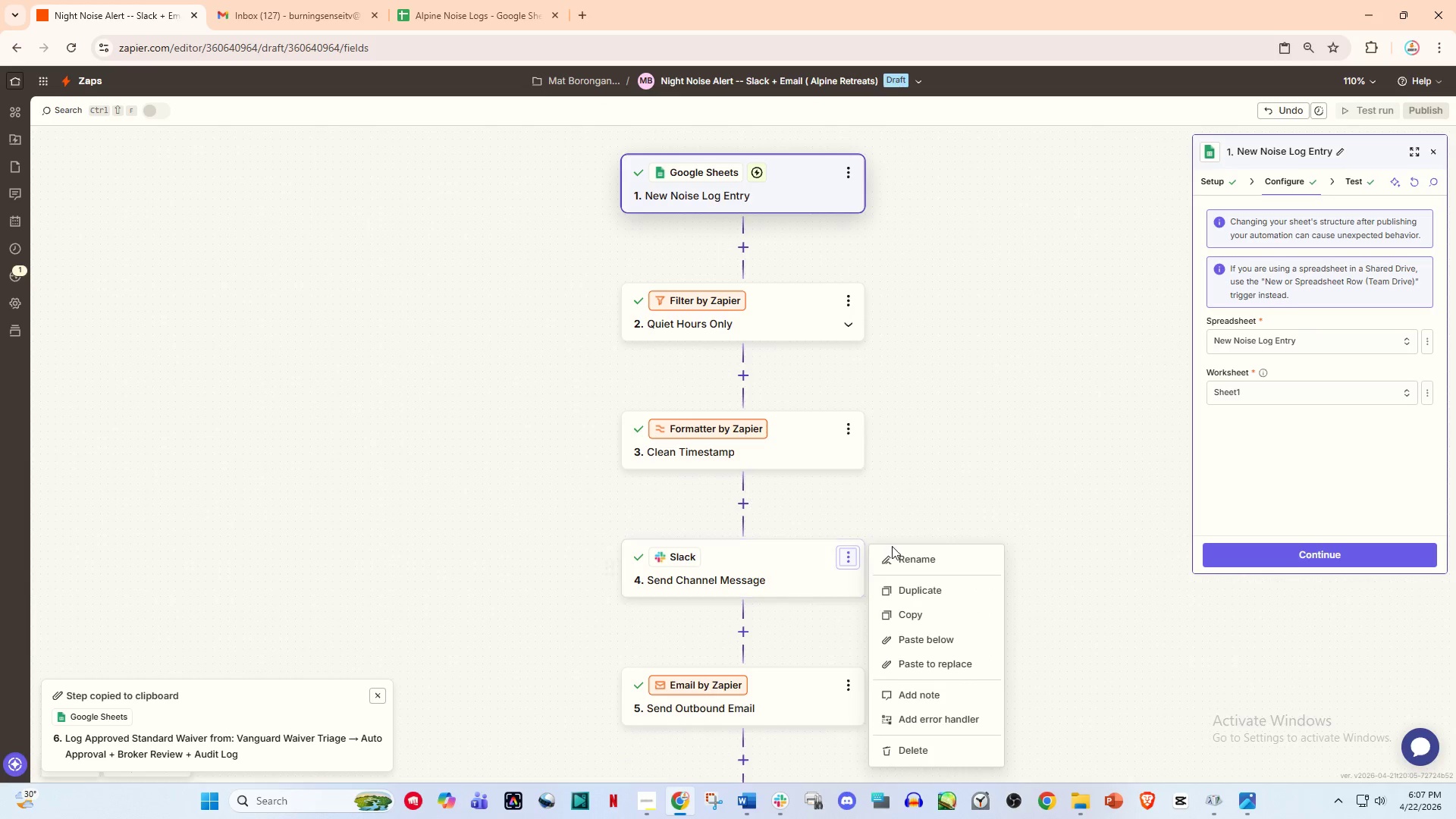 
left_click([914, 560])
 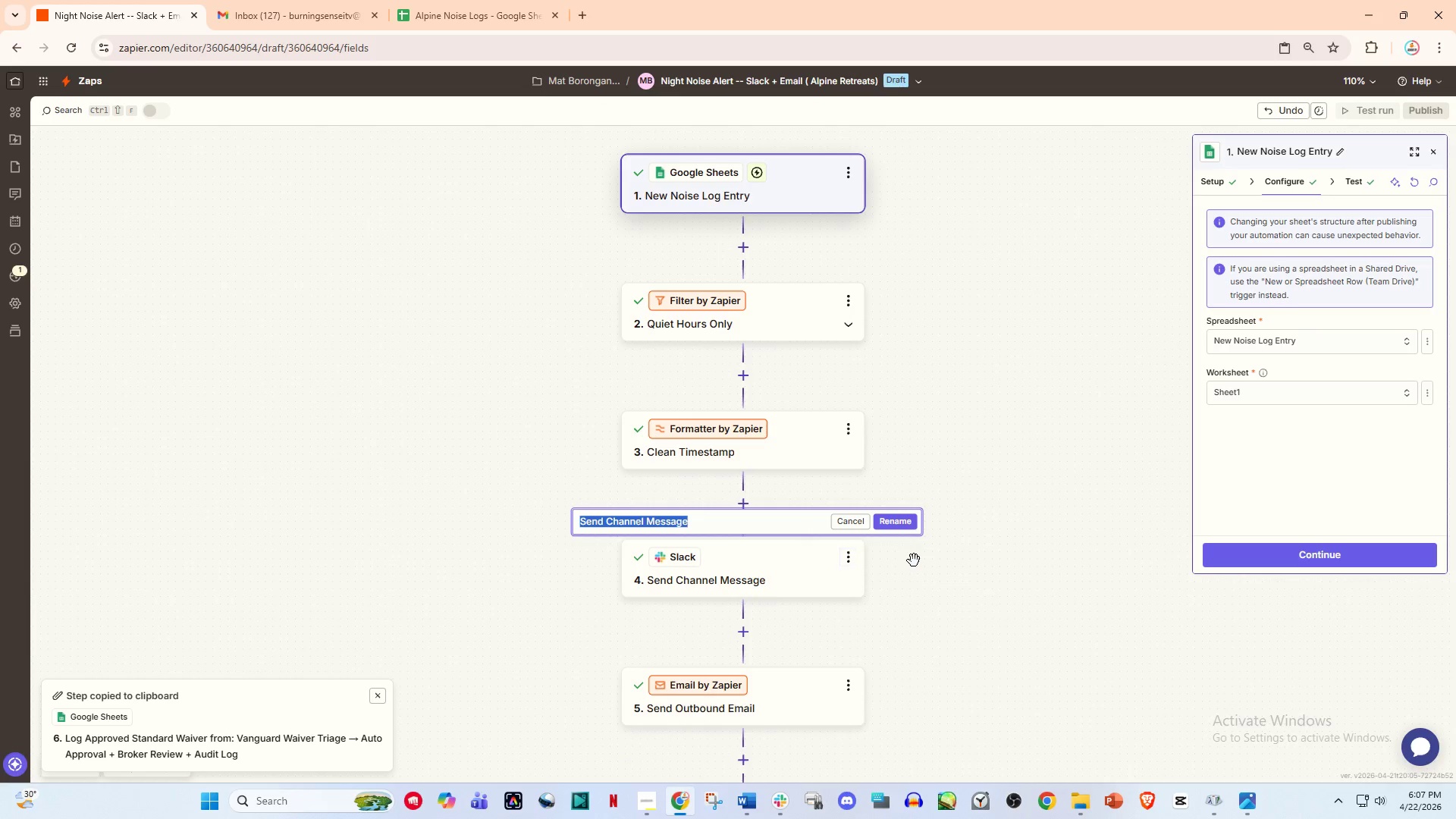 
type(Send Slack Notification)
 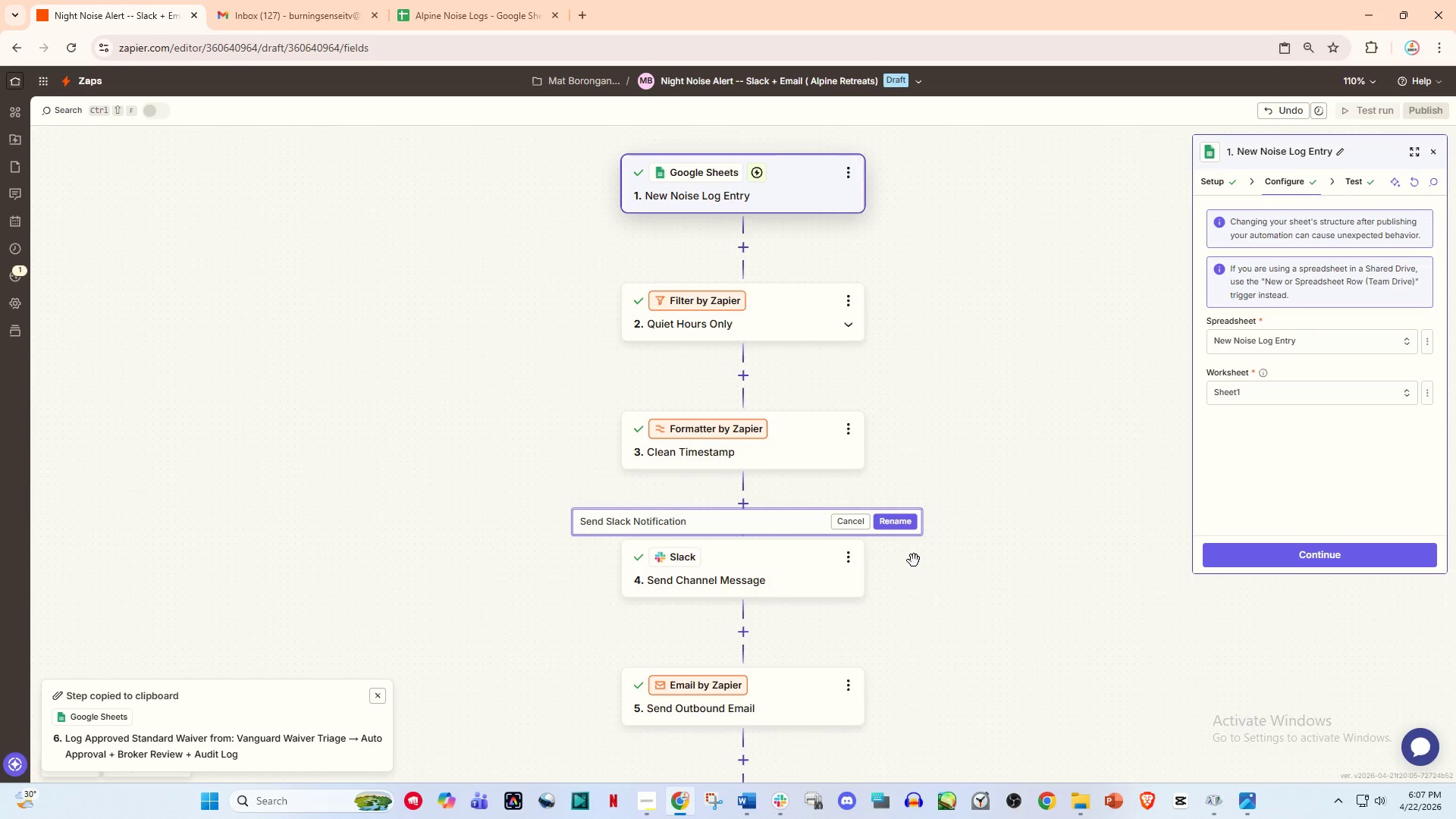 
left_click([908, 519])
 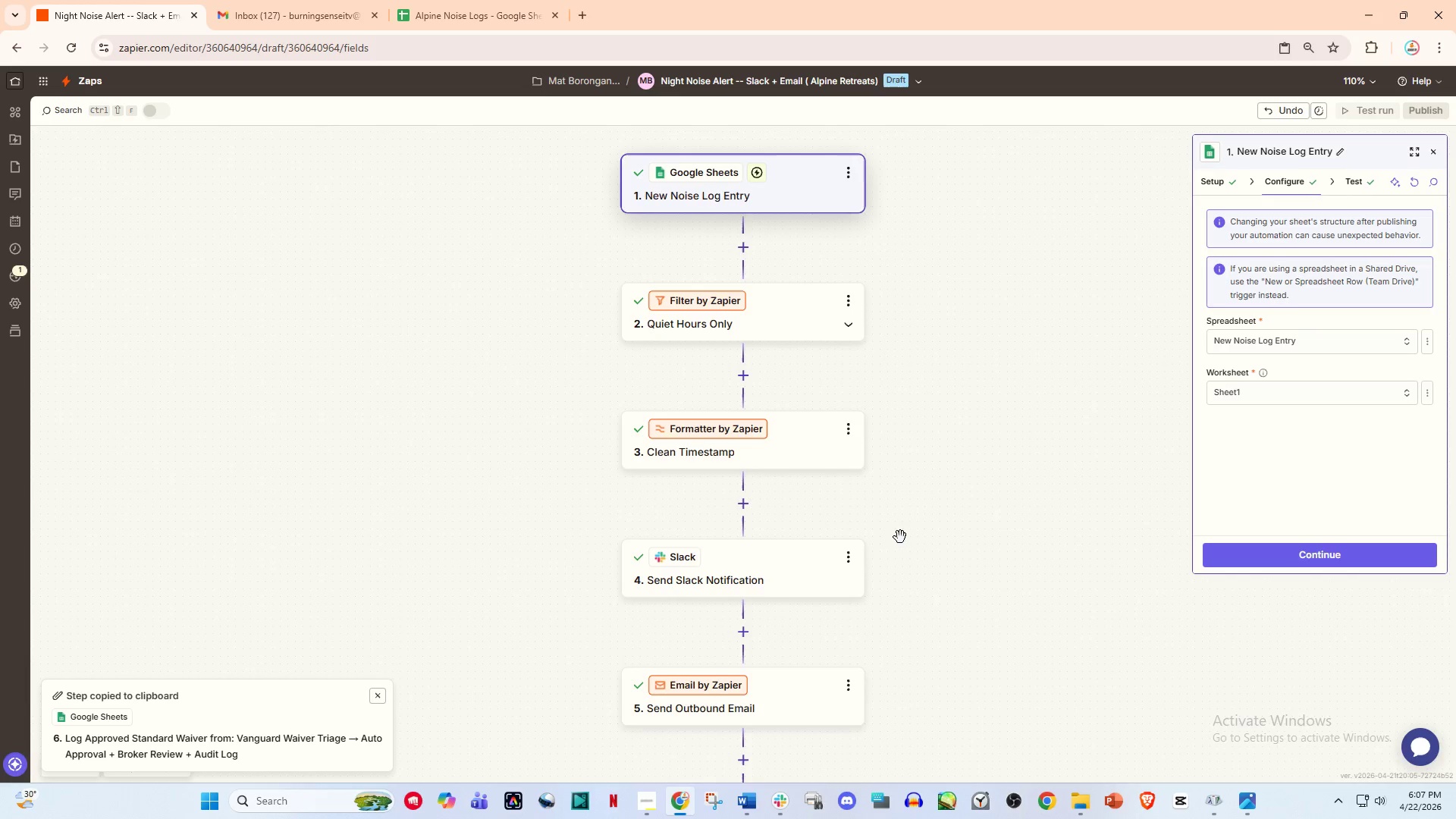 
scroll: coordinate [896, 558], scroll_direction: down, amount: 2.0
 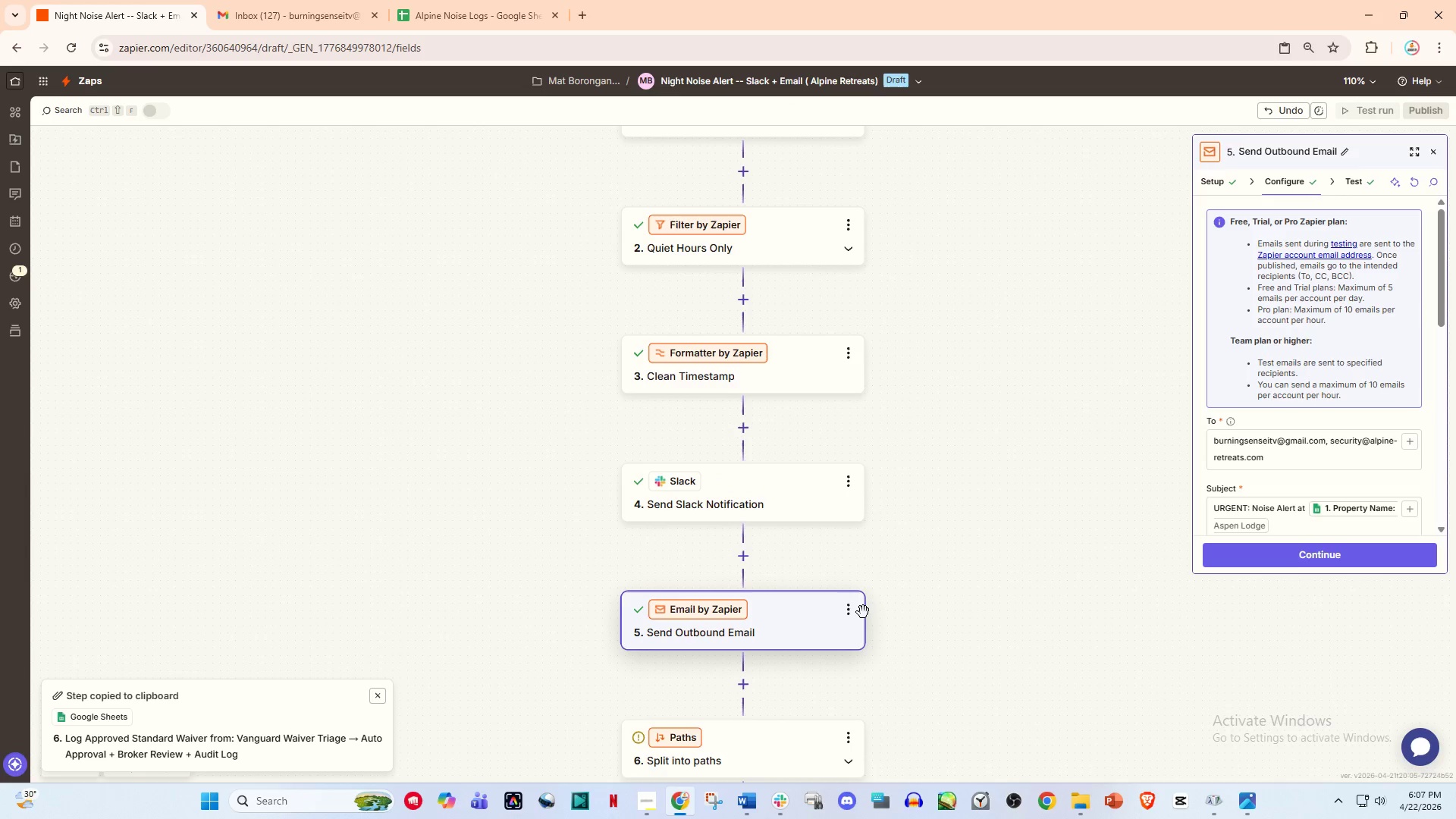 
double_click([858, 614])
 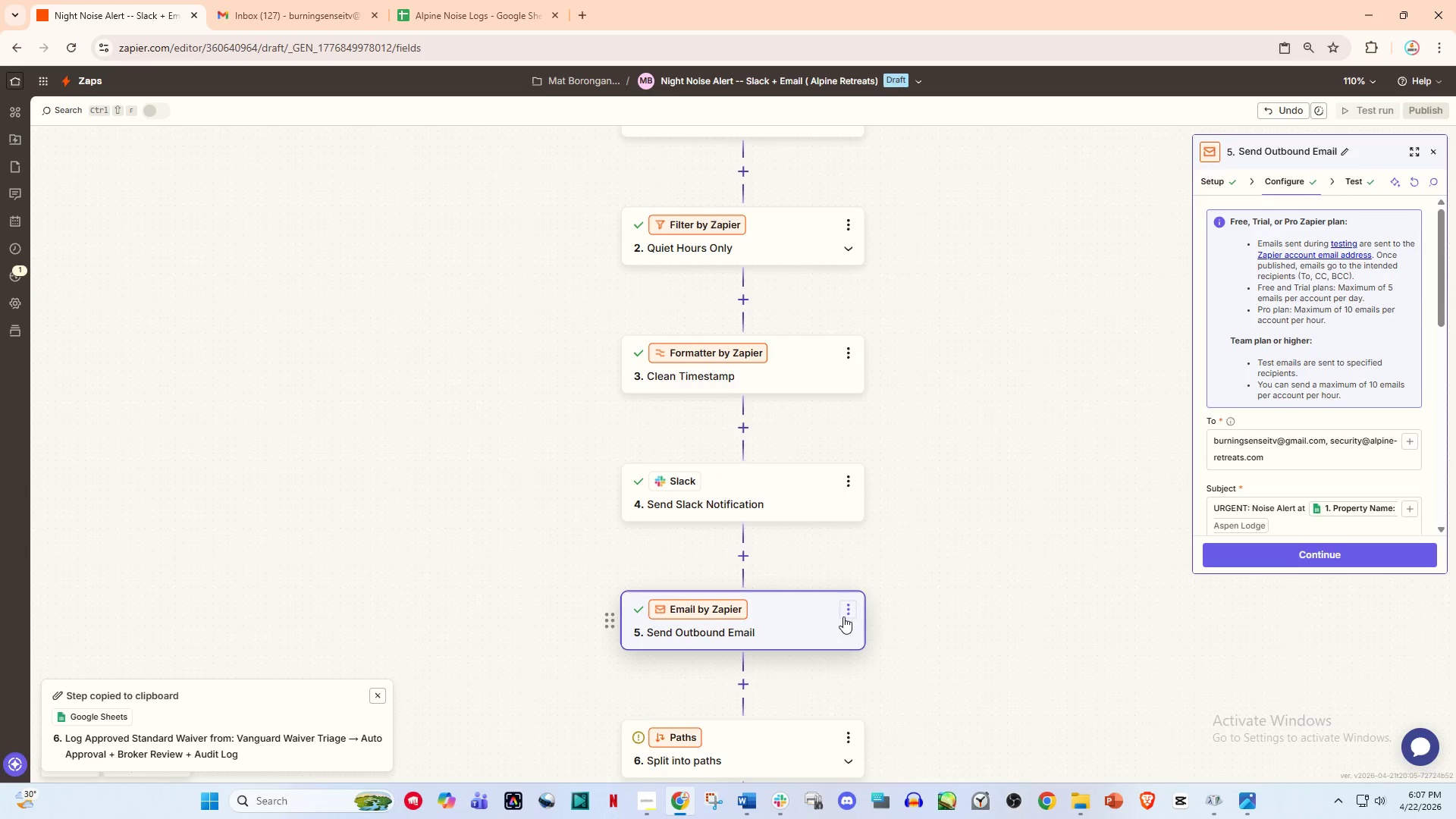 
triple_click([843, 617])
 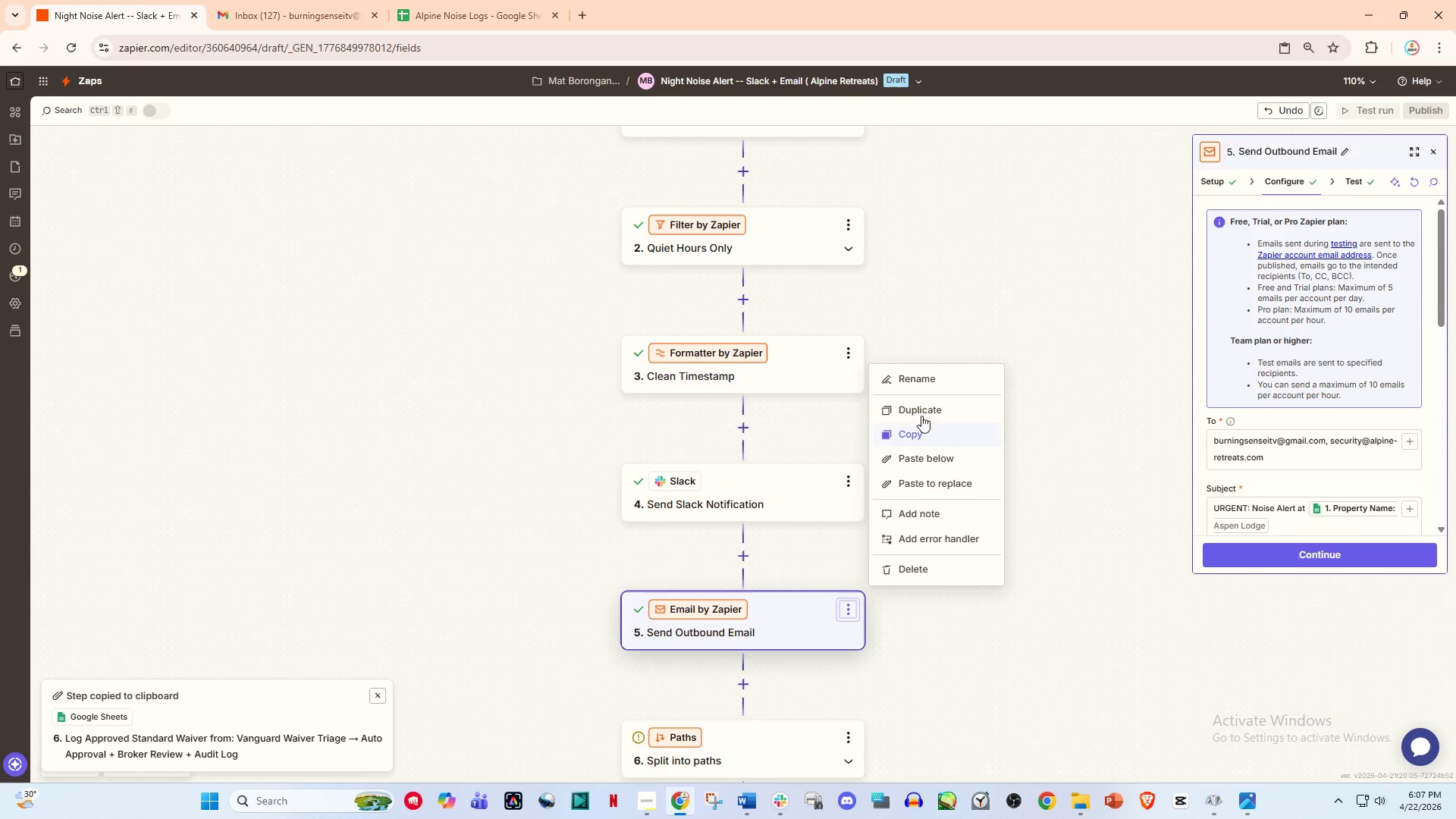 
left_click([923, 375])
 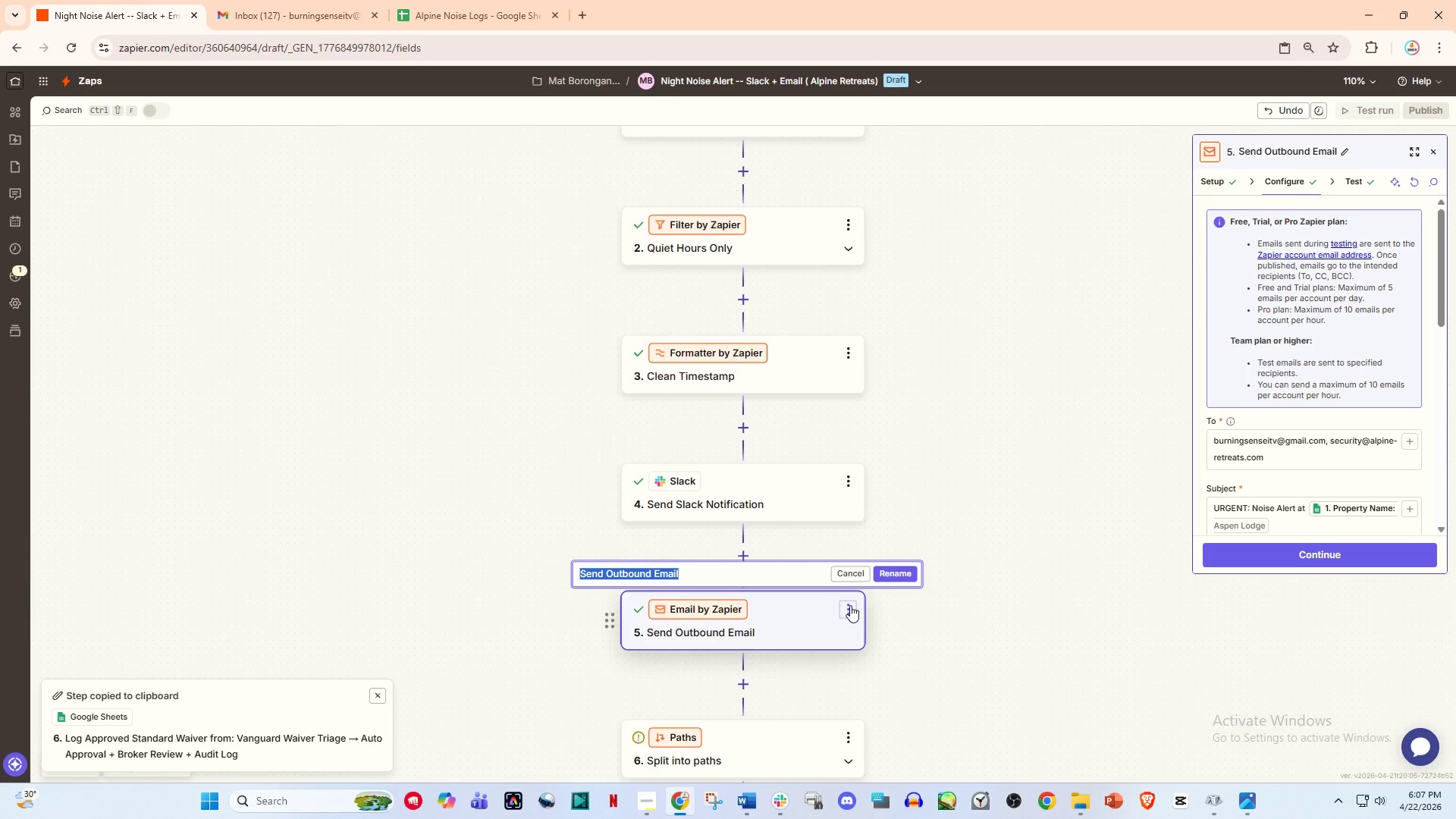 
wait(12.81)
 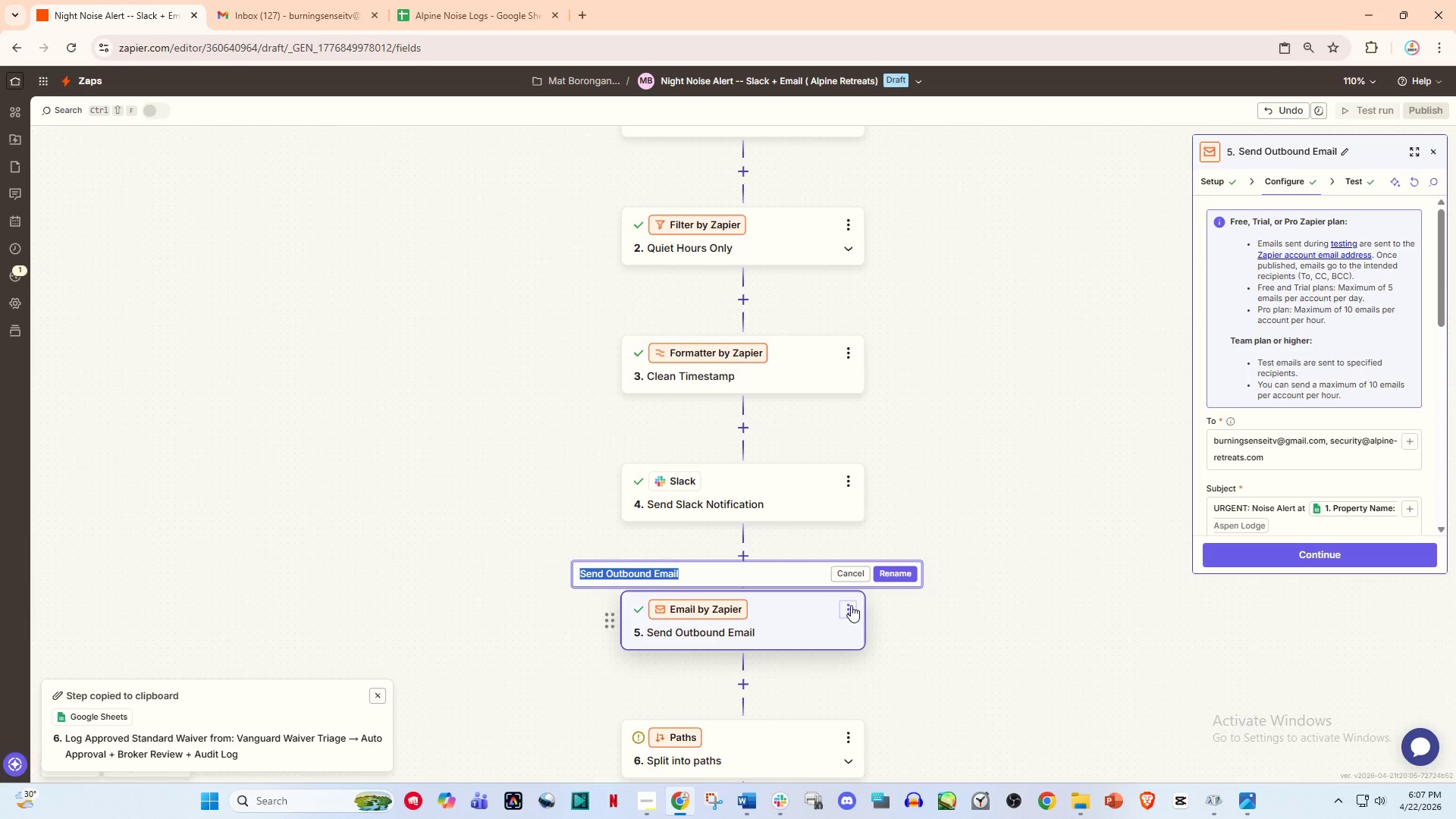 
type(Email Secirt)
key(Backspace)
key(Backspace)
key(Backspace)
type(i)
key(Backspace)
type(urity Dispatch)
 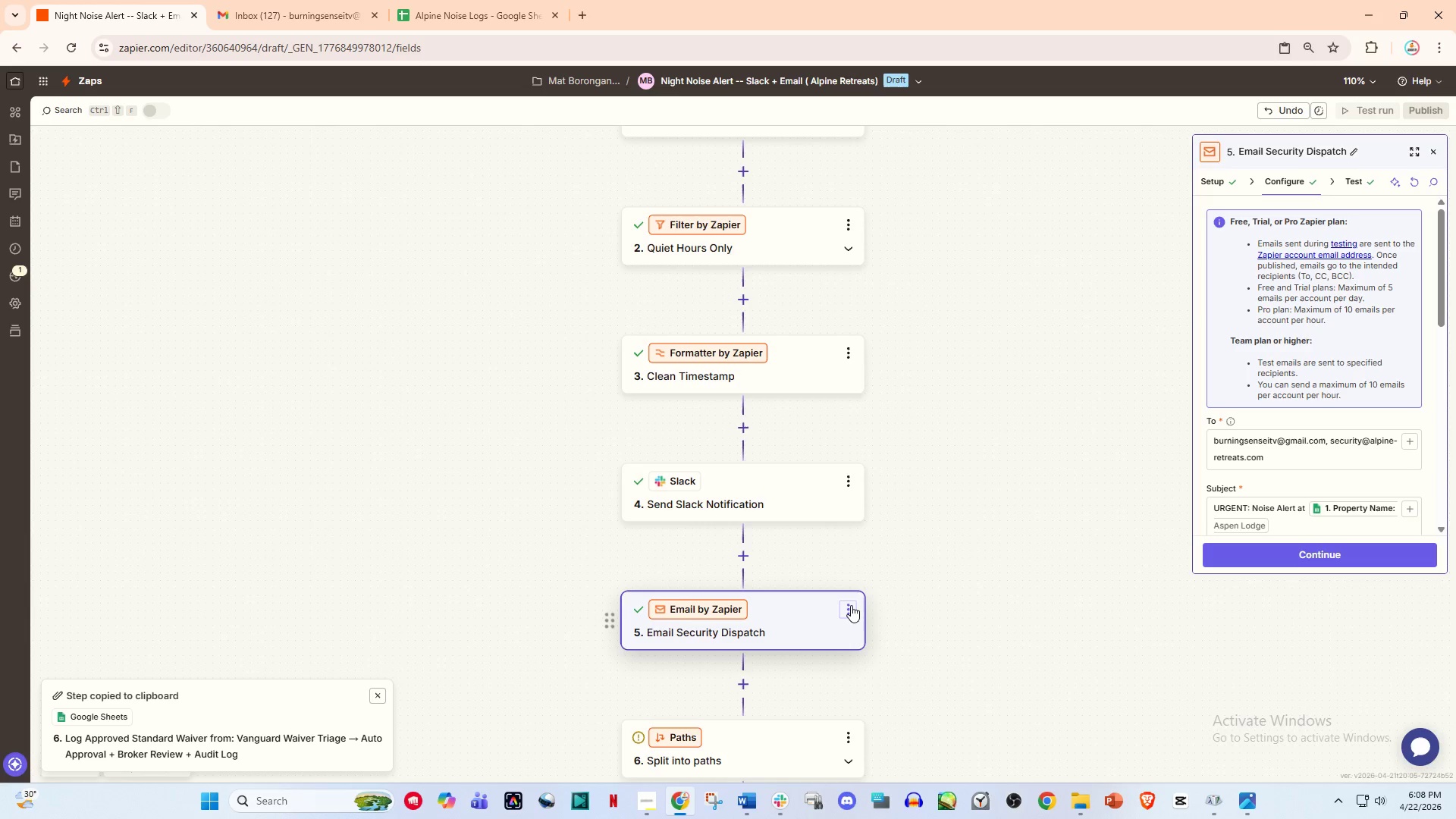 
 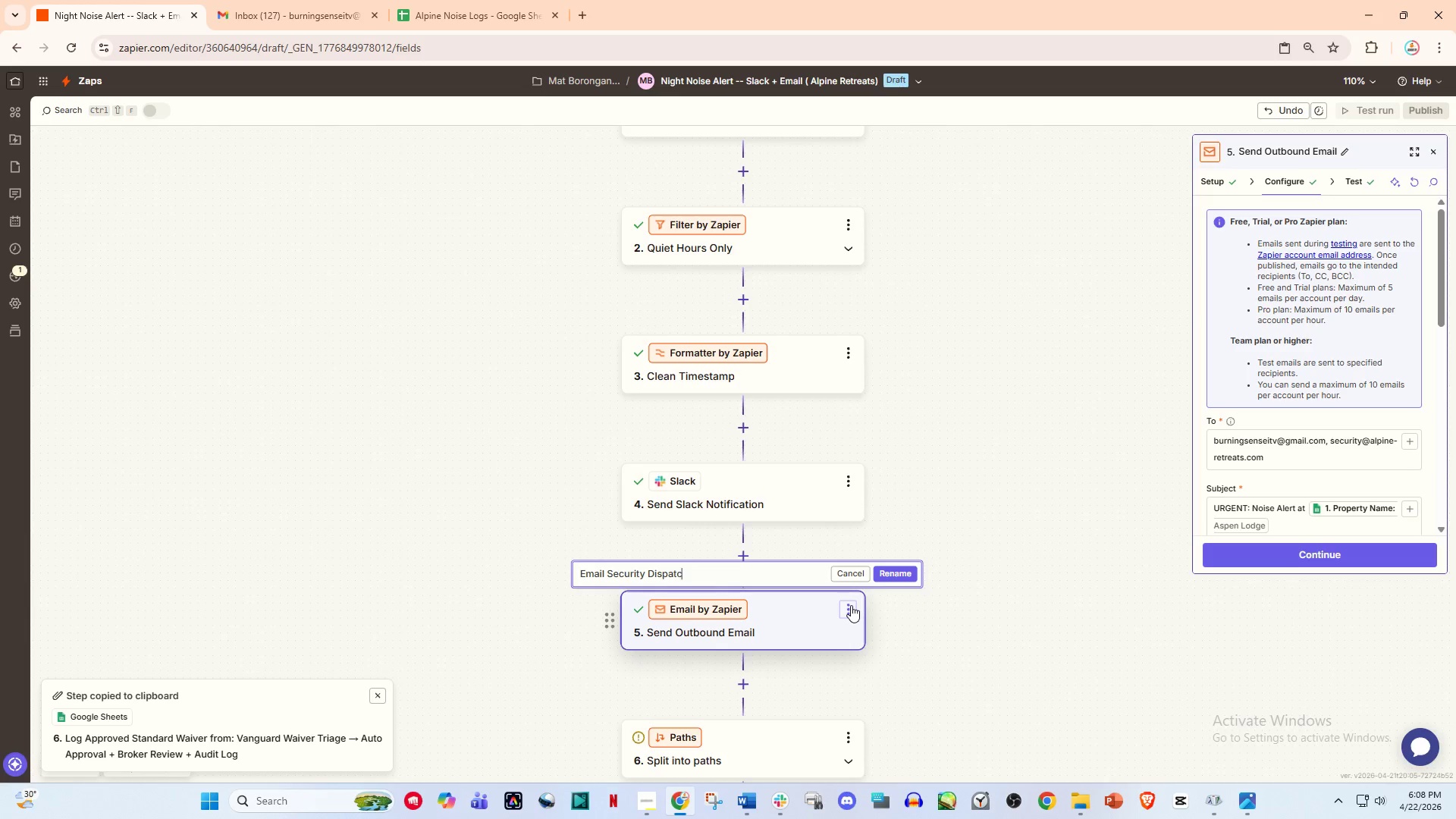 
key(Enter)
 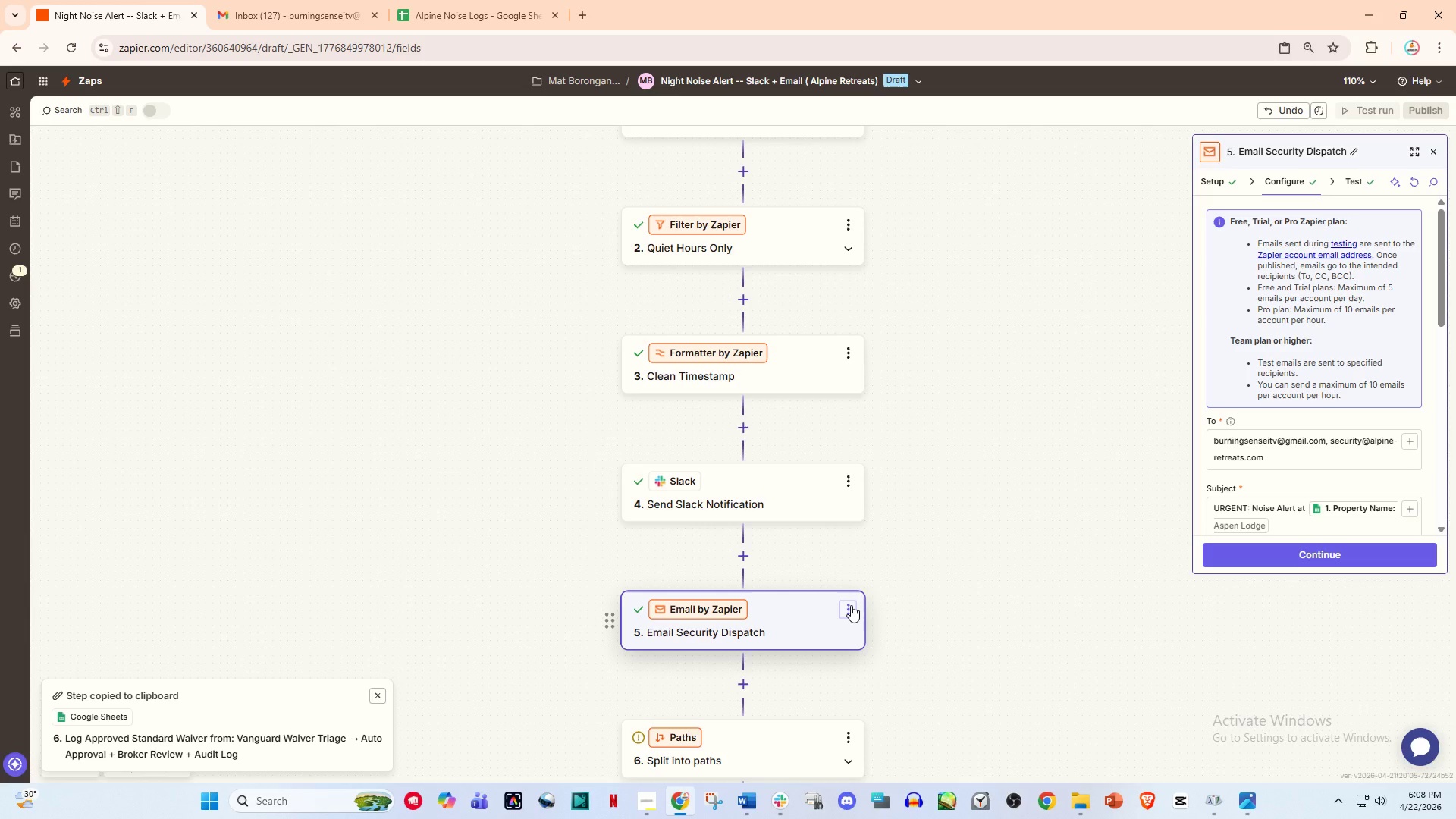 
wait(10.88)
 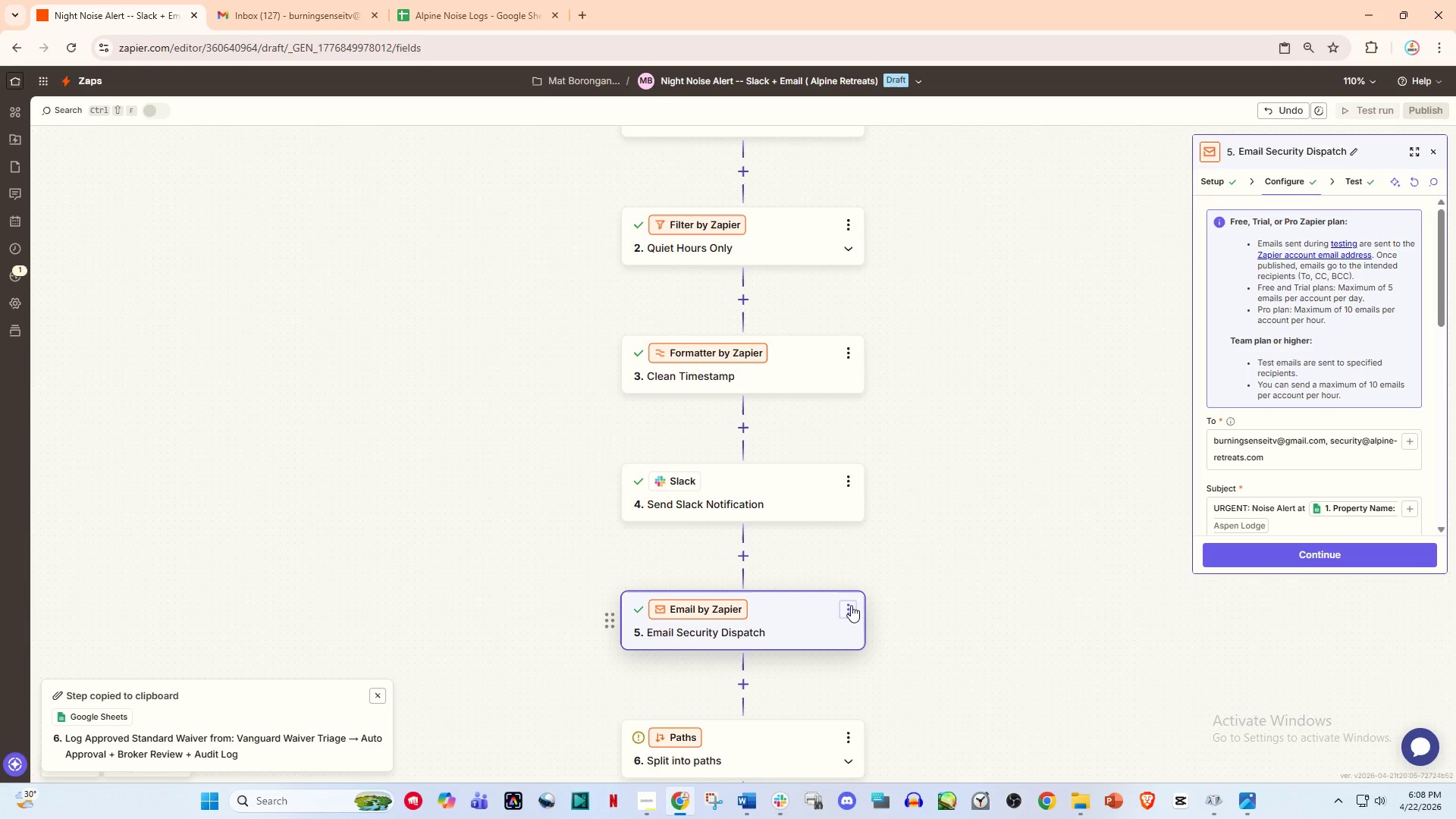 
scroll: coordinate [781, 655], scroll_direction: down, amount: 1.0
 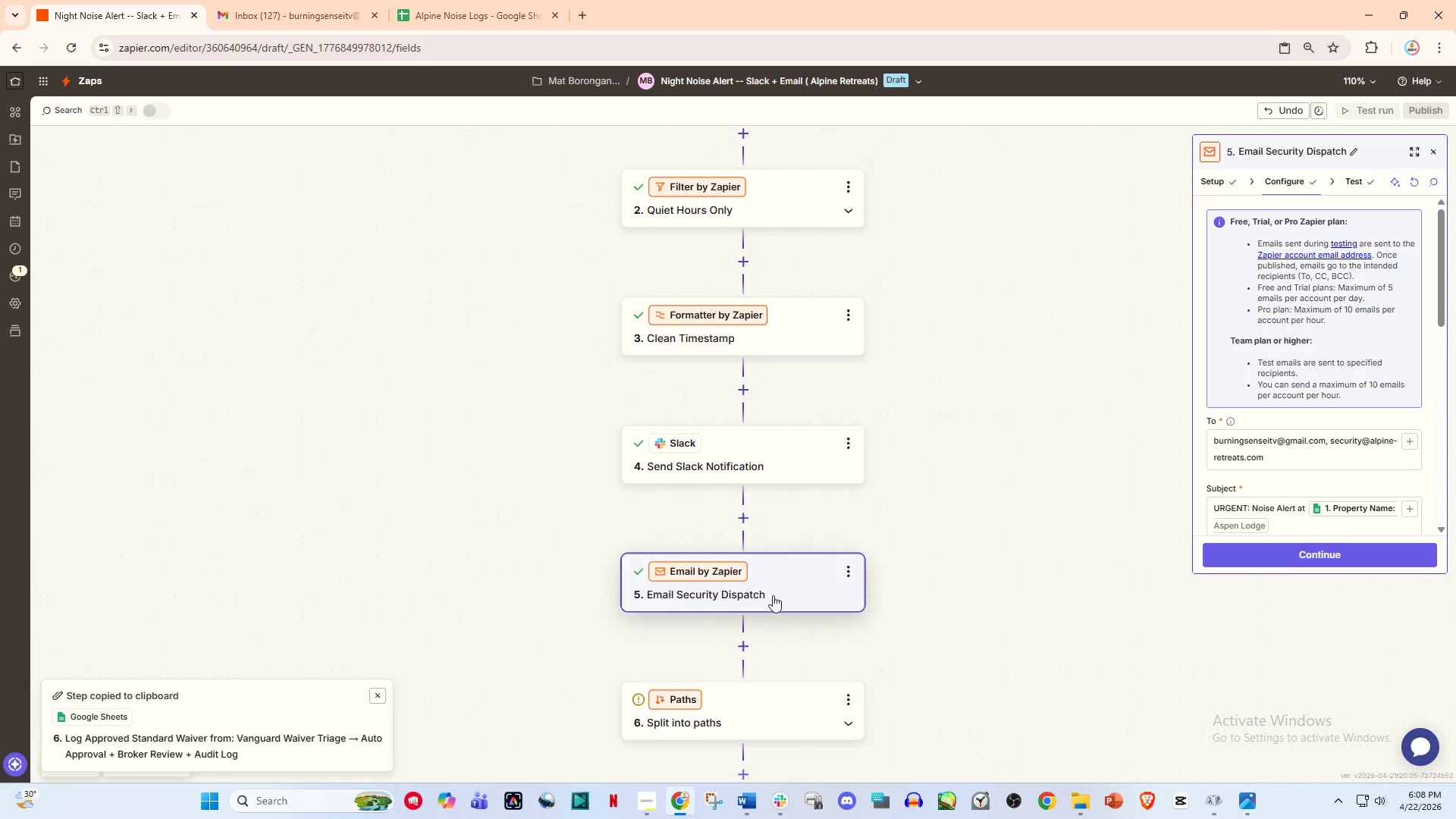 
left_click([772, 592])
 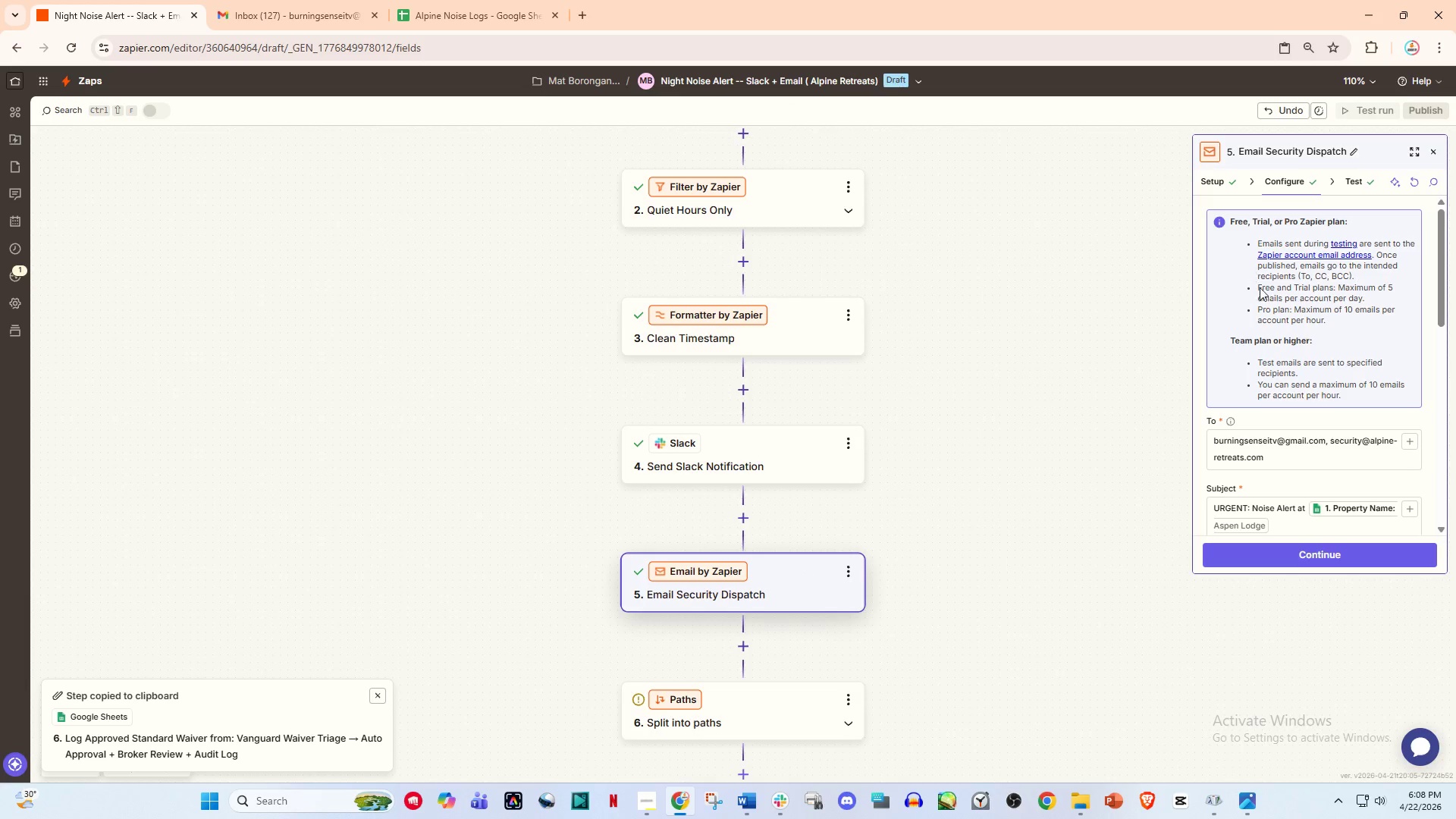 
scroll: coordinate [1325, 455], scroll_direction: down, amount: 9.0
 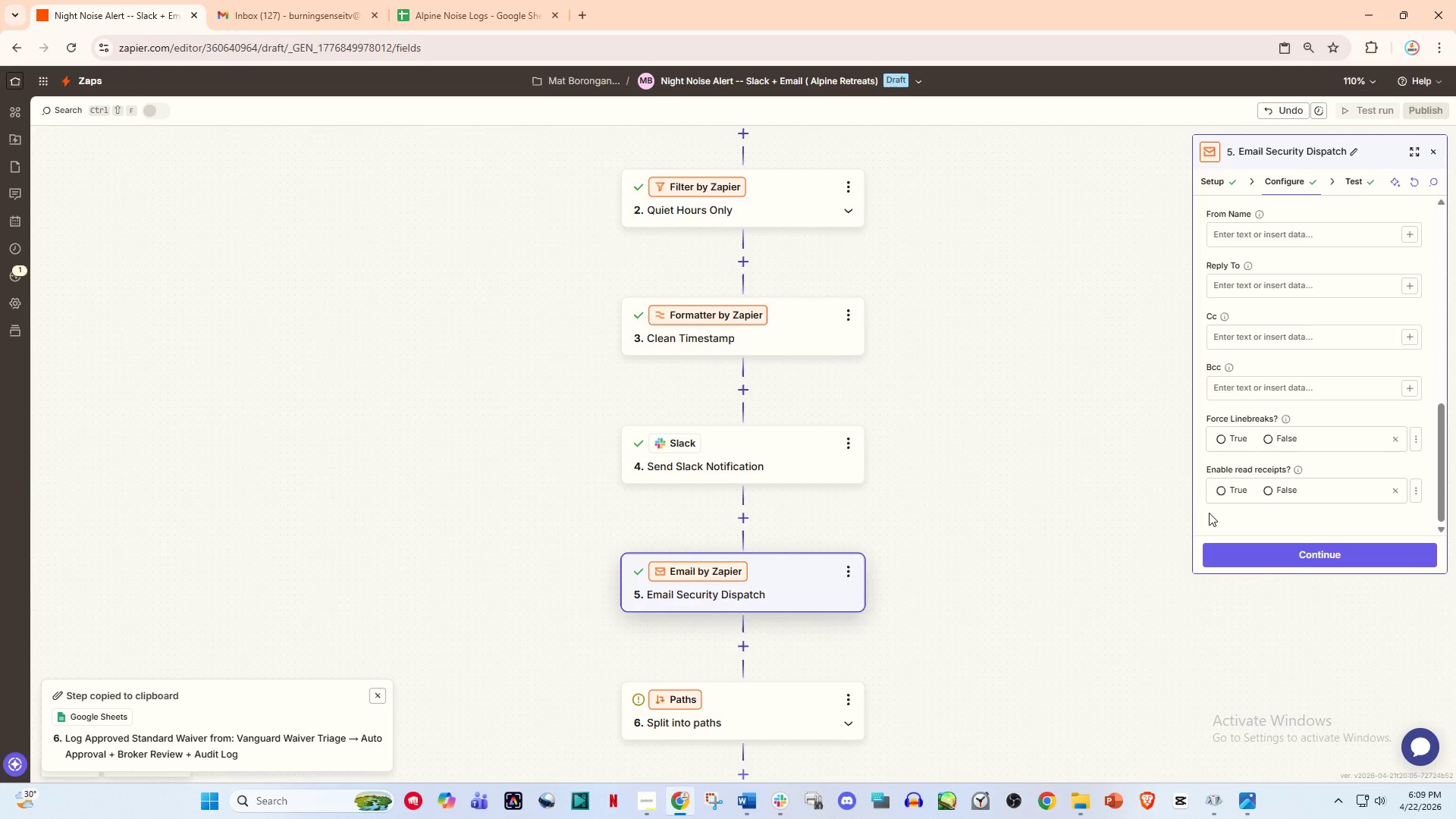 
wait(51.69)
 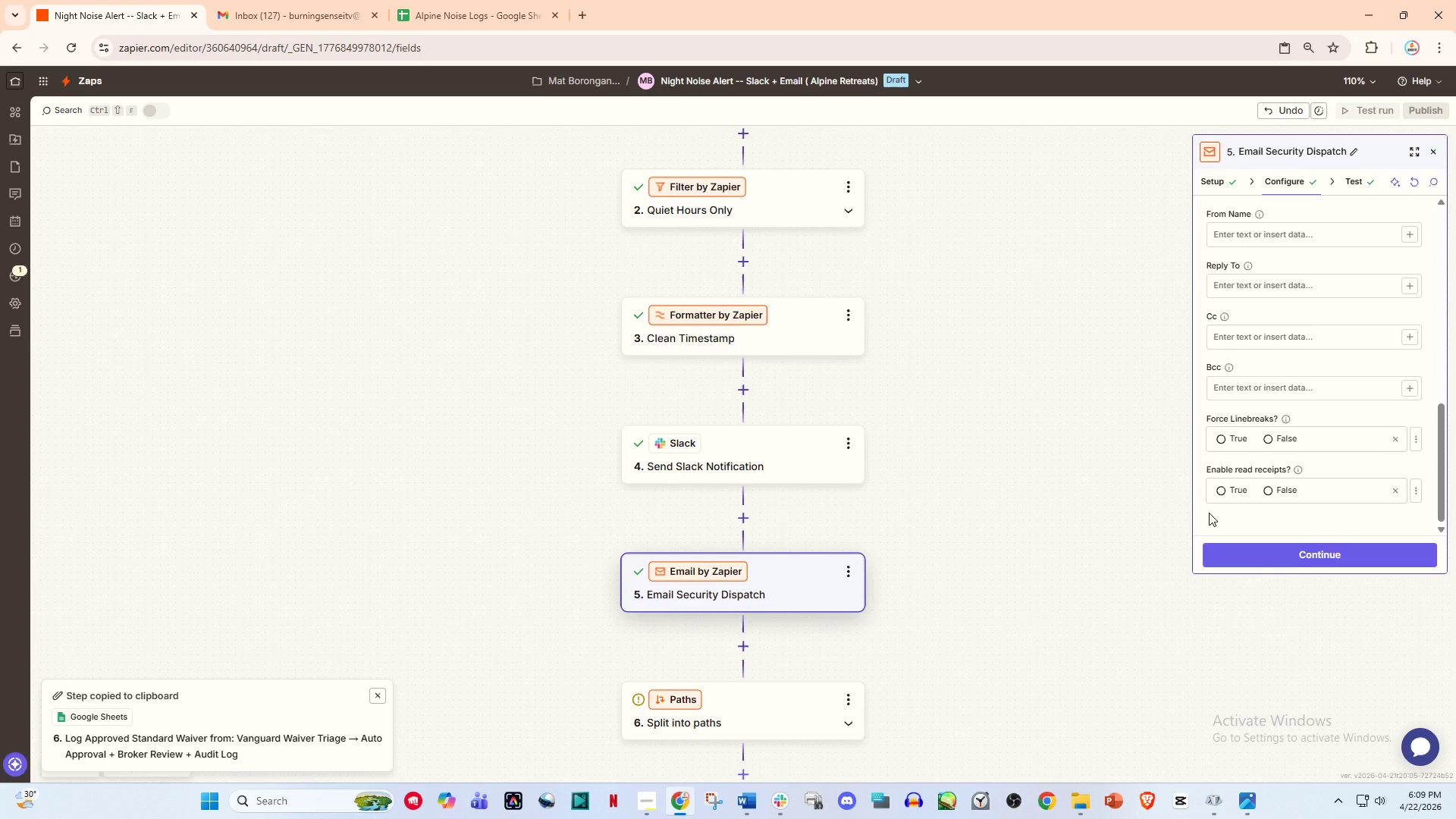 
mouse_move([1437, 820])
 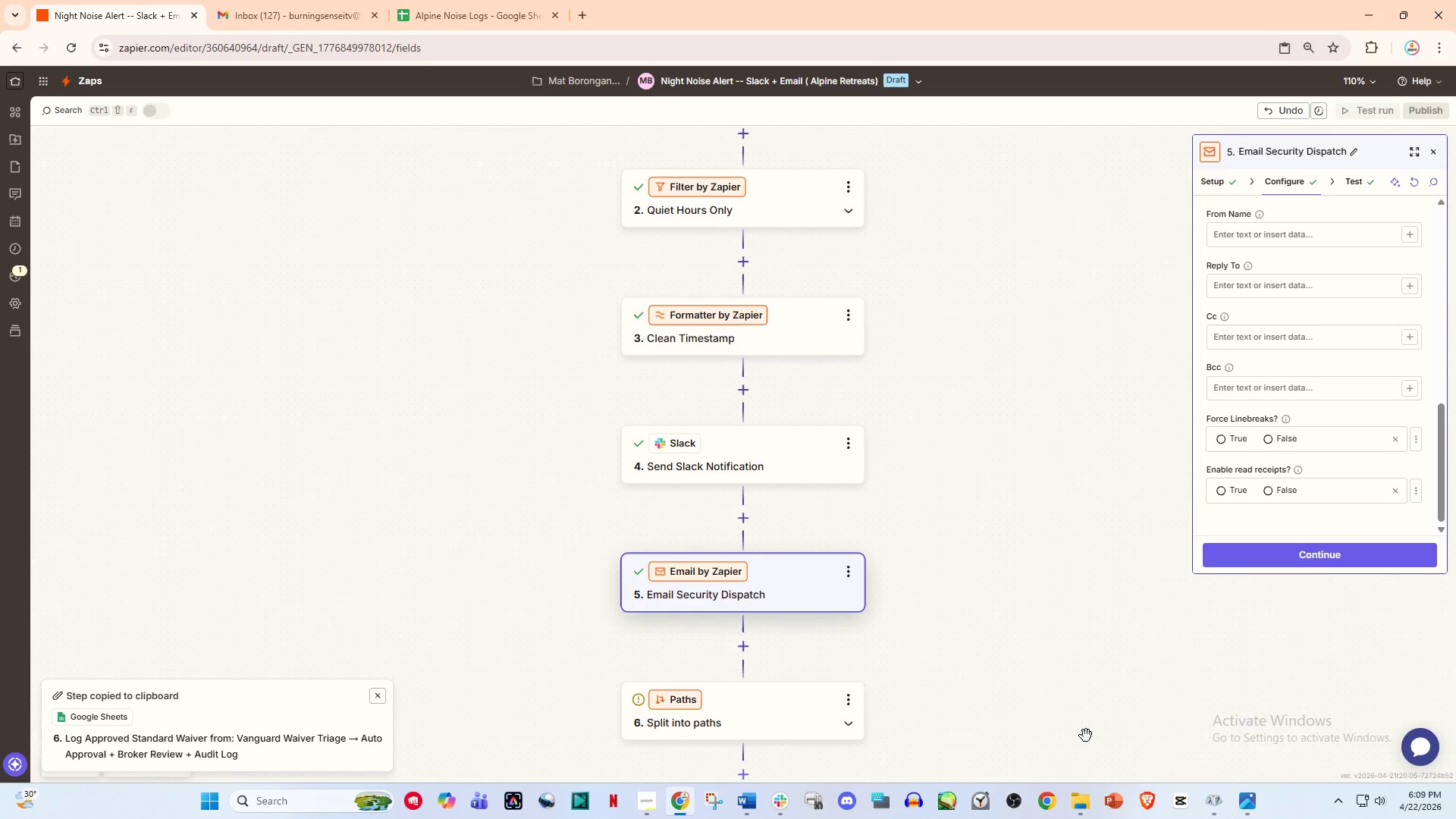 
scroll: coordinate [879, 554], scroll_direction: up, amount: 5.0
 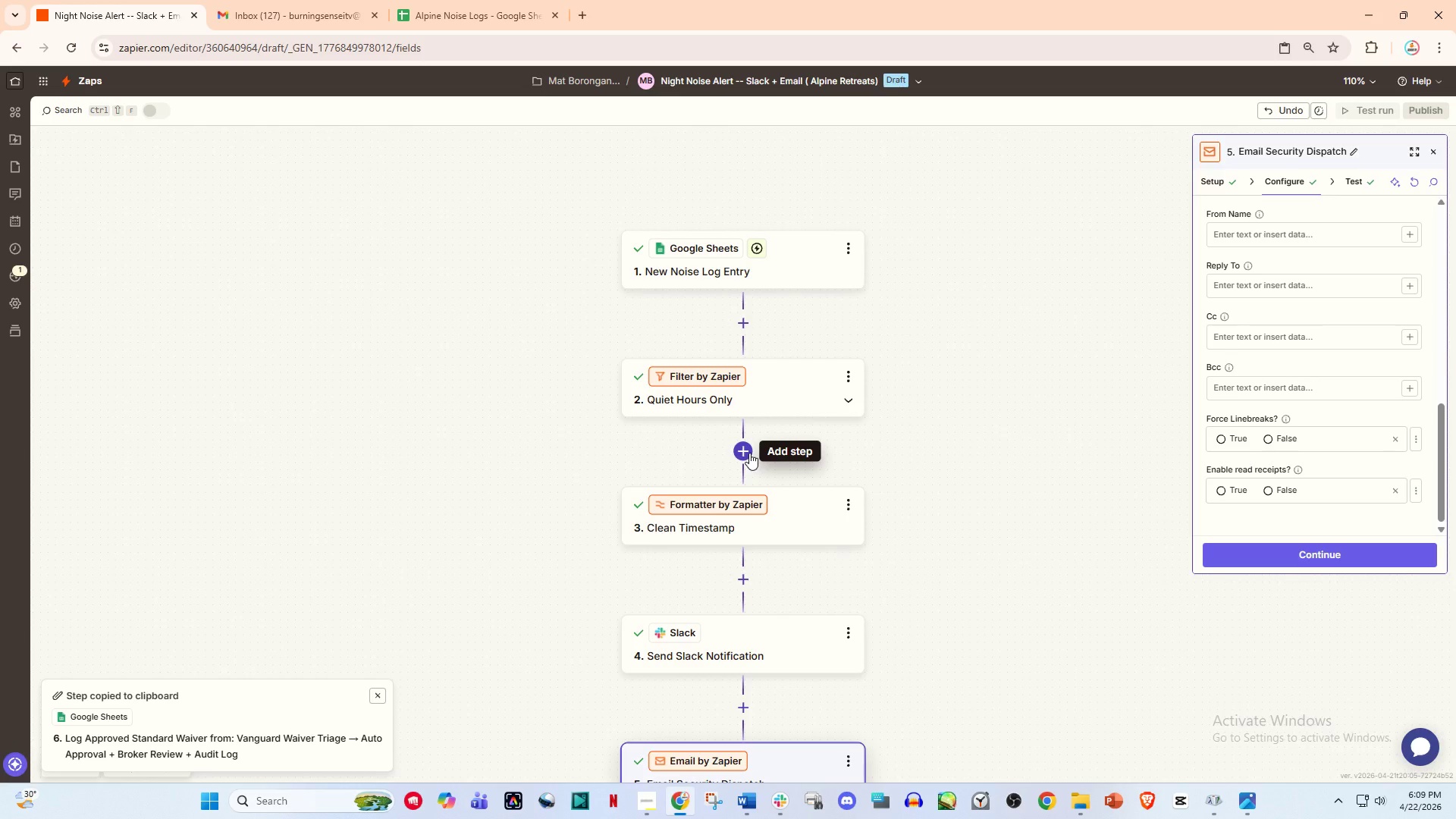 
wait(5.15)
 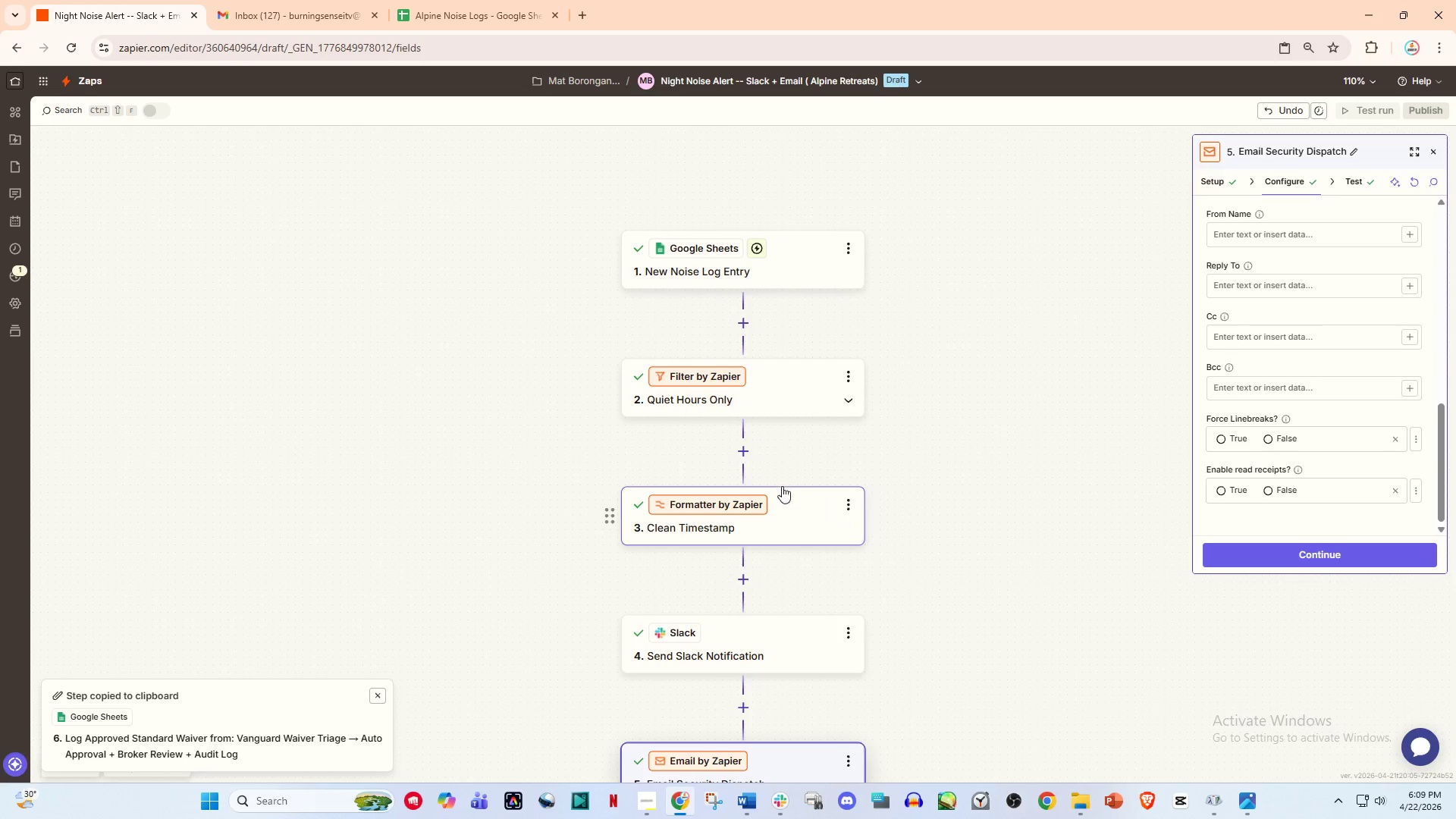 
scroll: coordinate [759, 475], scroll_direction: down, amount: 1.0
 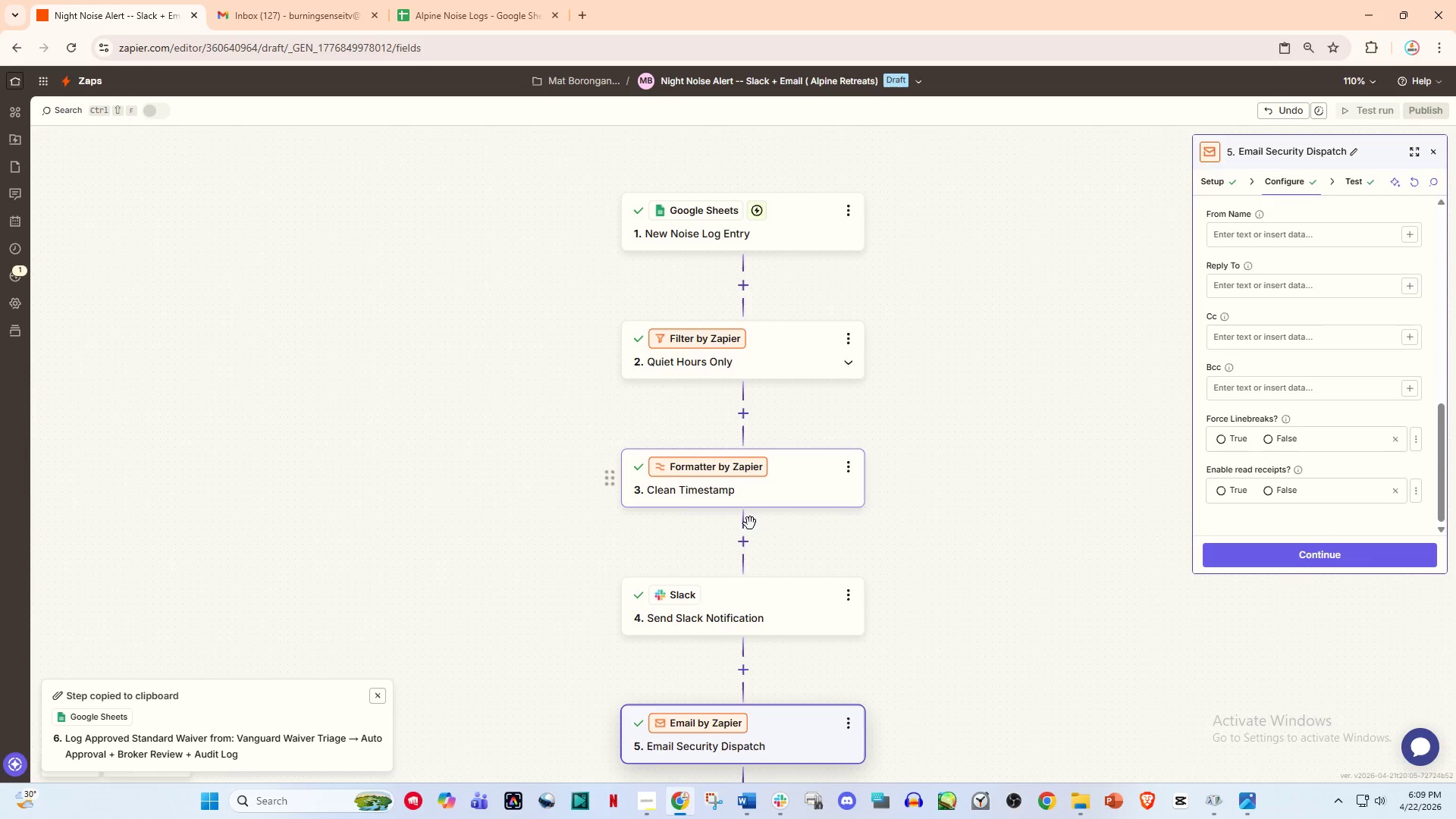 
mouse_move([748, 520])
 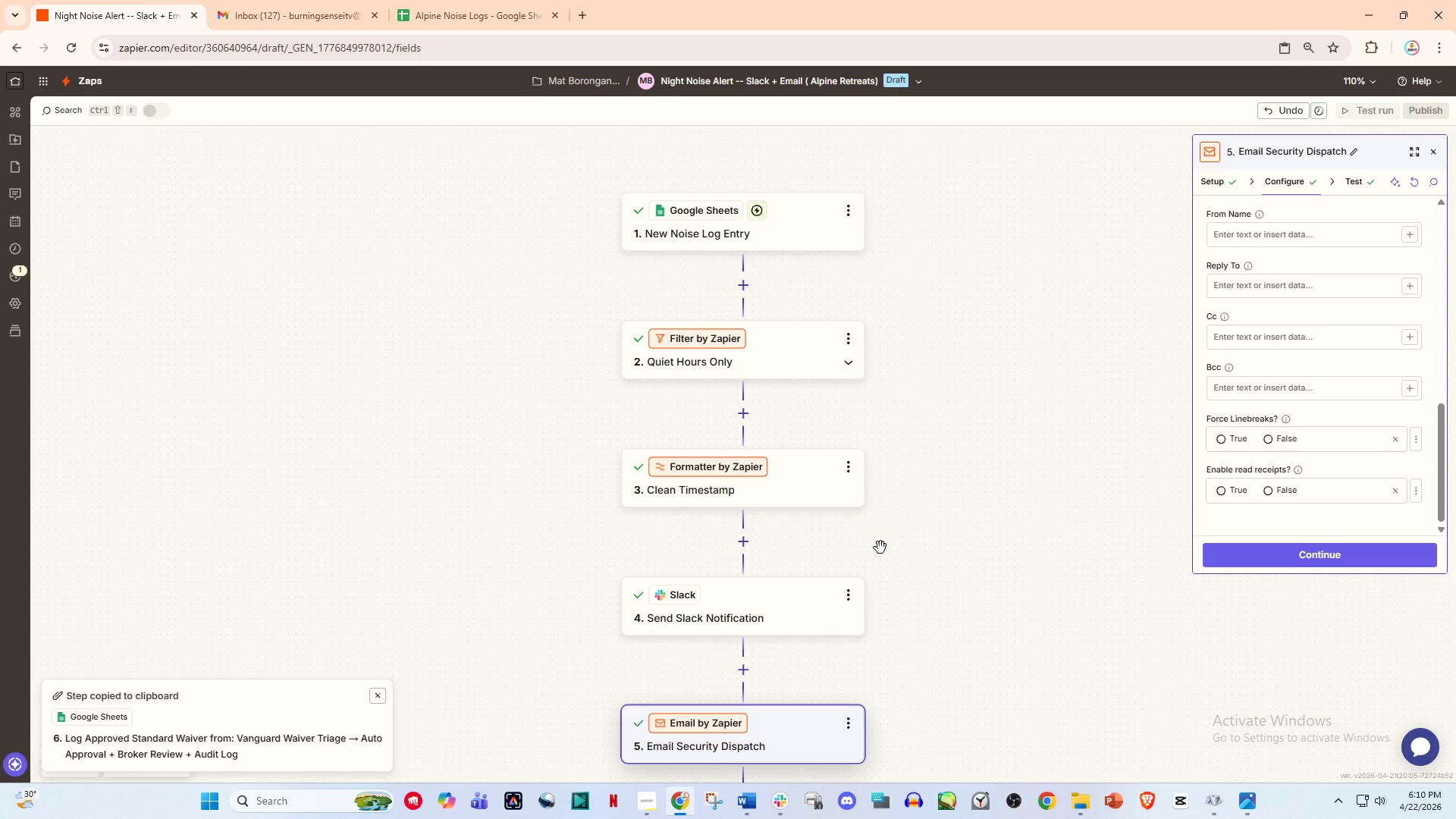 
wait(58.6)
 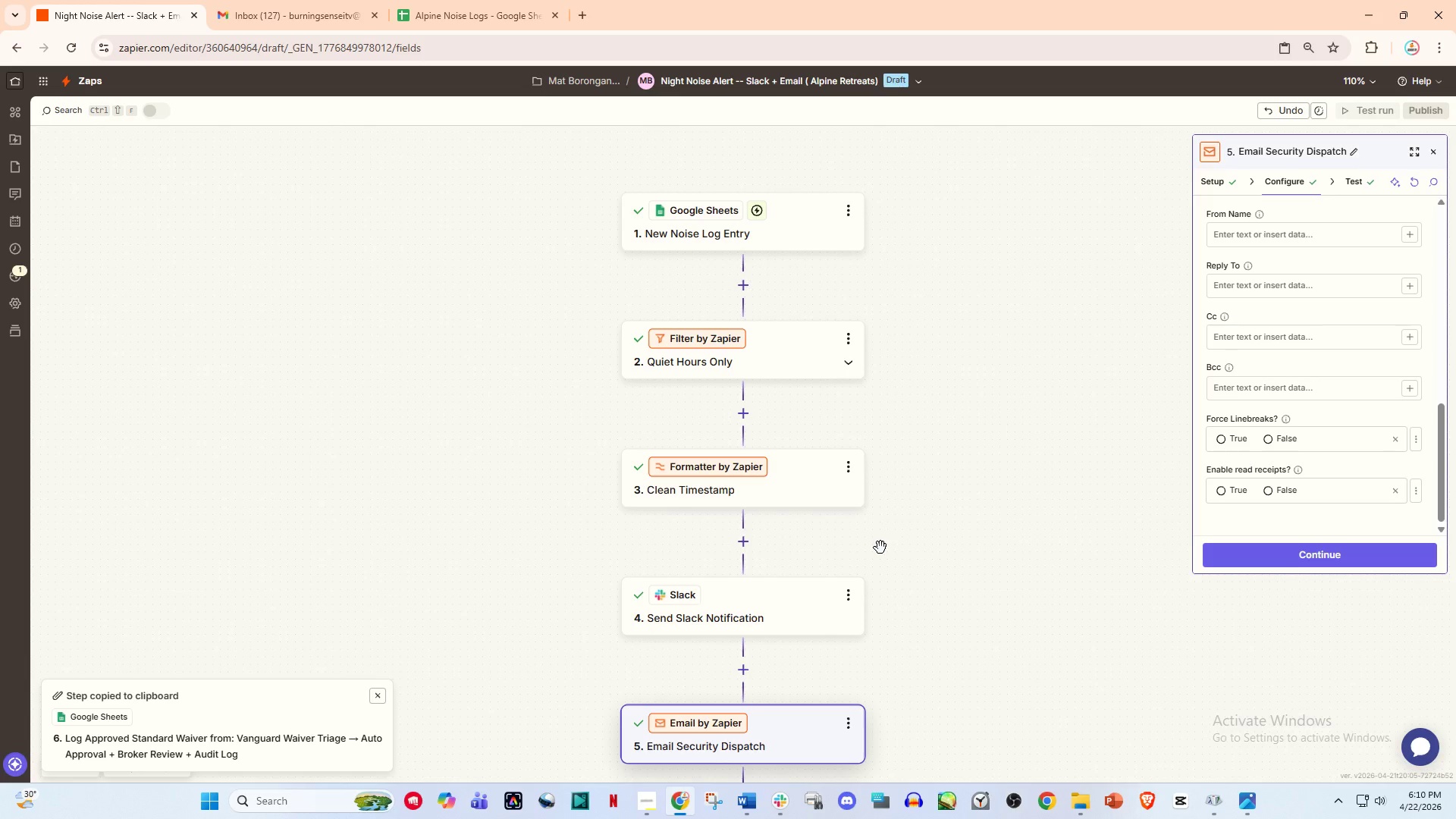 
left_click([745, 410])
 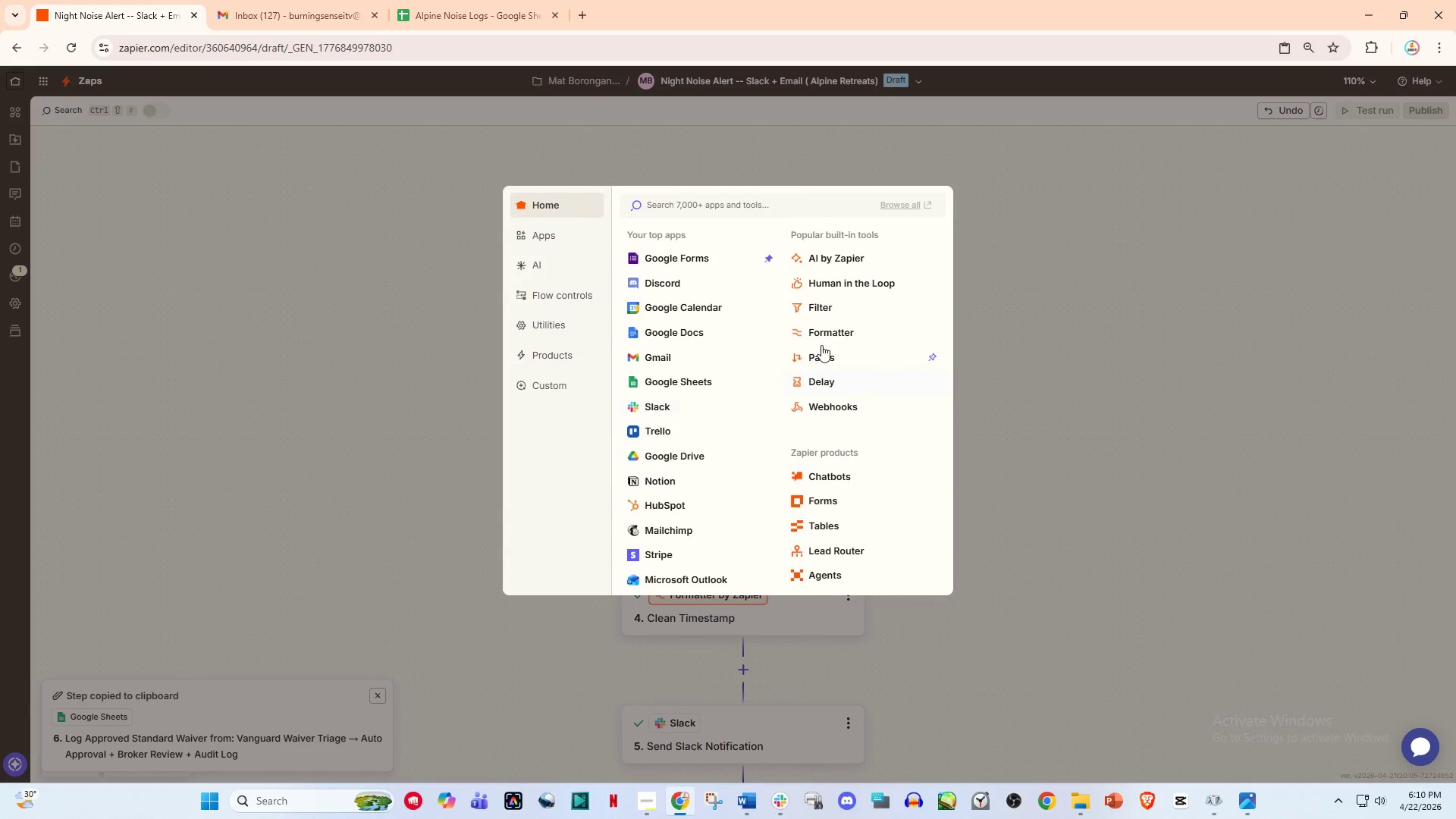 
left_click([821, 345])
 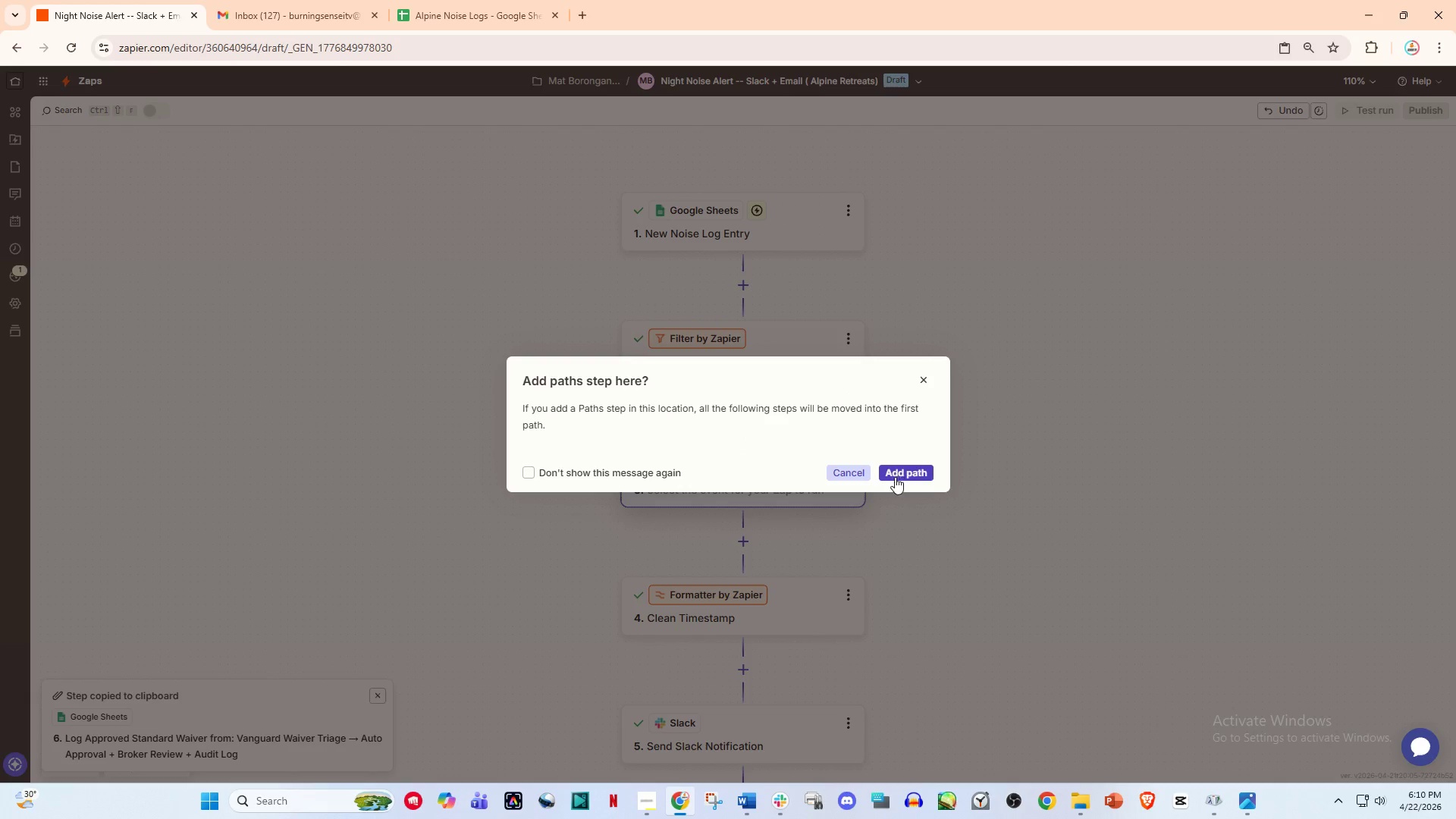 
left_click([900, 463])
 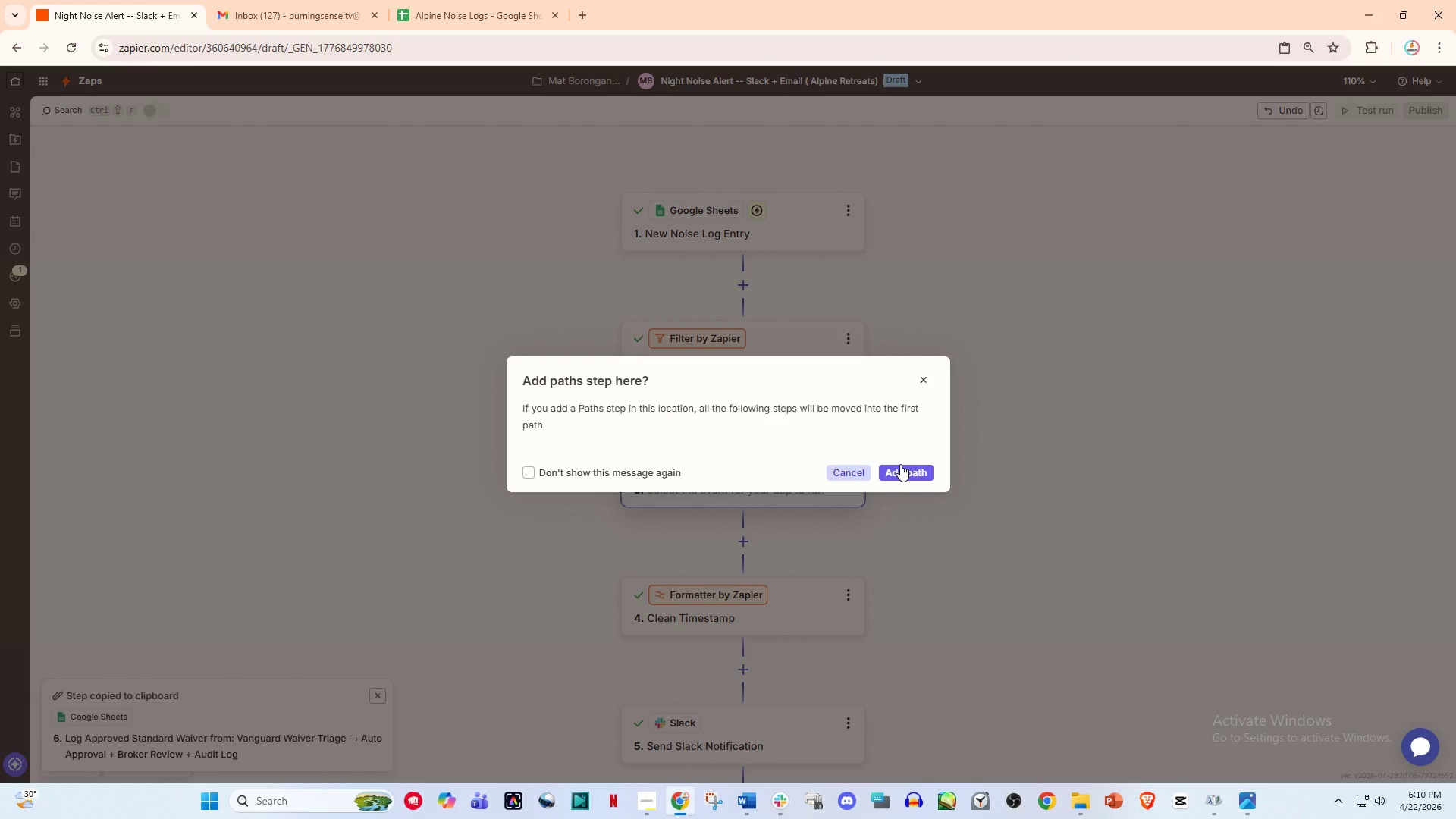 
left_click([900, 464])
 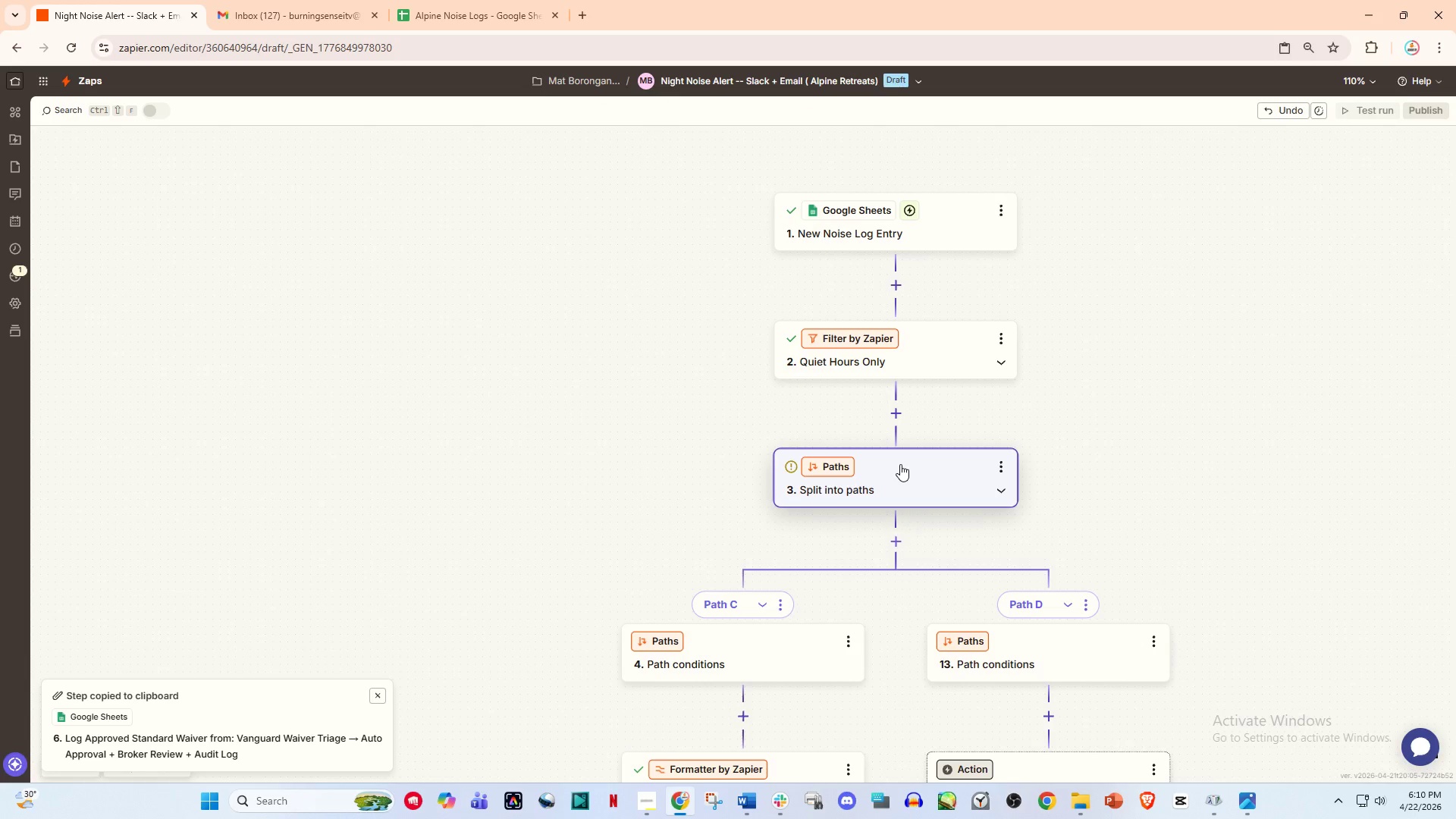 
scroll: coordinate [839, 495], scroll_direction: down, amount: 22.0
 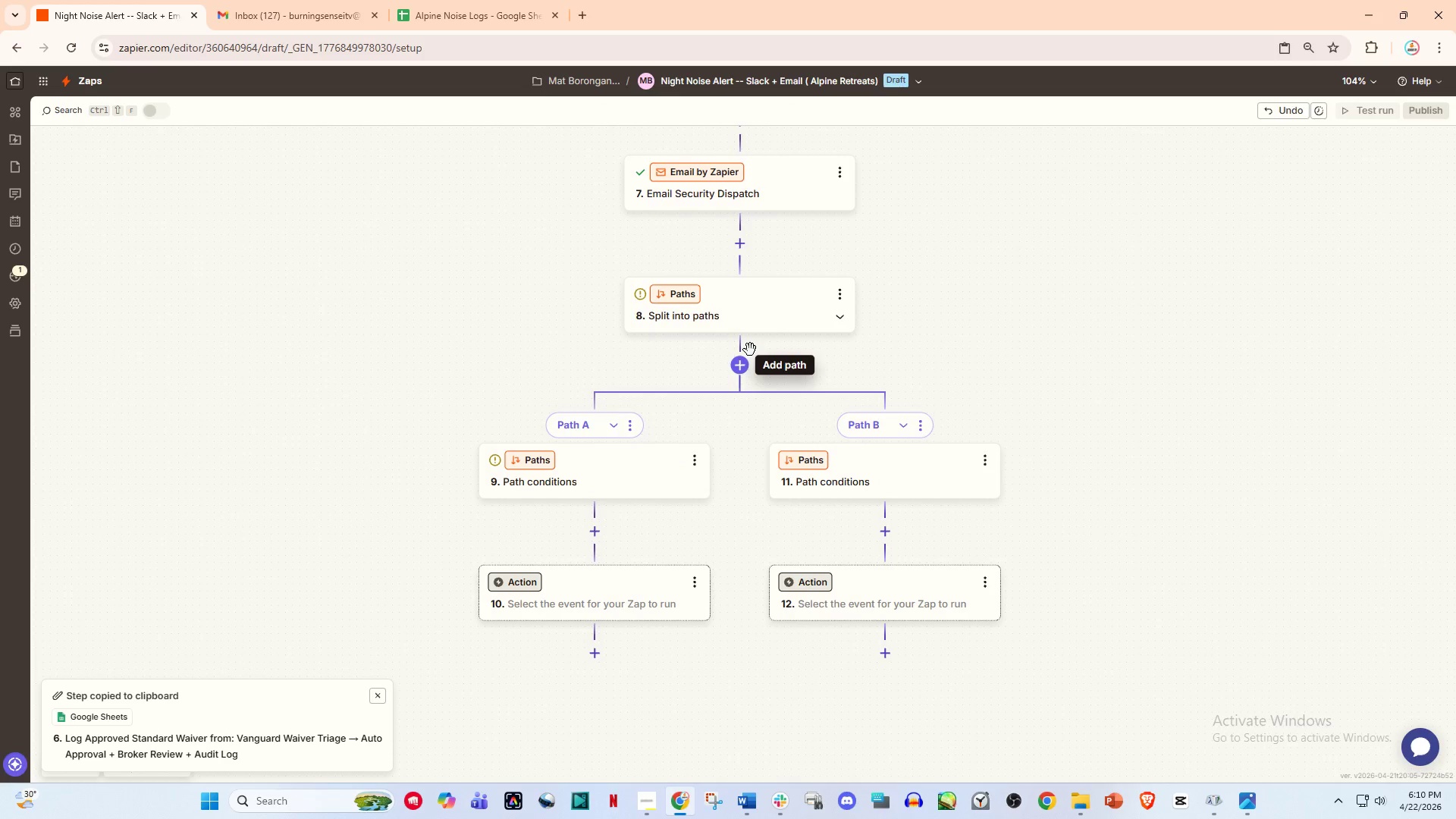 
left_click([841, 290])
 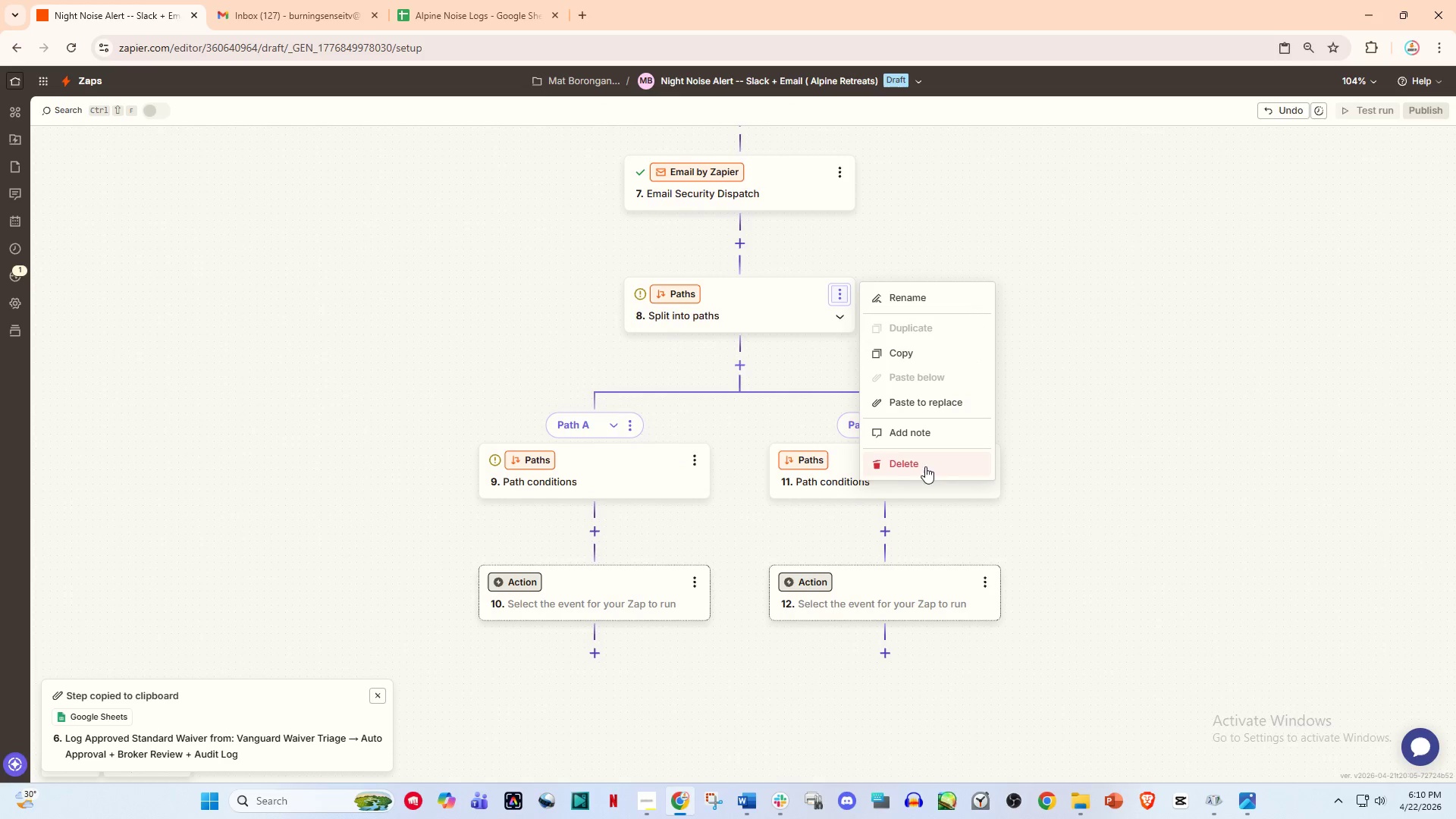 
left_click([909, 469])
 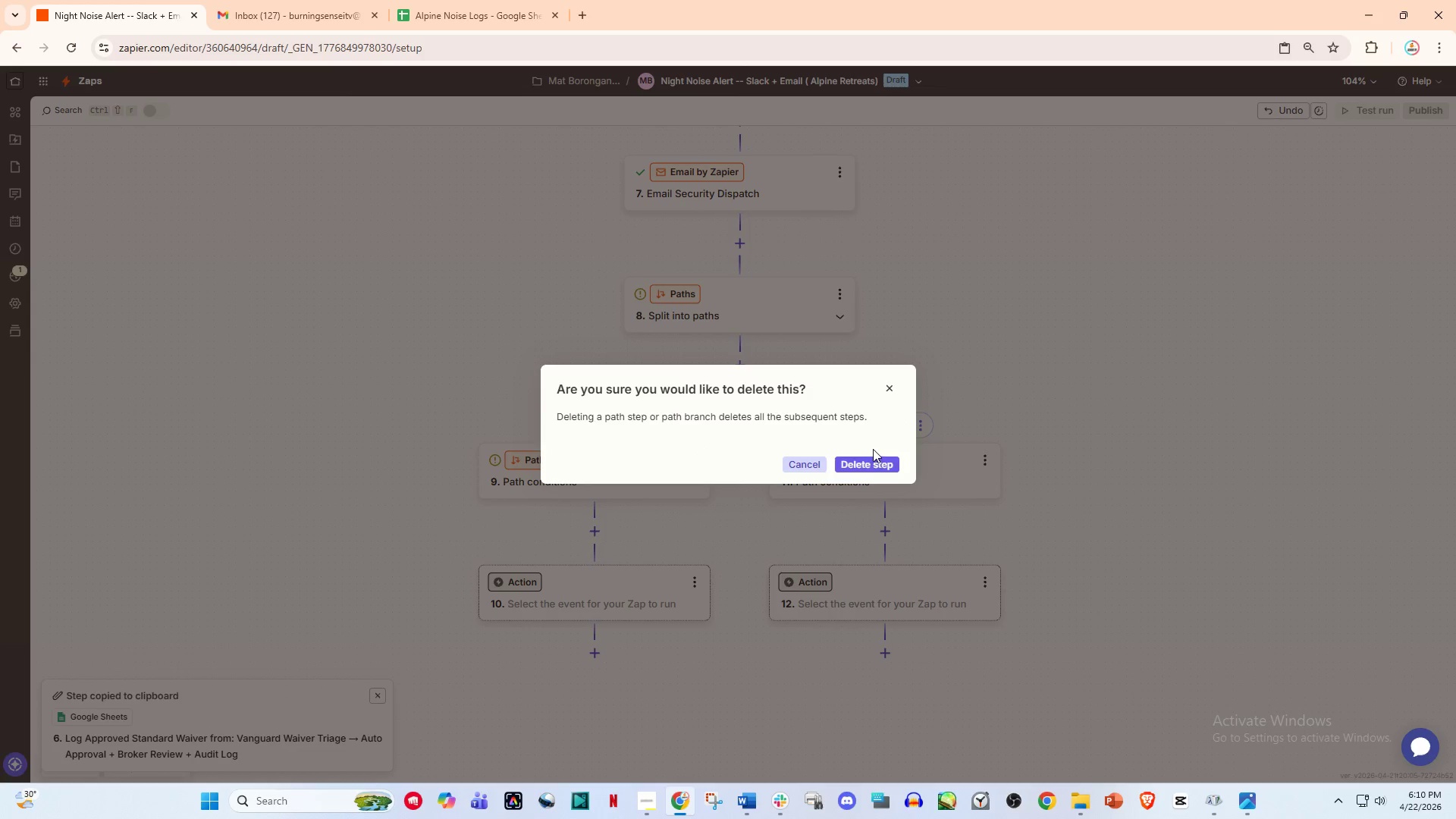 
double_click([872, 462])
 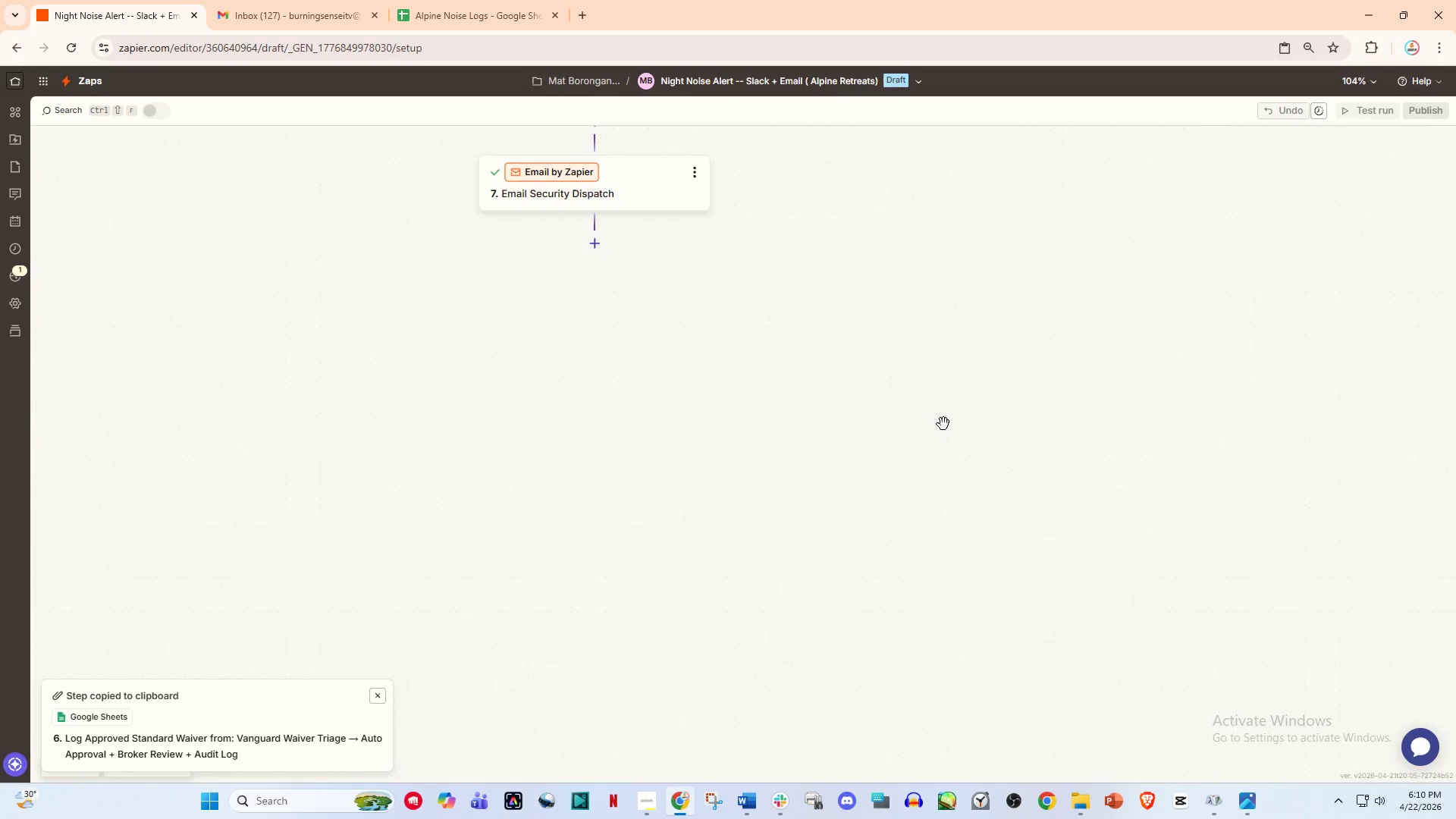 
scroll: coordinate [774, 375], scroll_direction: up, amount: 22.0
 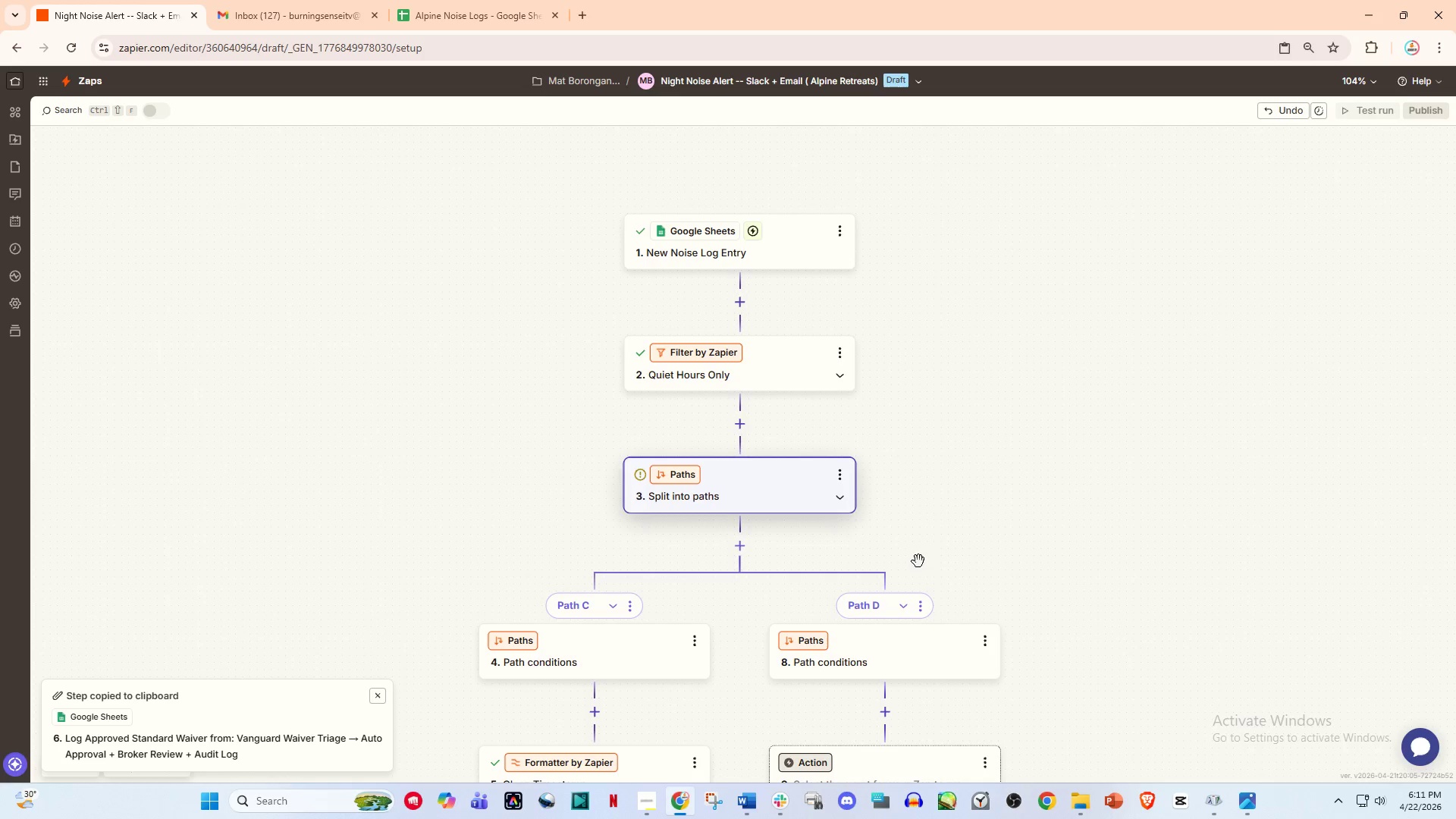 
wait(19.09)
 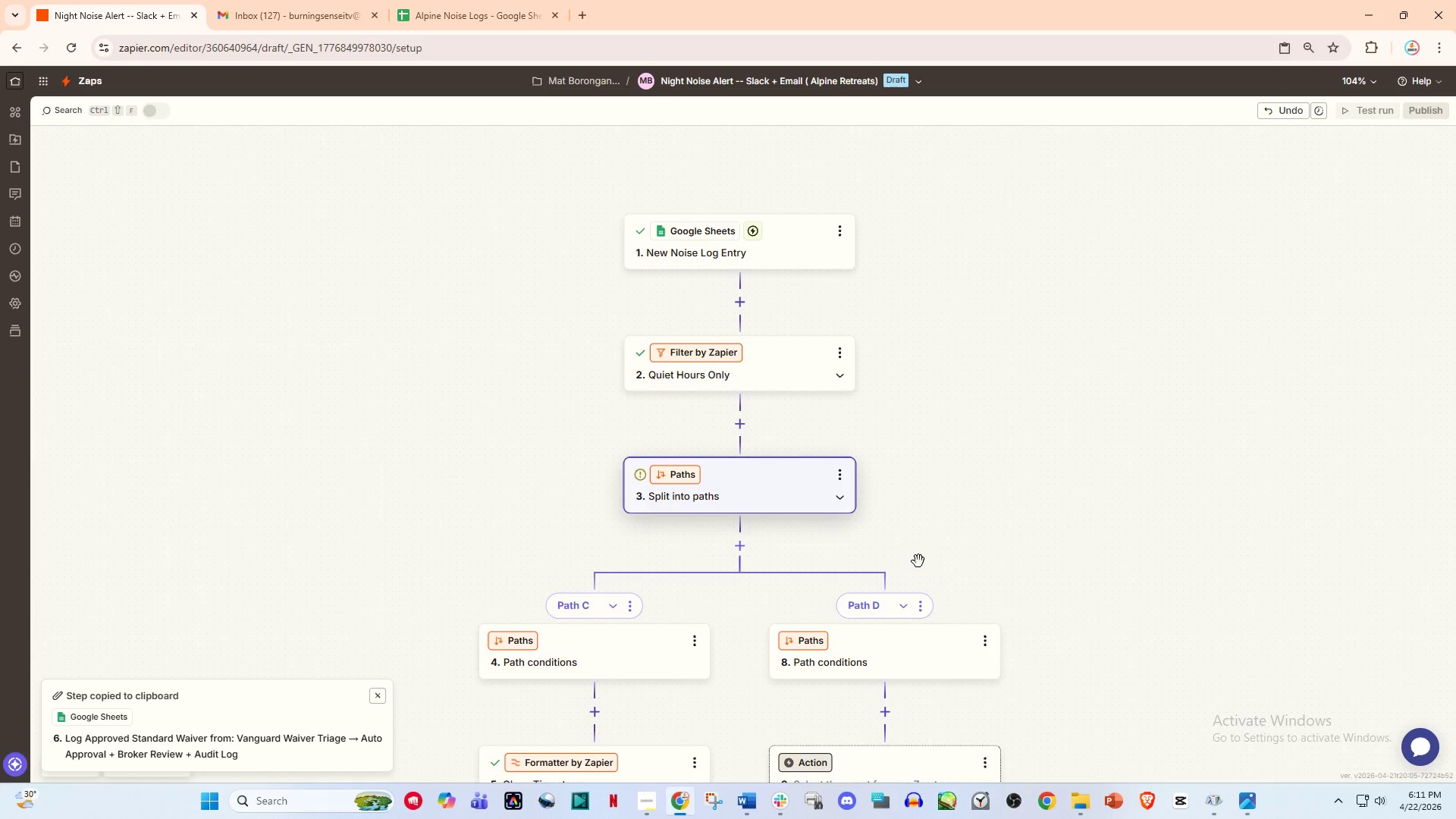 
scroll: coordinate [782, 524], scroll_direction: down, amount: 4.0
 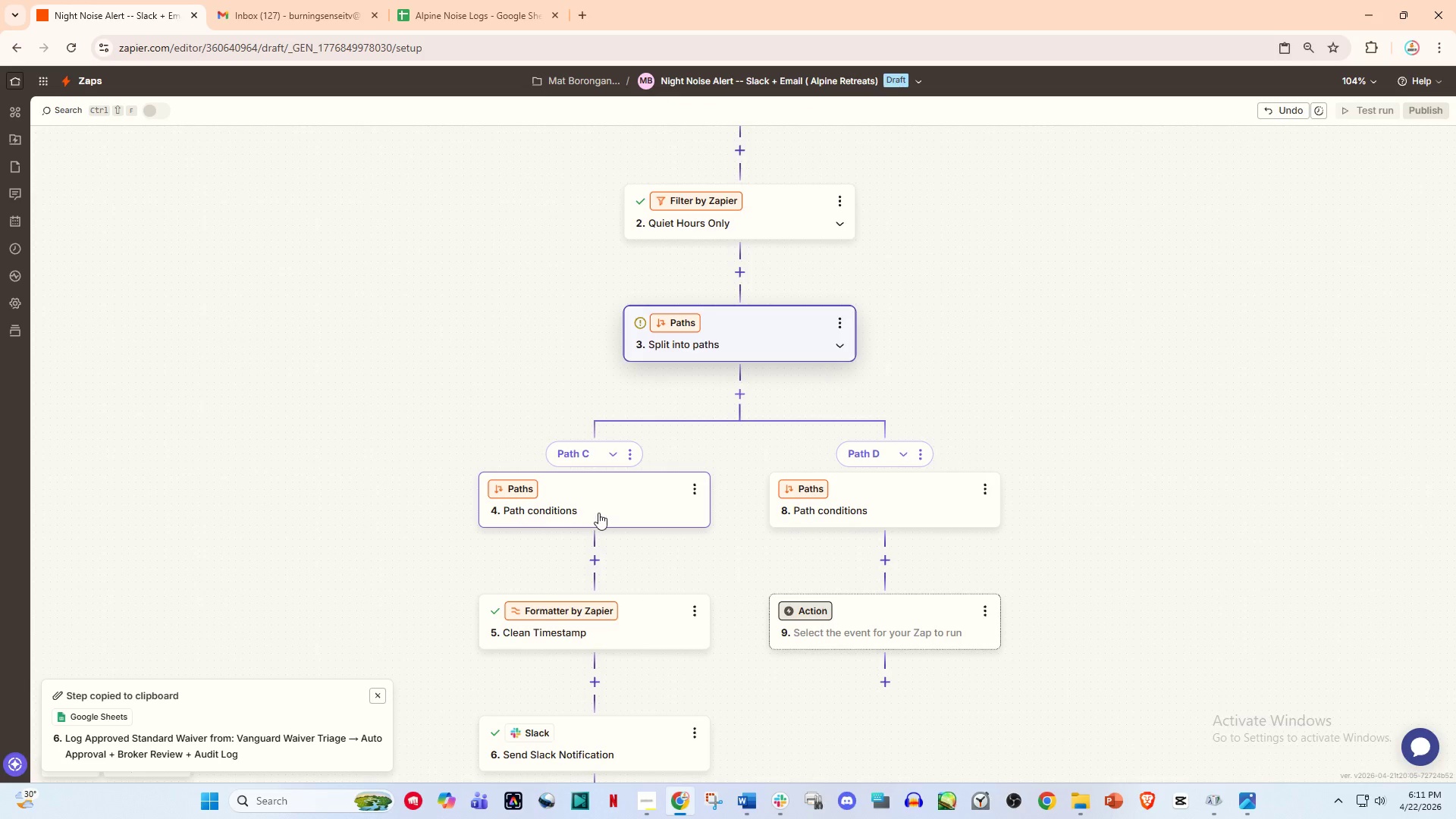 
left_click([602, 513])
 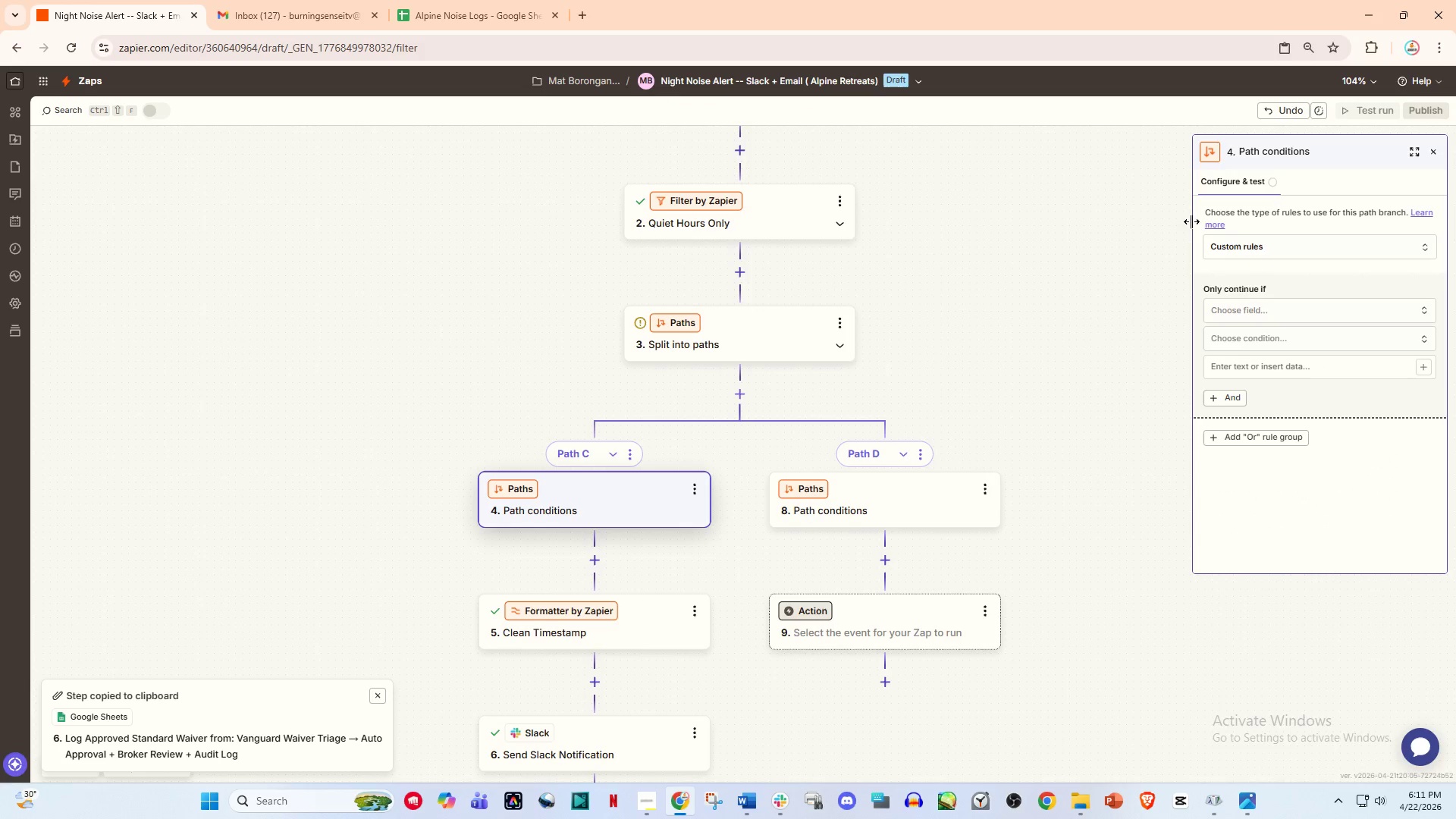 
left_click([1212, 304])
 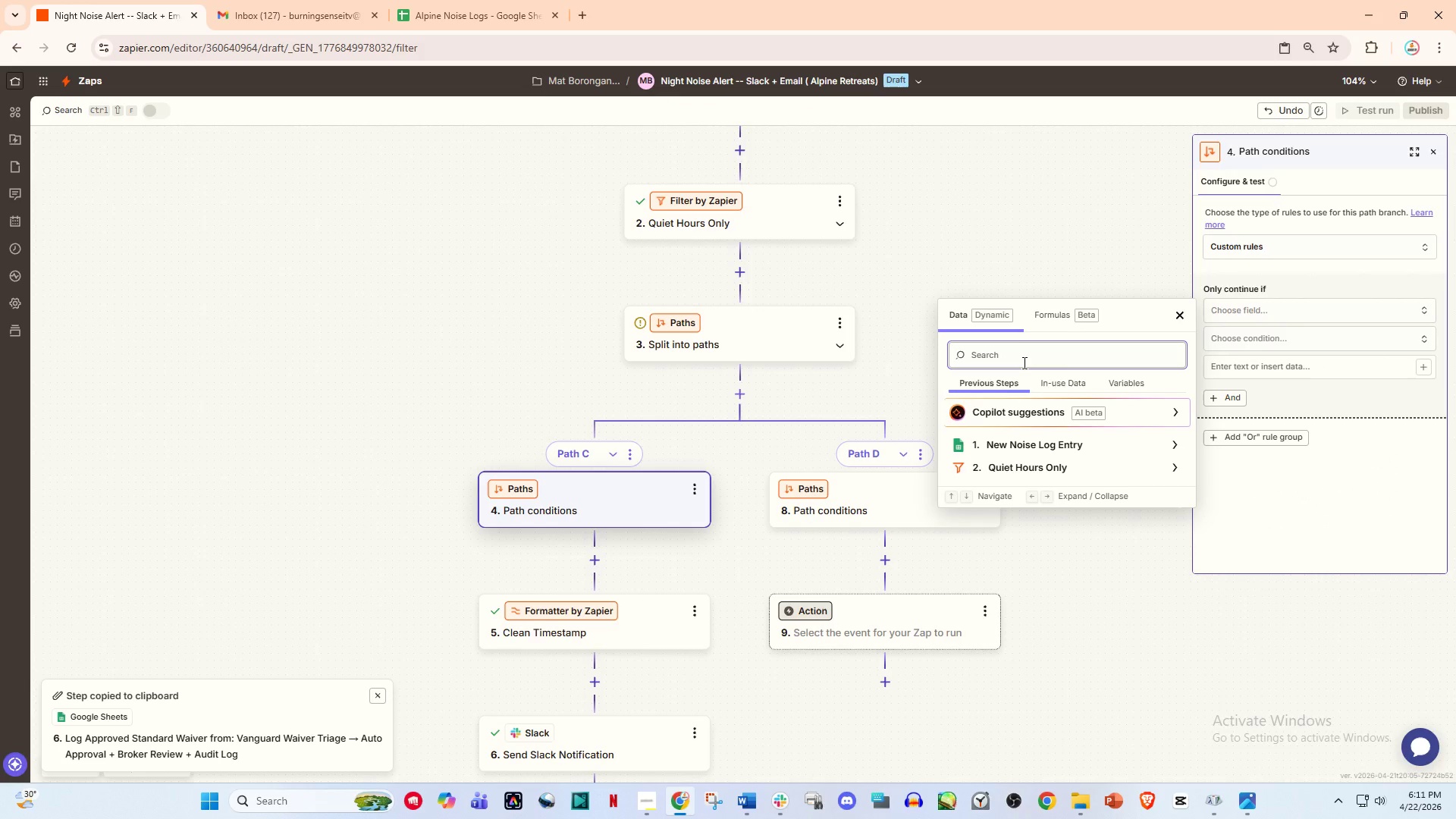 
key(Slash)
 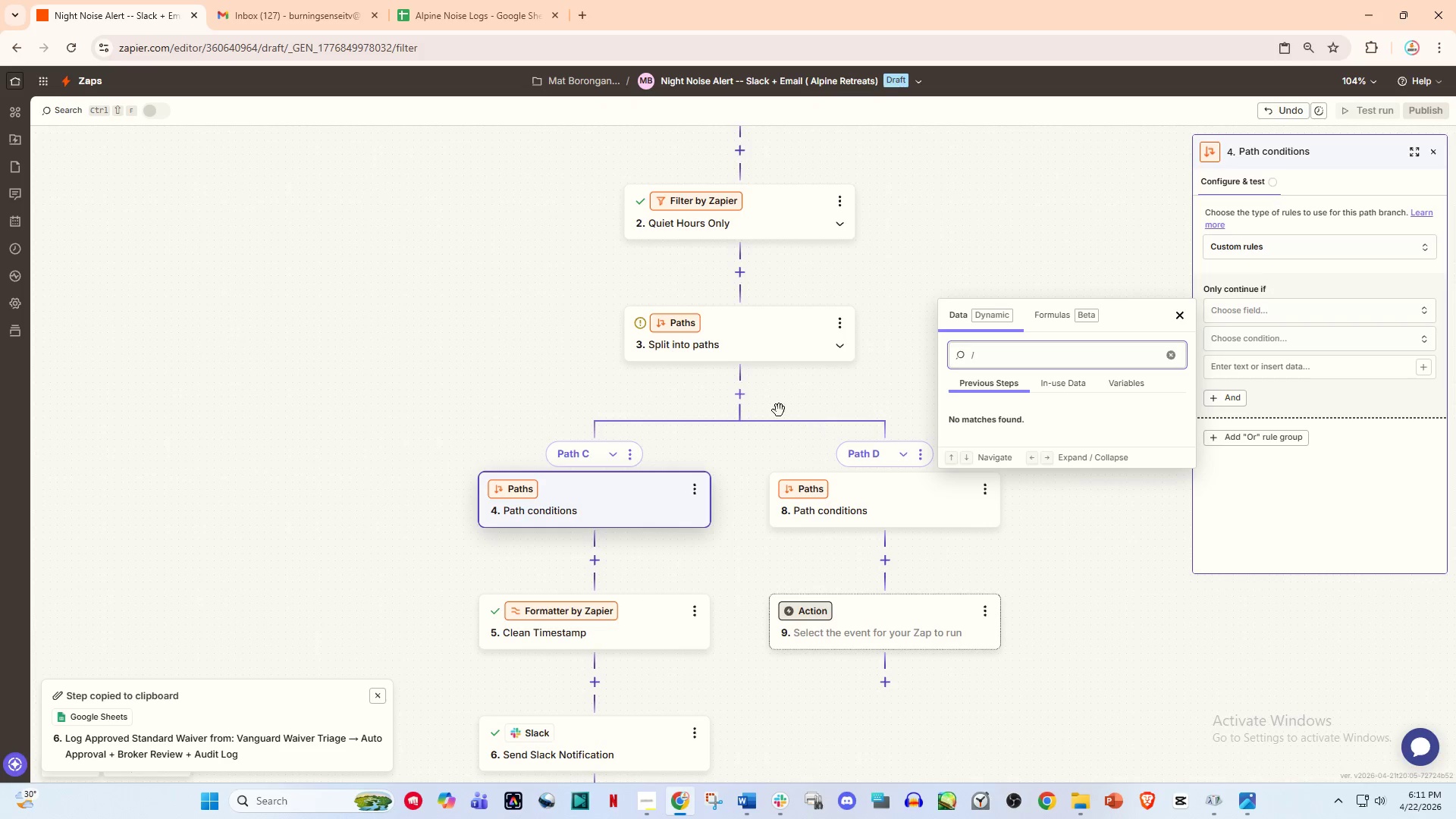 
wait(5.55)
 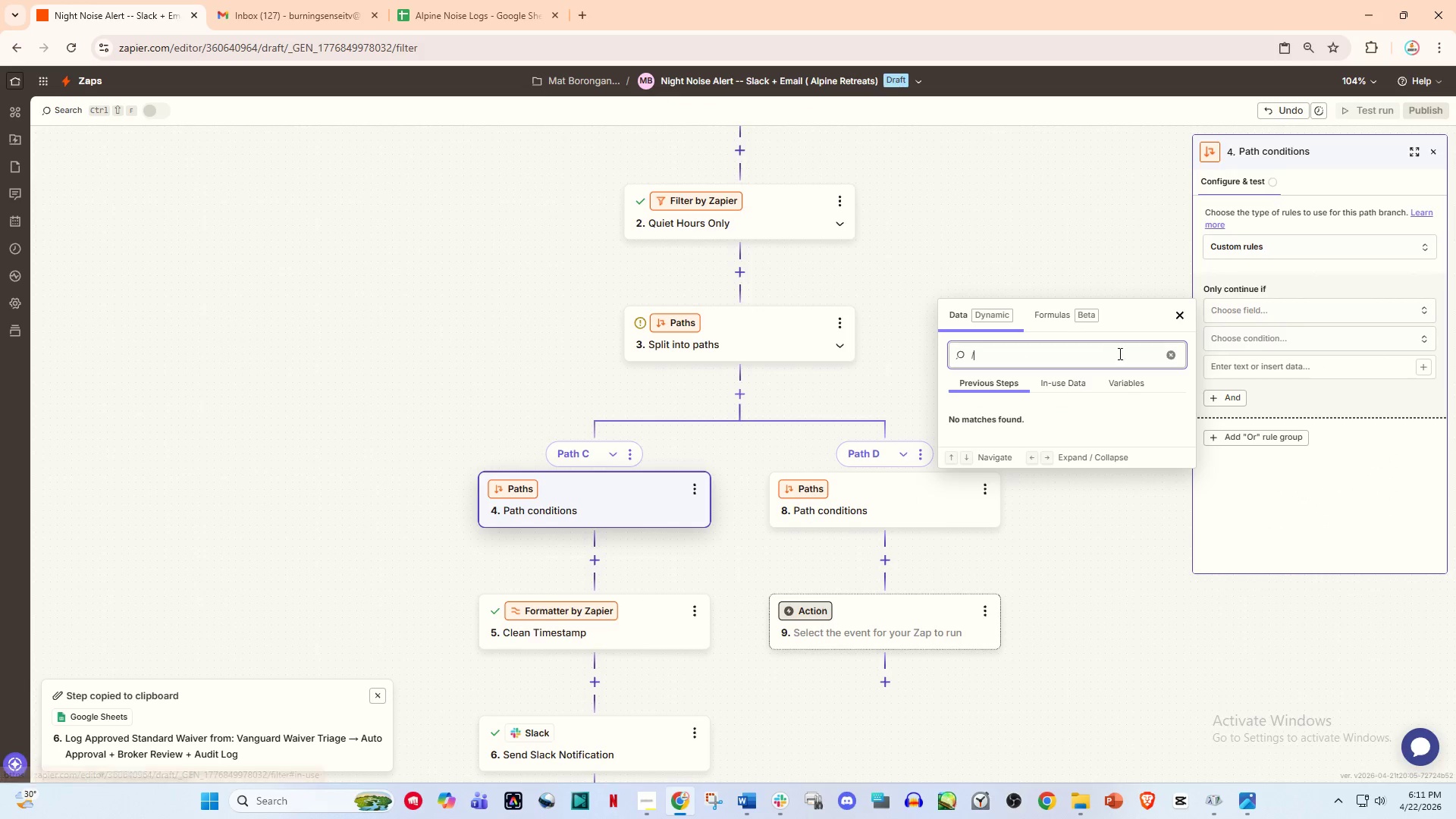 
scroll: coordinate [817, 461], scroll_direction: up, amount: 4.0
 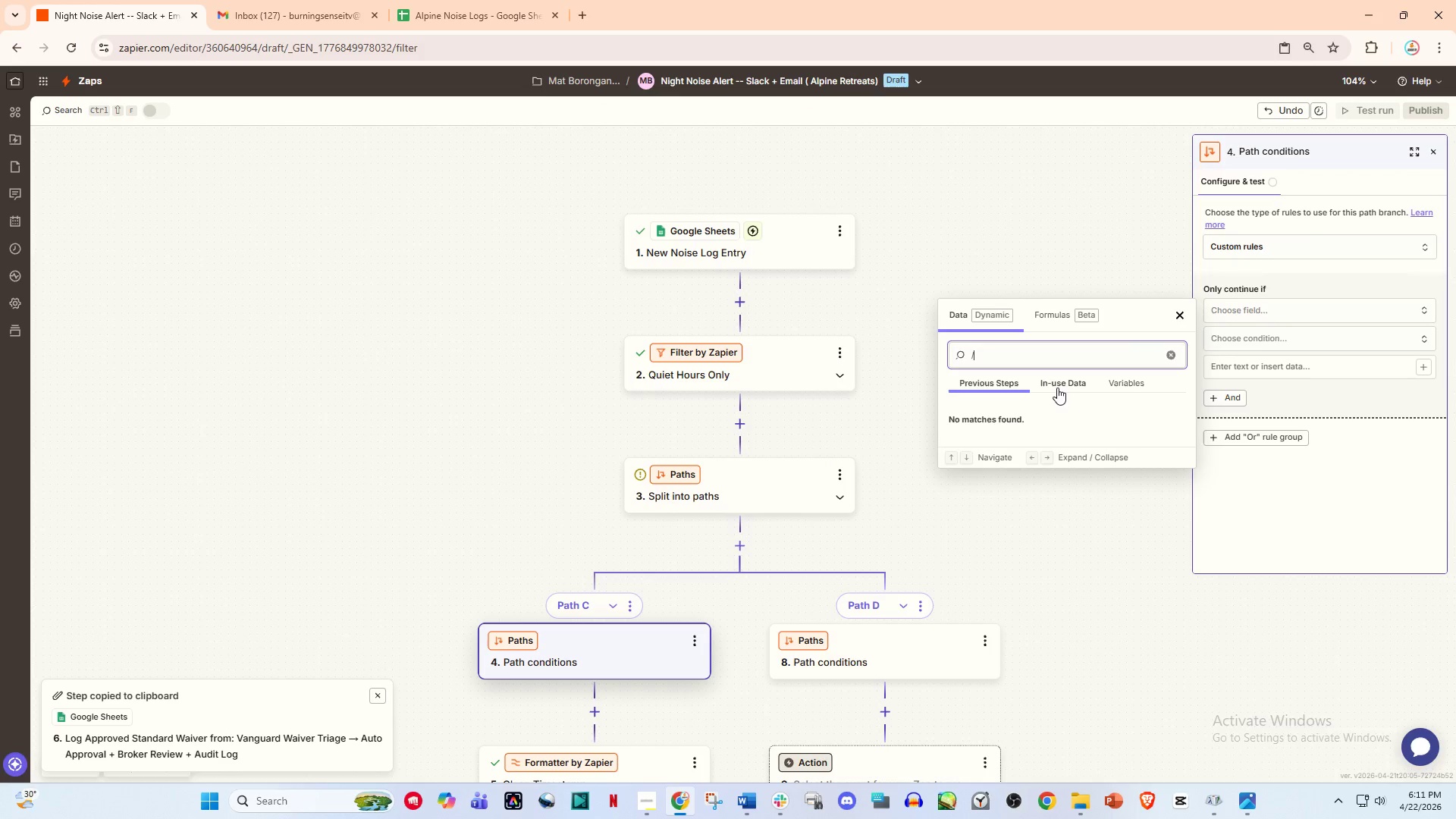 
double_click([1006, 391])
 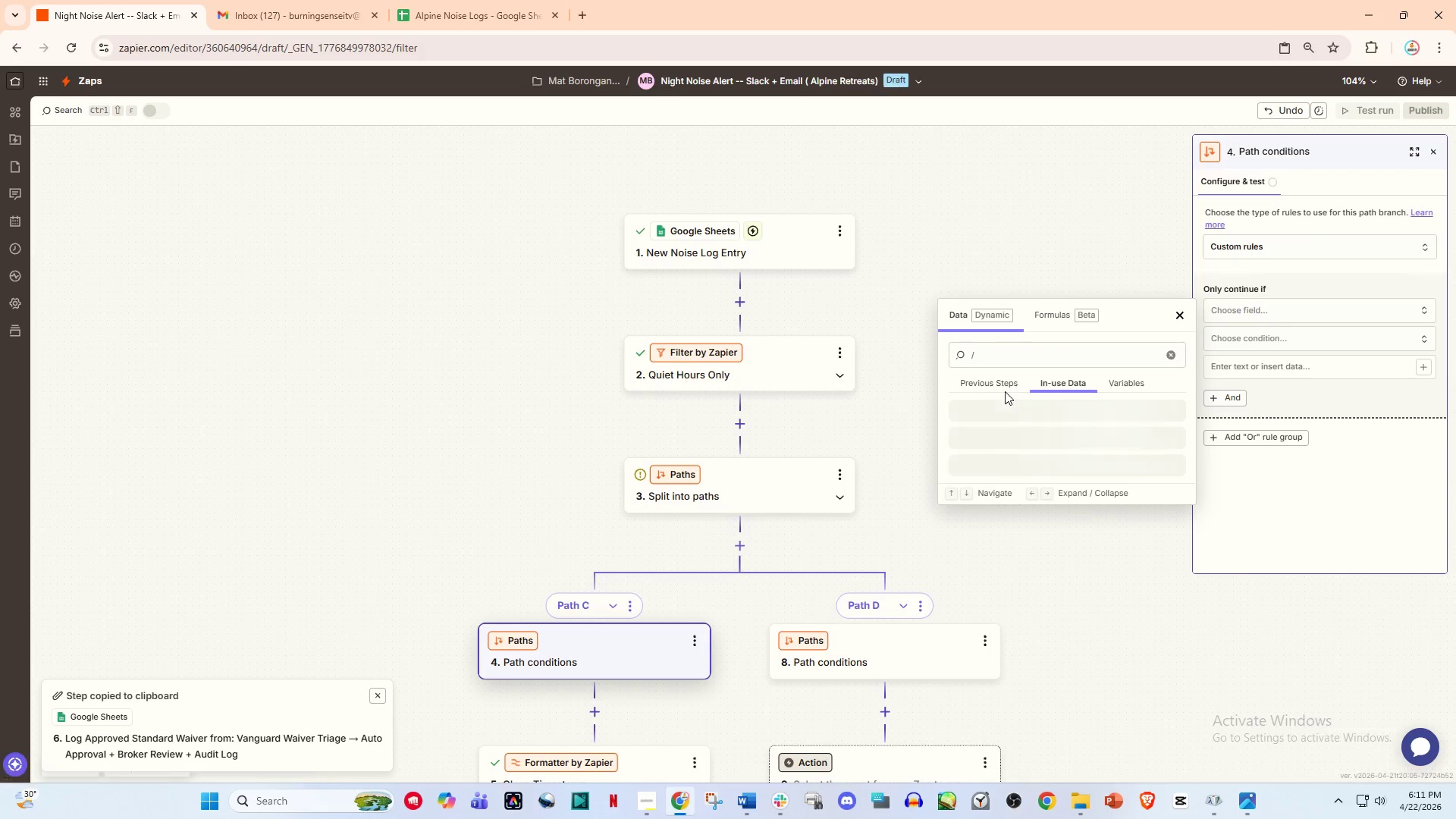 
triple_click([999, 388])
 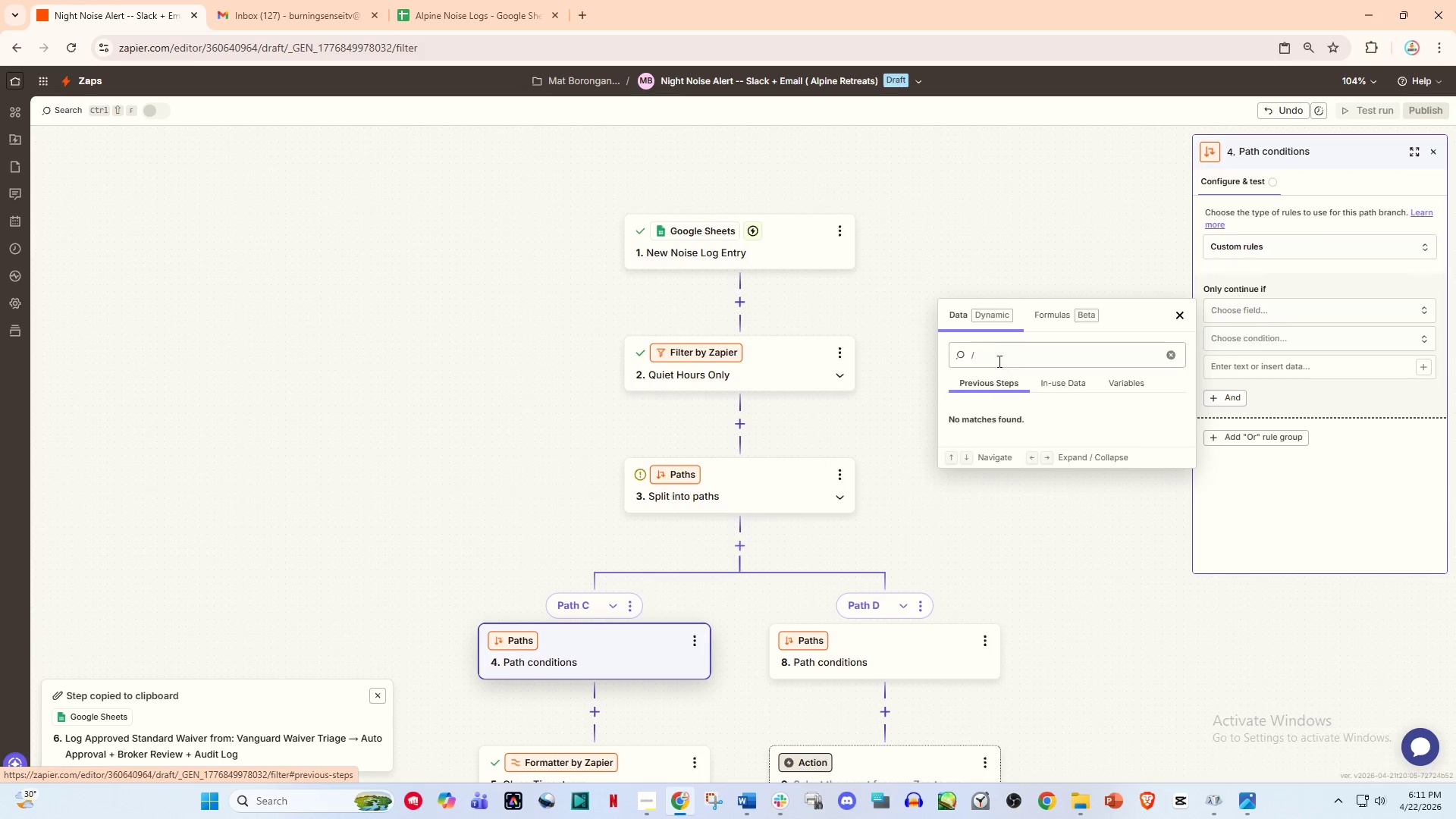 
left_click([1000, 349])
 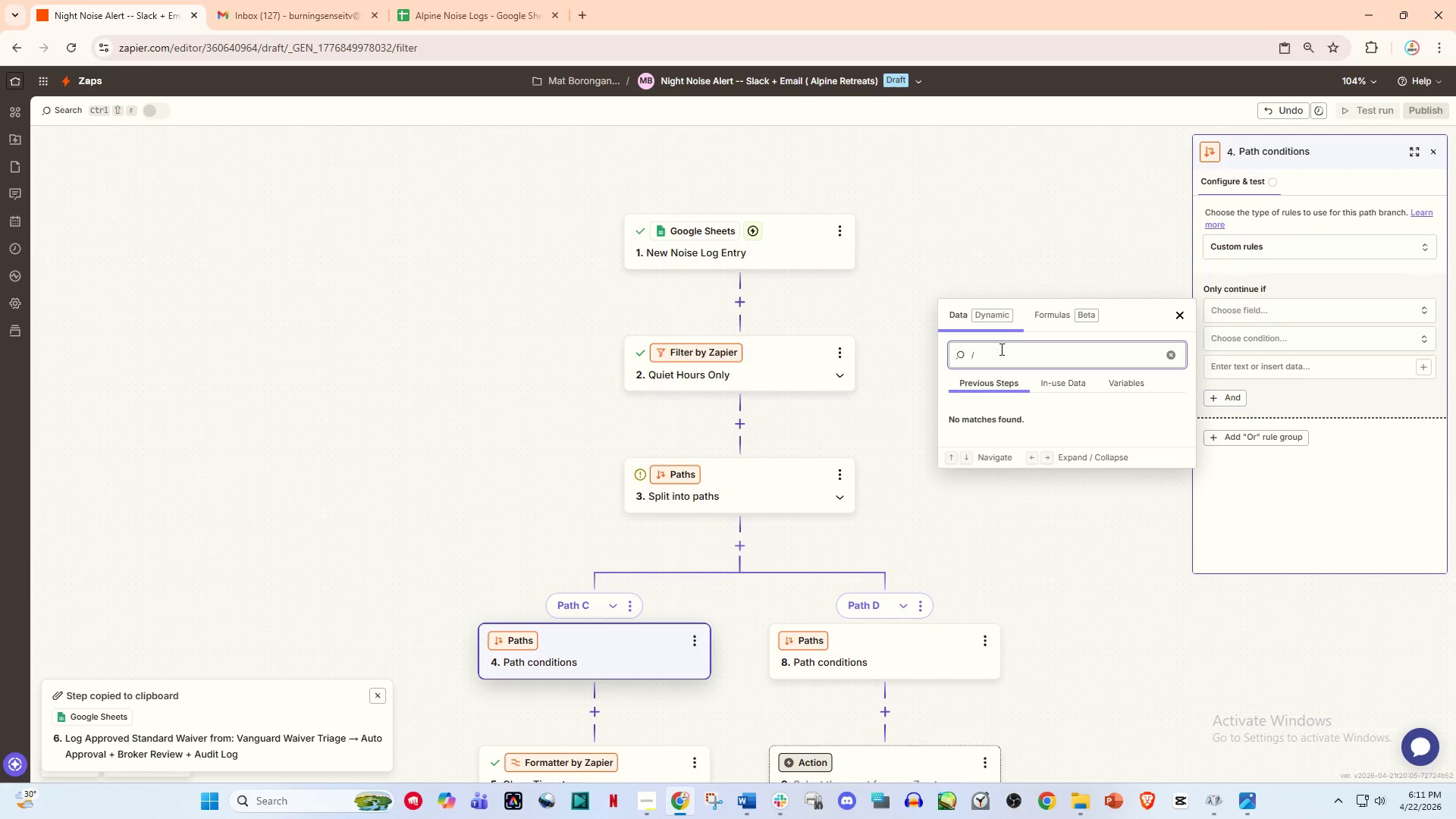 
key(Backspace)
 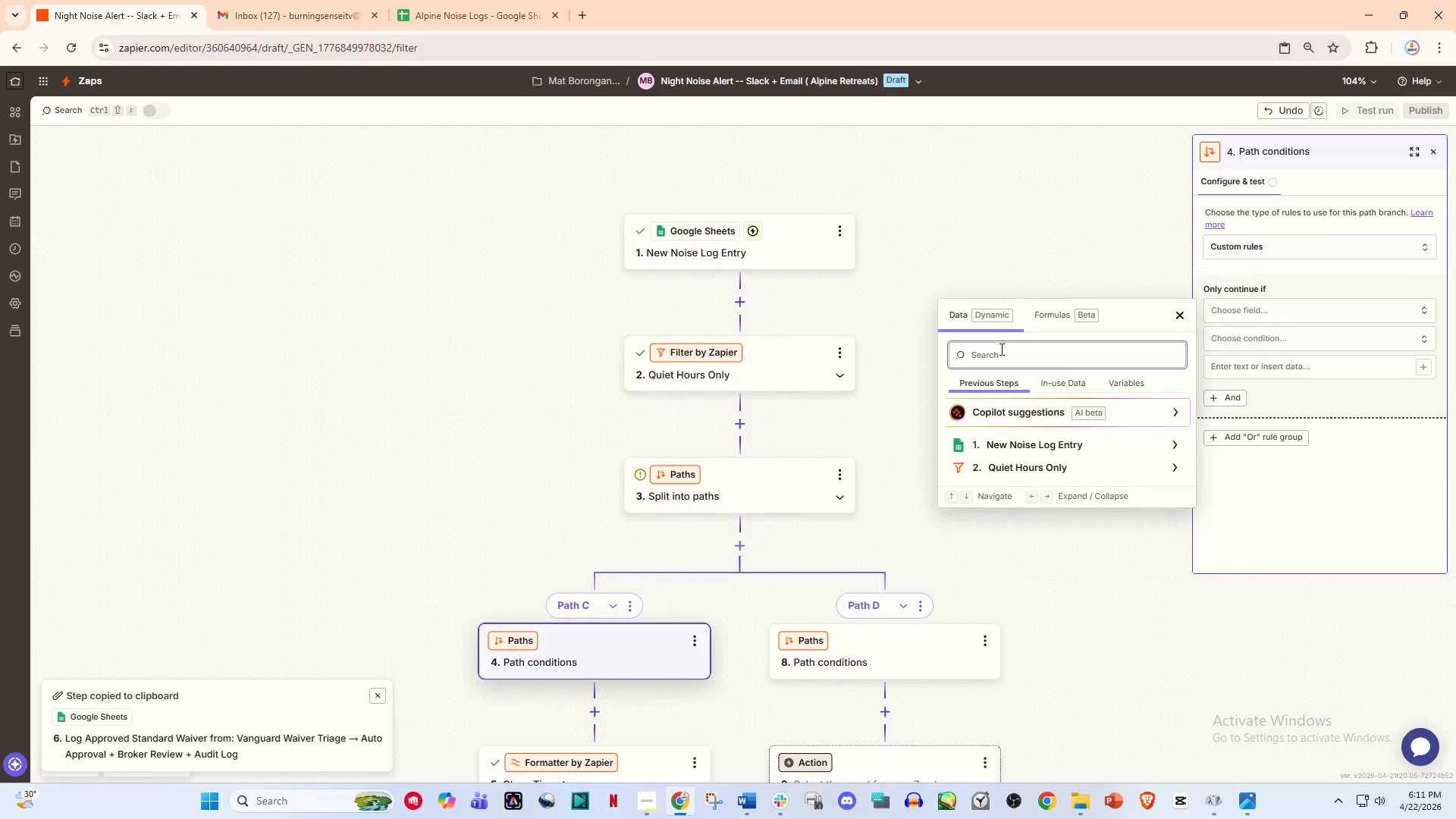 
key(Backspace)
 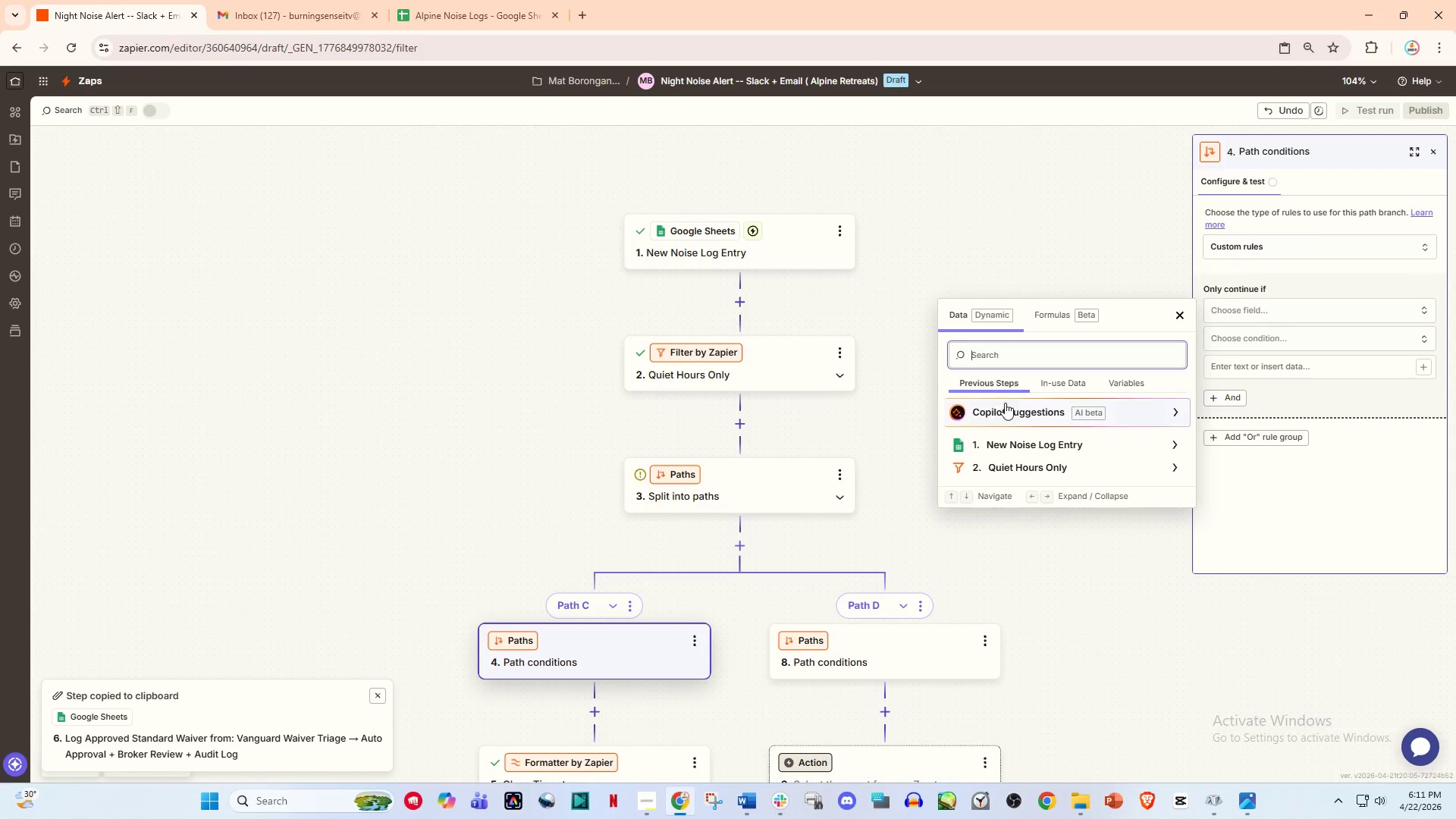 
left_click([1012, 435])
 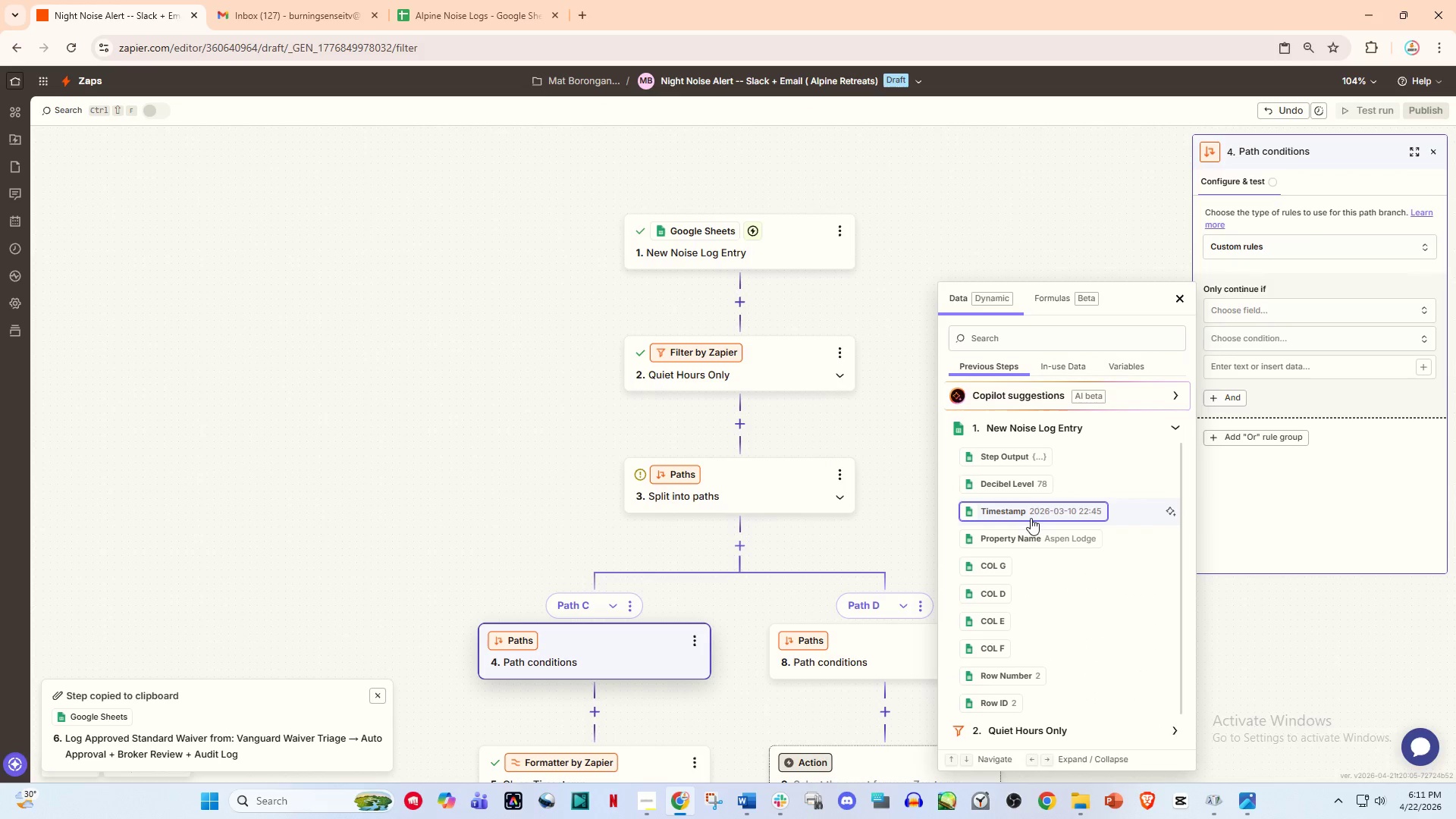 
left_click([1031, 484])
 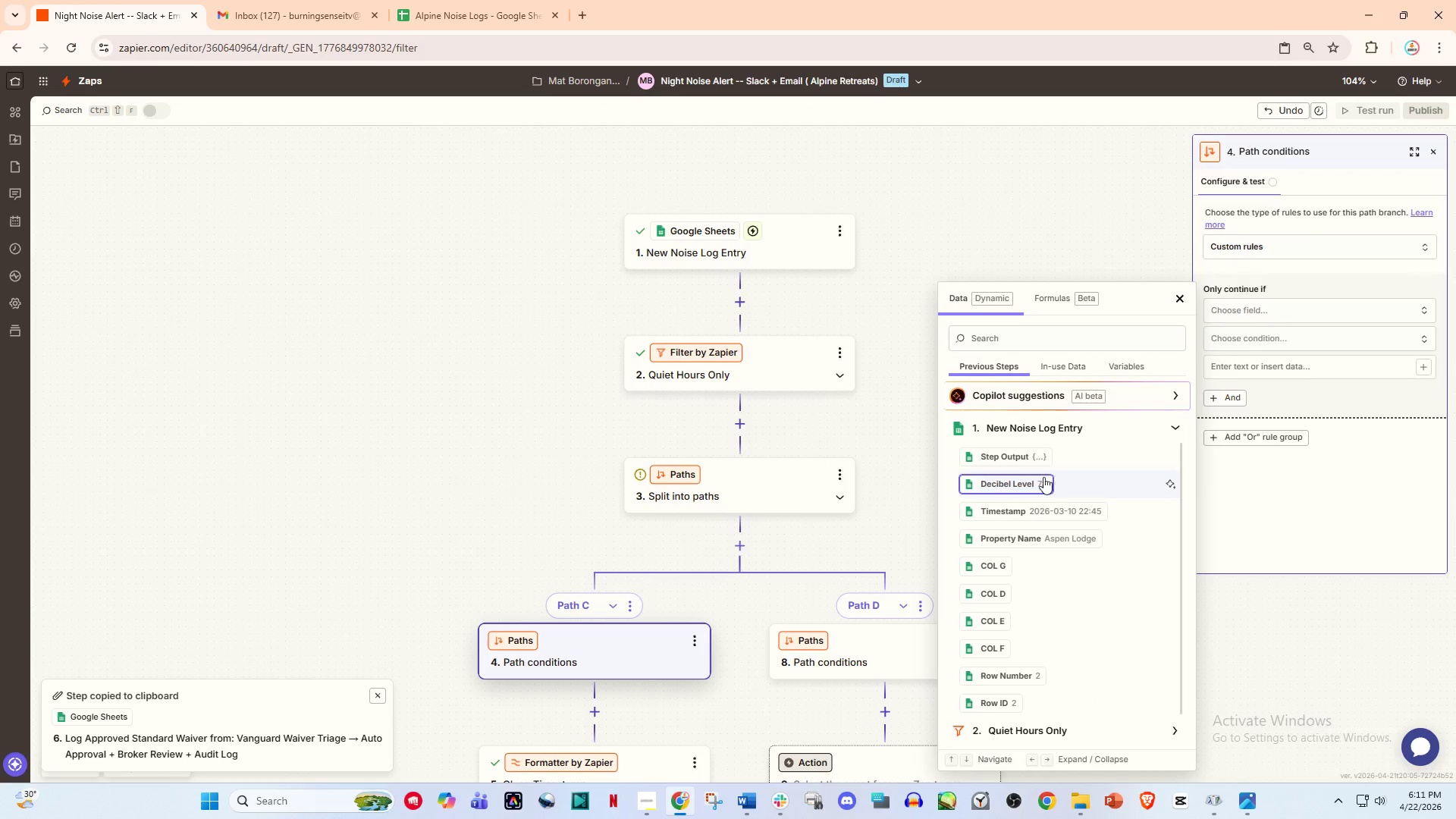 
left_click([1018, 482])
 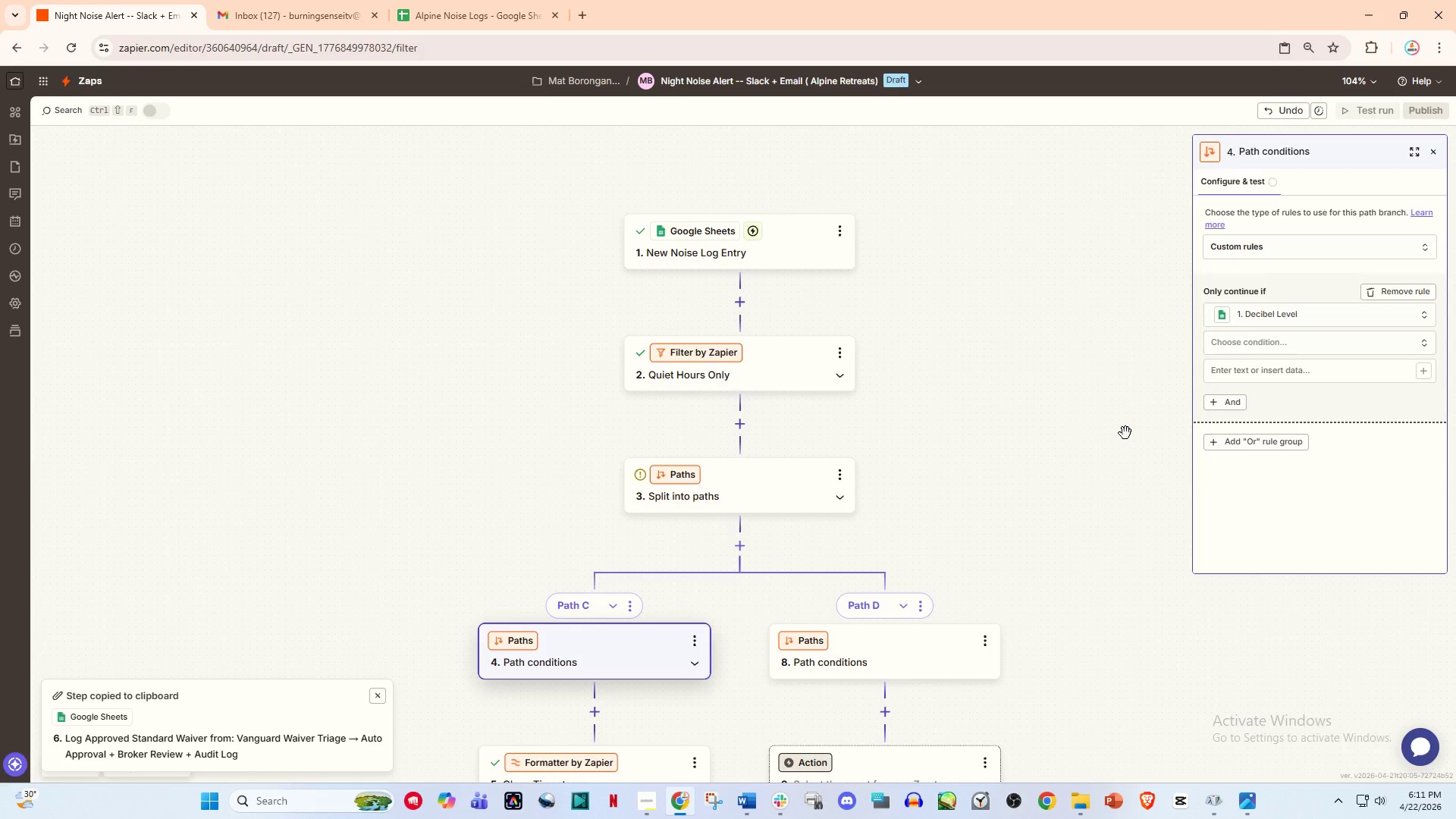 
left_click([1247, 350])
 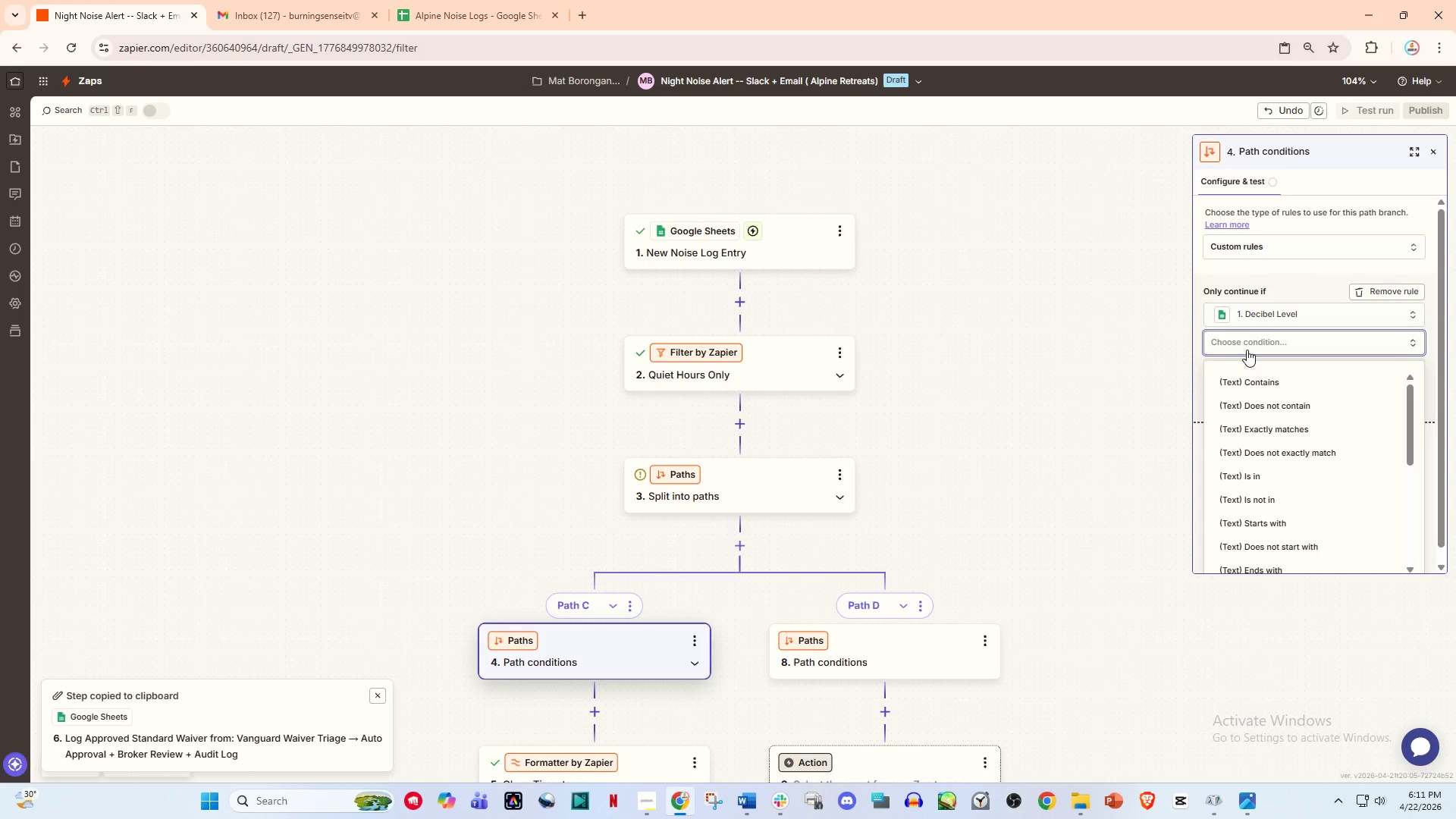 
wait(6.11)
 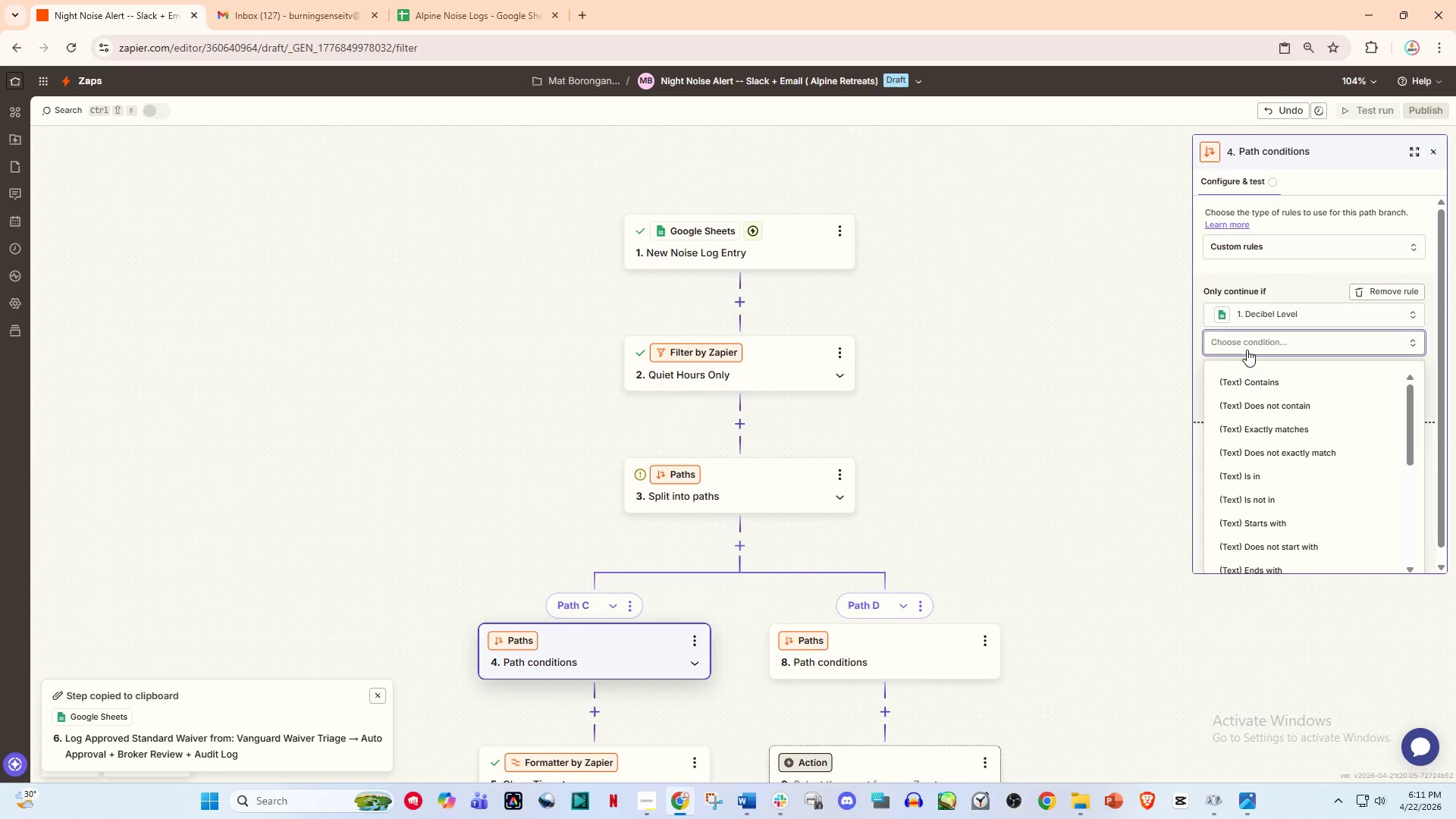 
scroll: coordinate [1273, 497], scroll_direction: down, amount: 2.0
 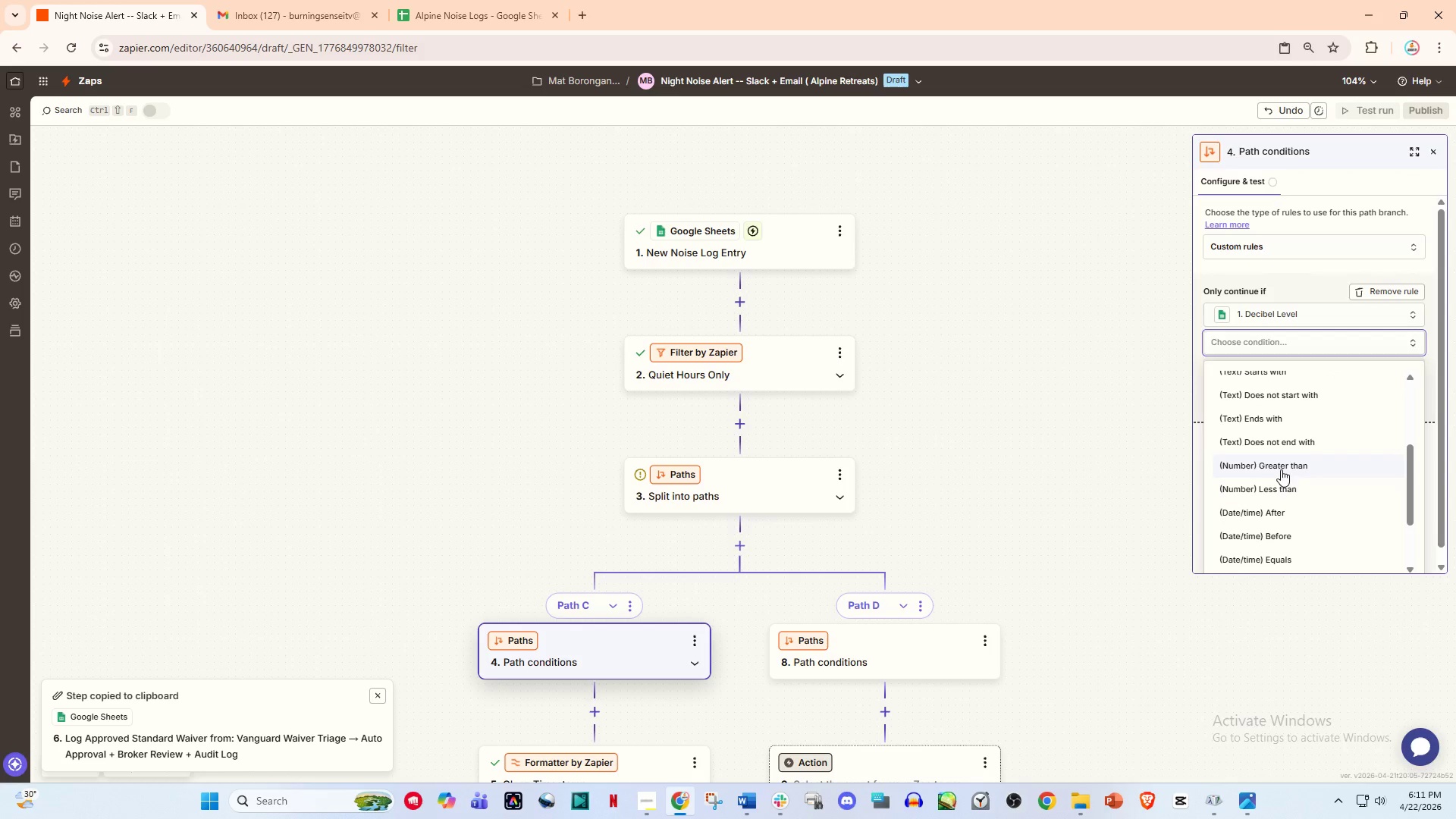 
left_click([1283, 463])
 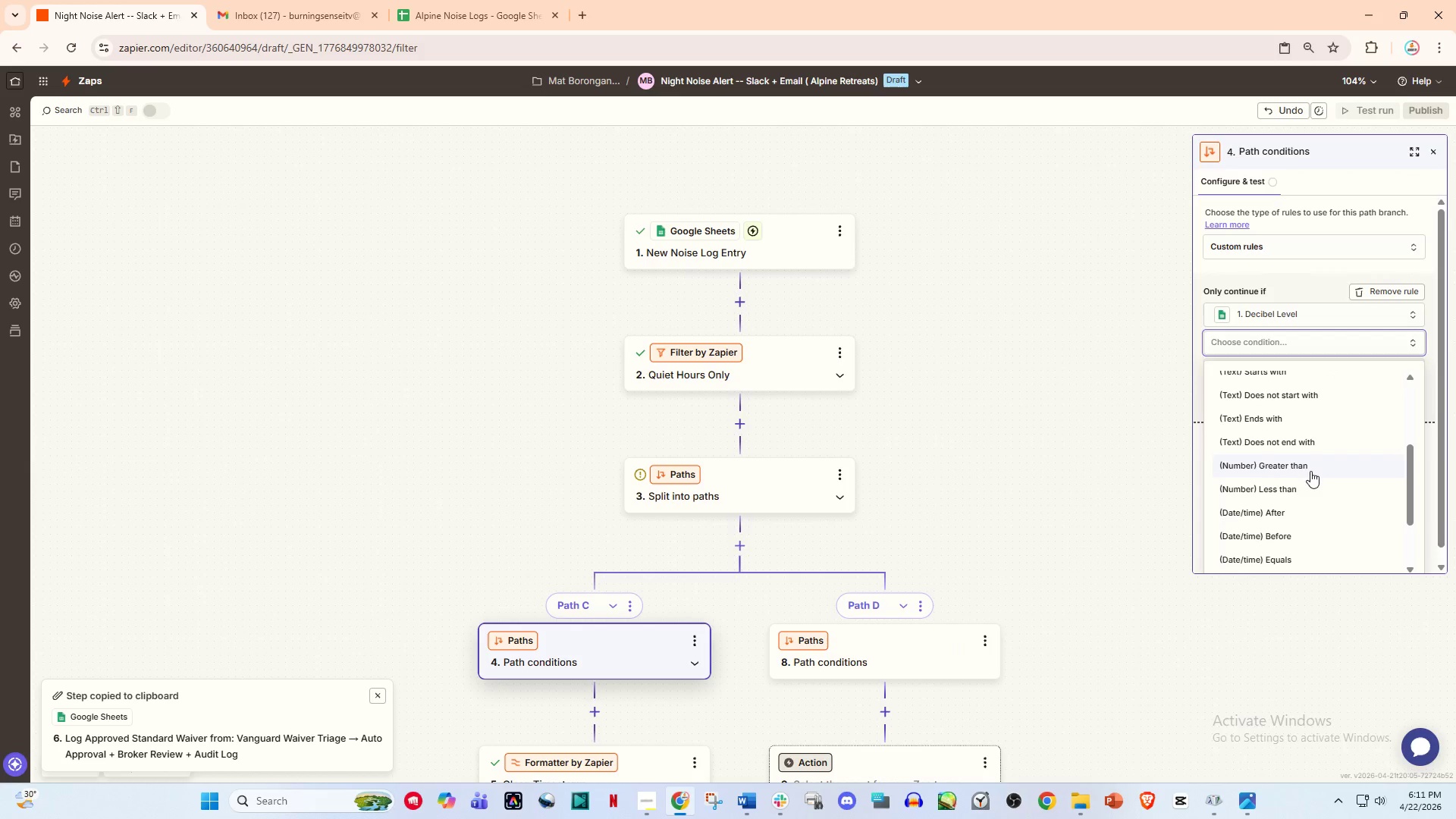 
left_click([1295, 465])
 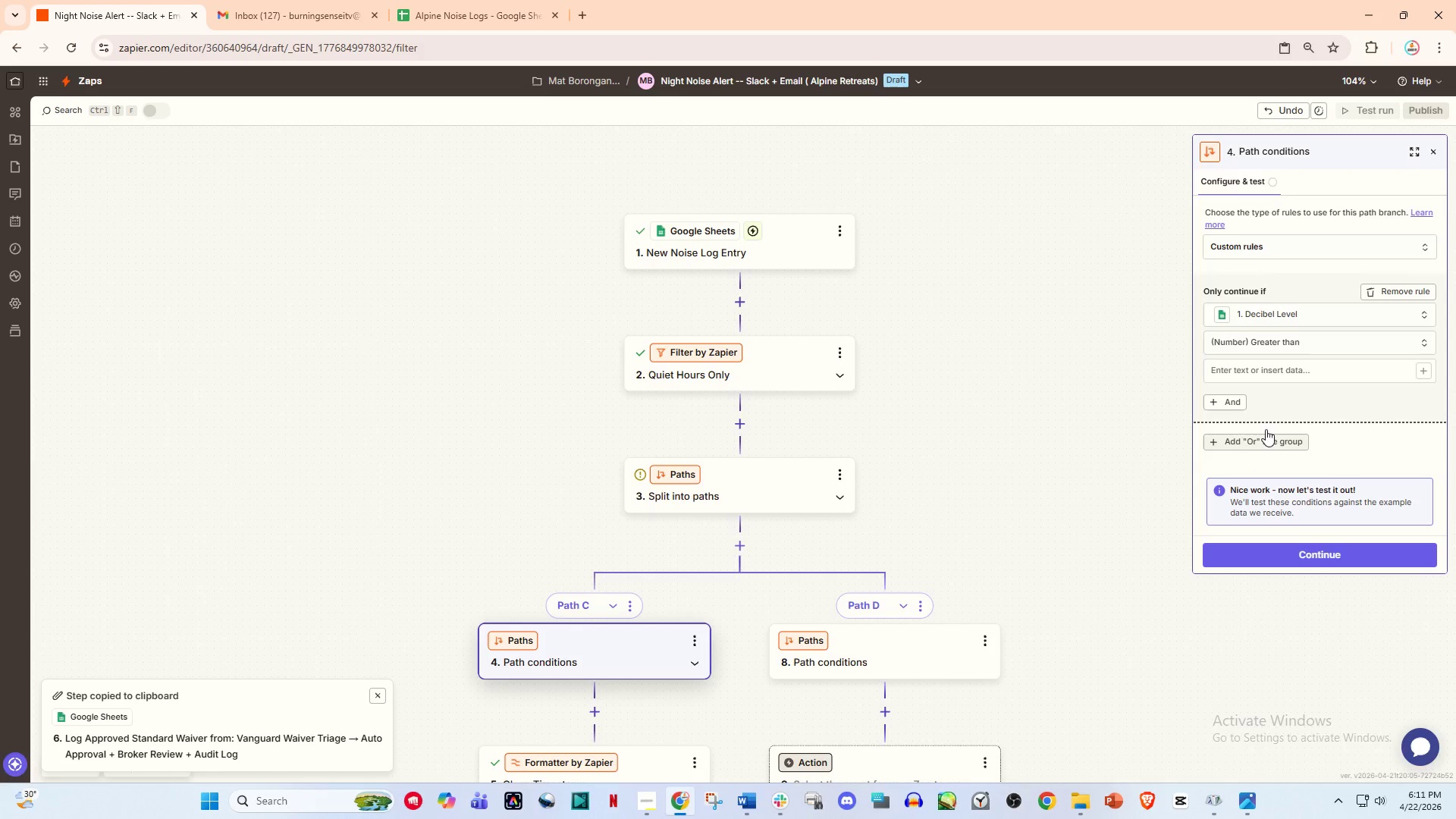 
left_click([1250, 370])
 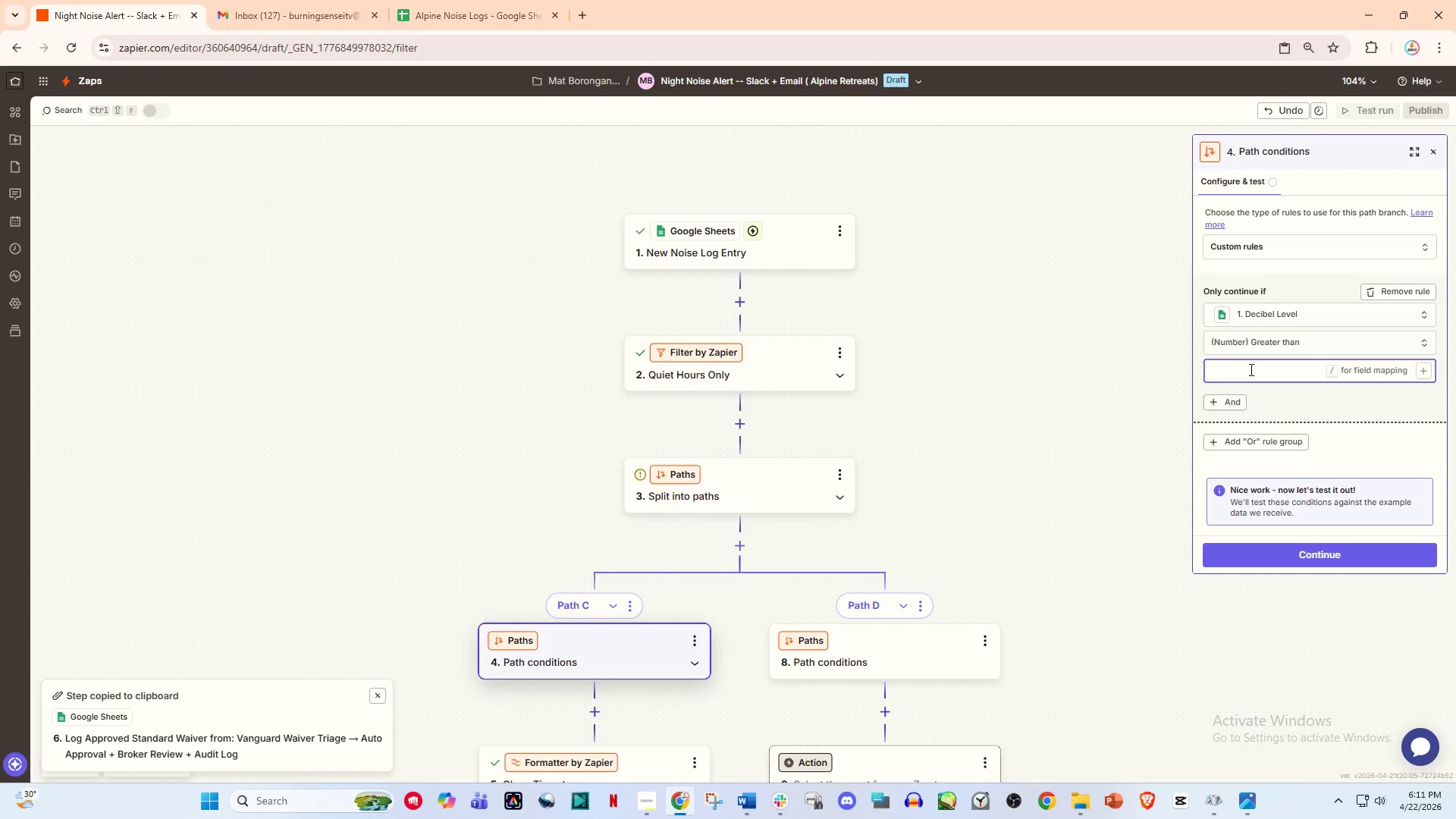 
key(Numpad8)
 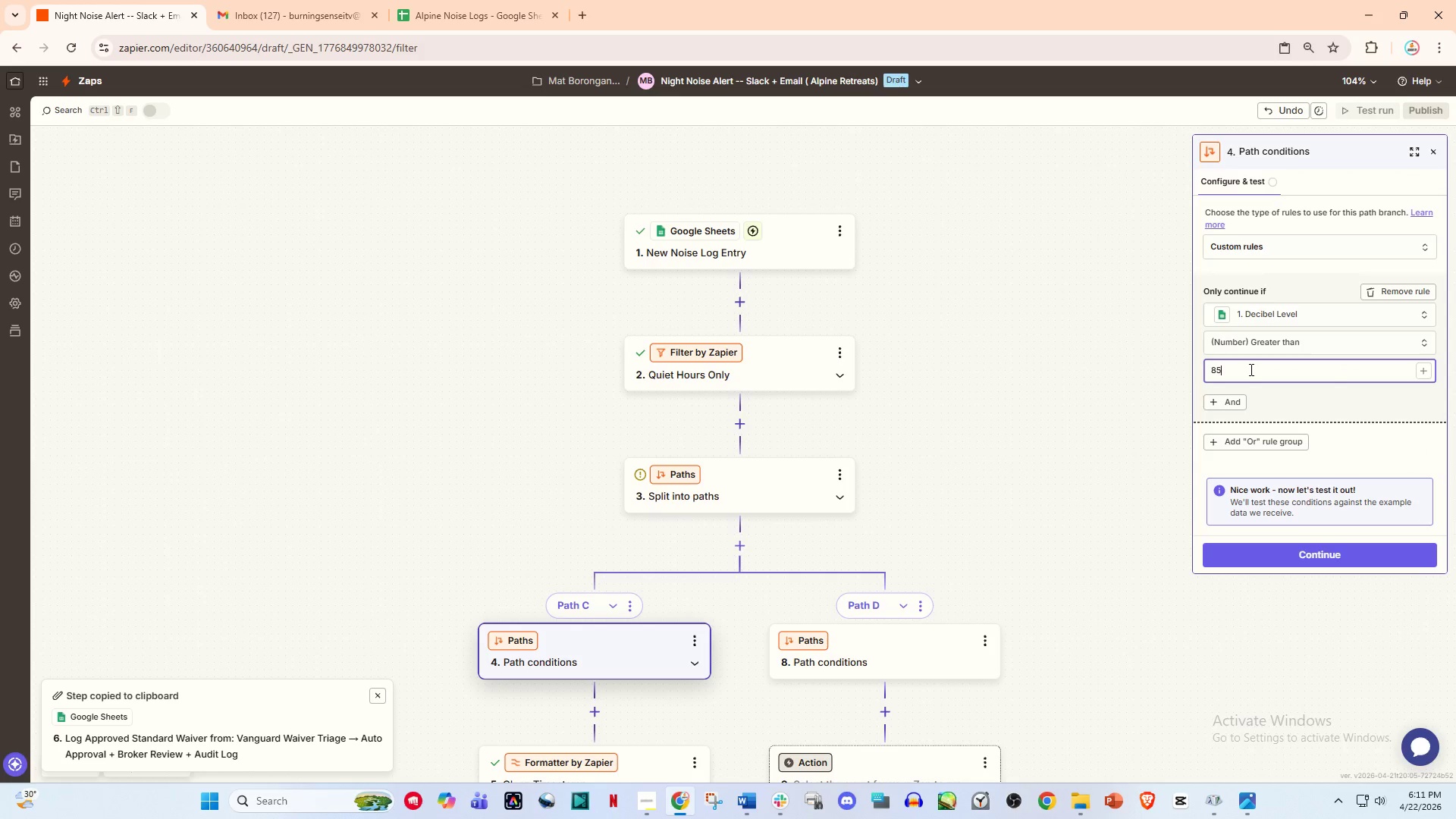 
key(Numpad5)
 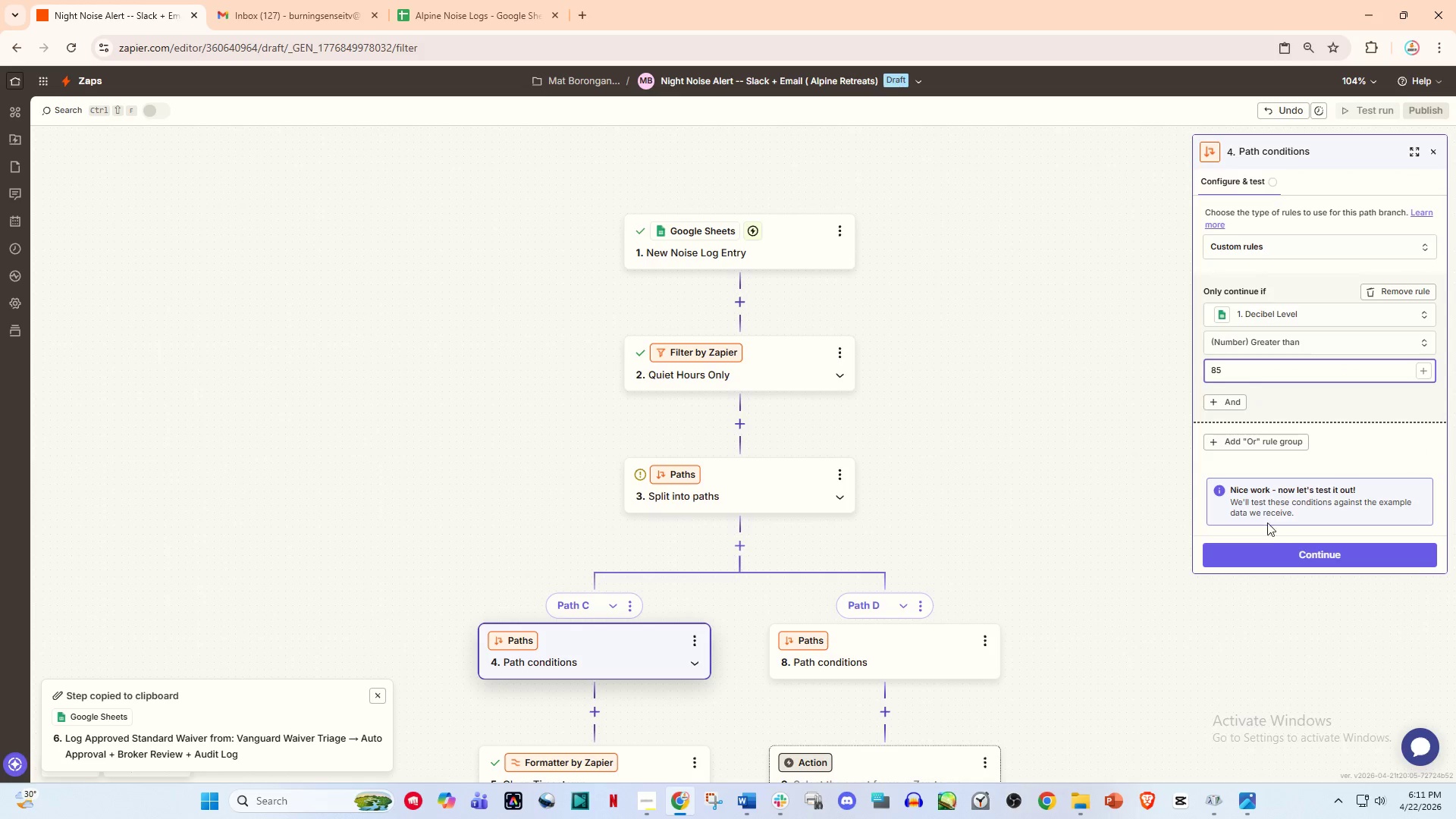 
left_click([1296, 546])
 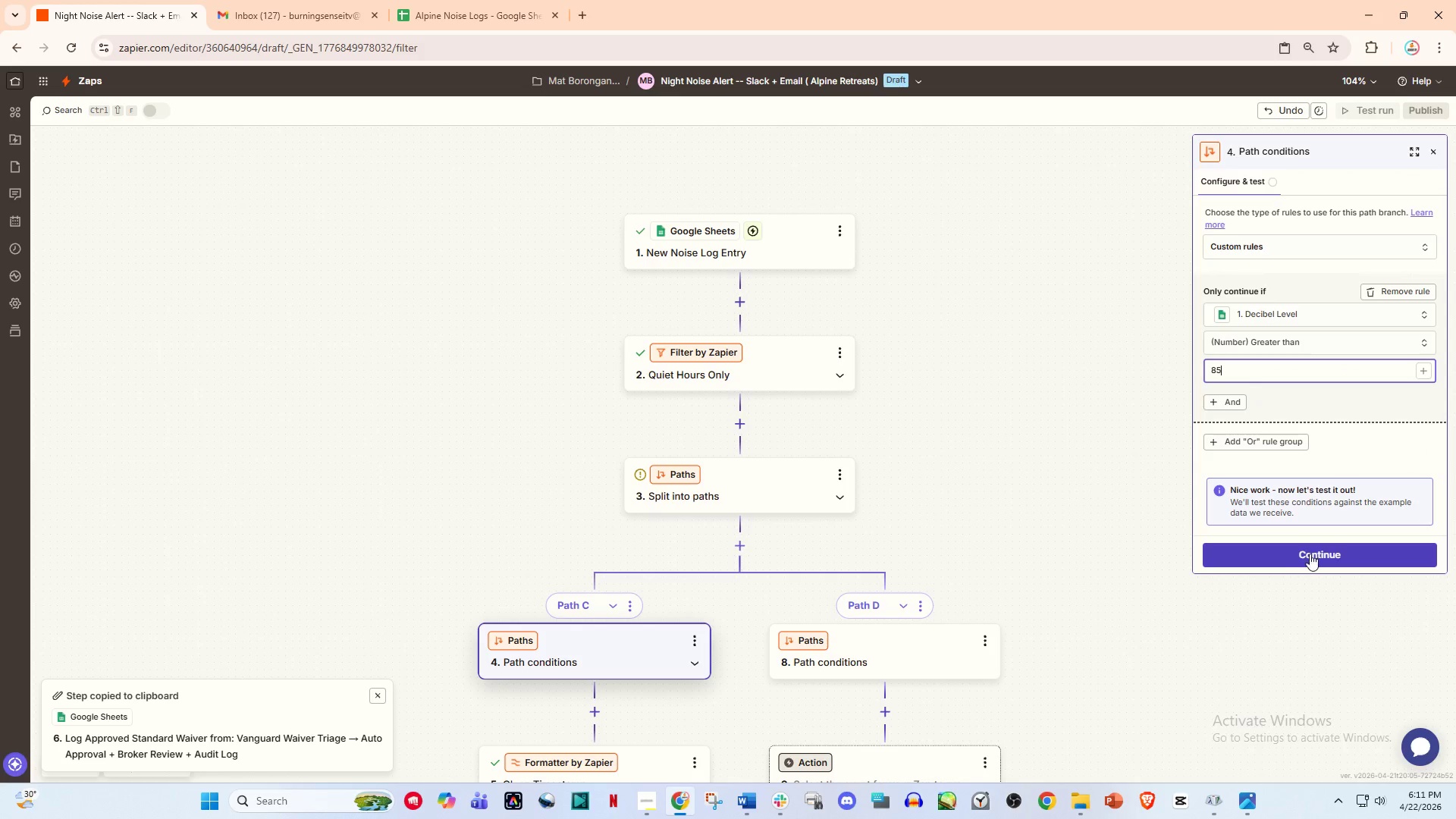 
left_click([1310, 551])
 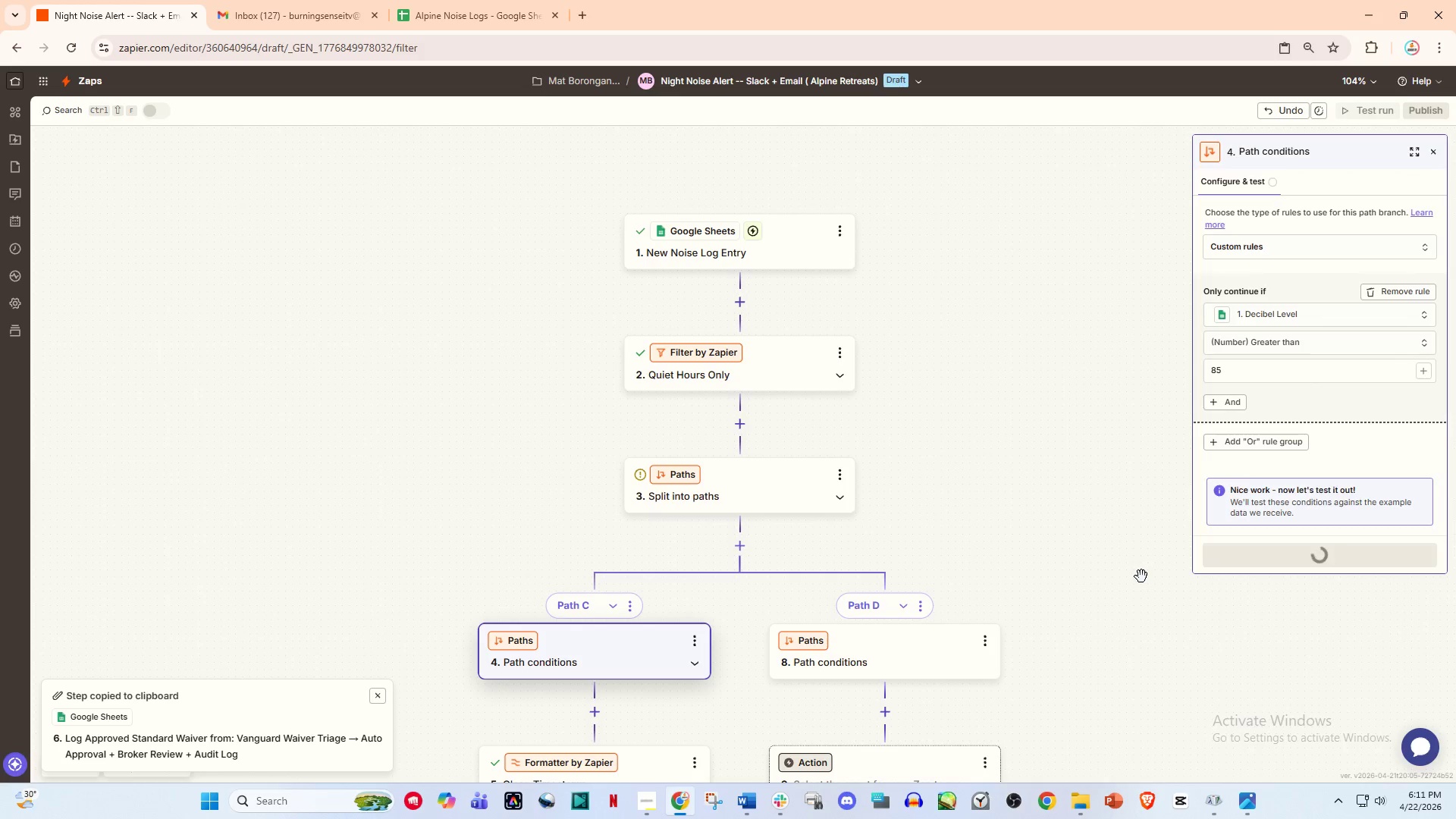 
wait(6.02)
 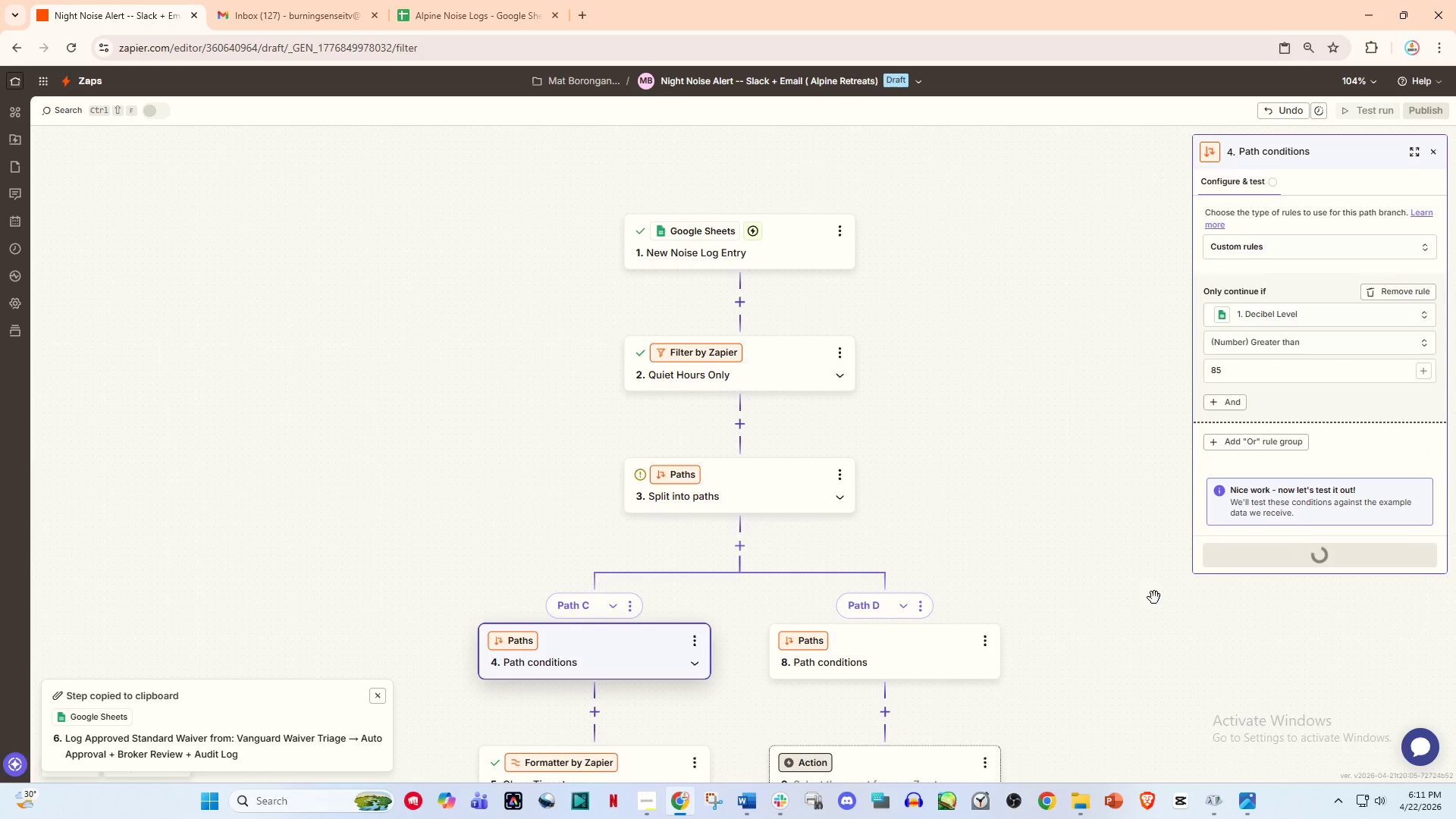 
scroll: coordinate [1009, 591], scroll_direction: down, amount: 2.0
 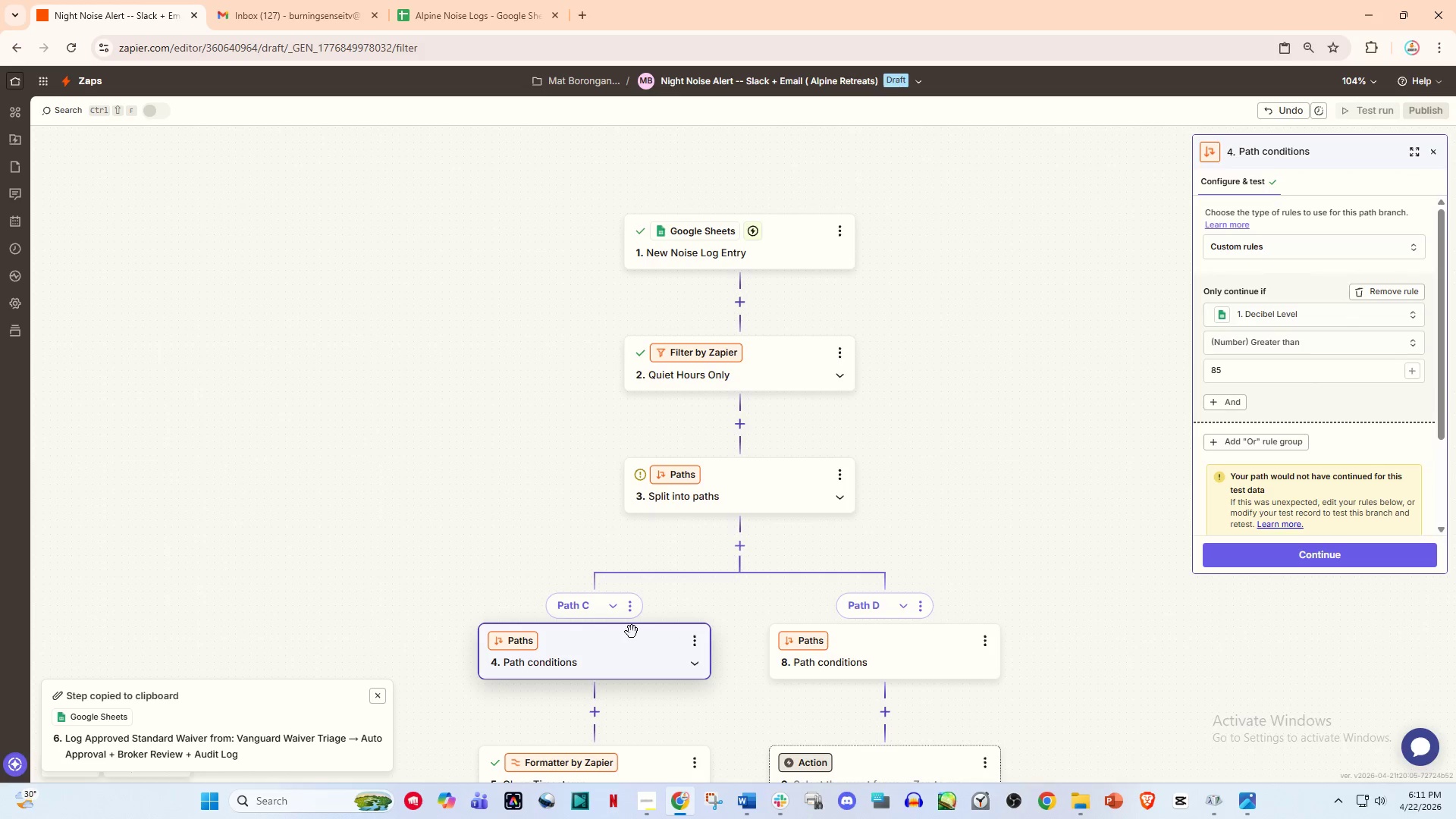 
left_click_drag(start_coordinate=[551, 570], to_coordinate=[553, 479])
 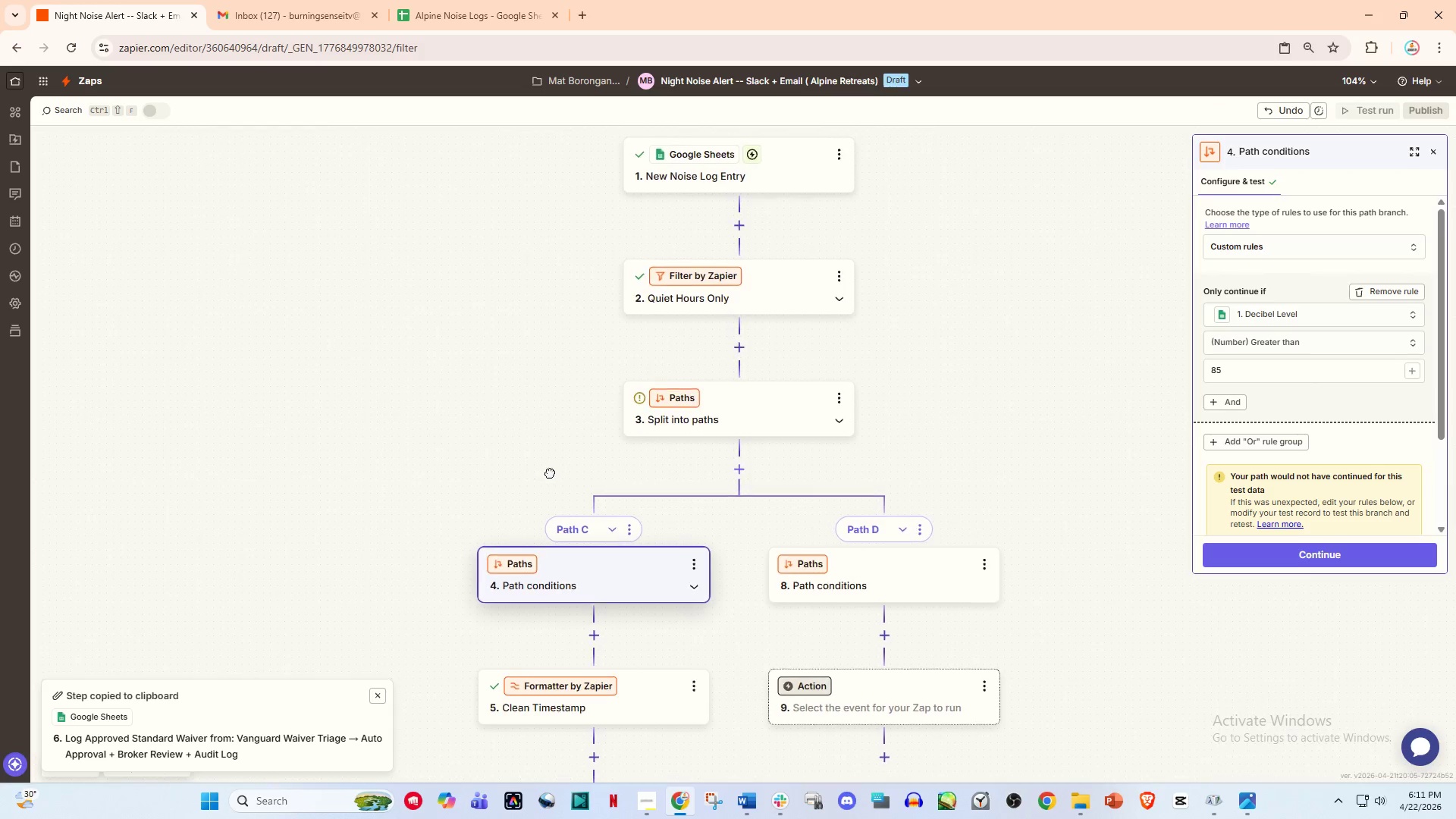 
left_click_drag(start_coordinate=[552, 475], to_coordinate=[545, 404])
 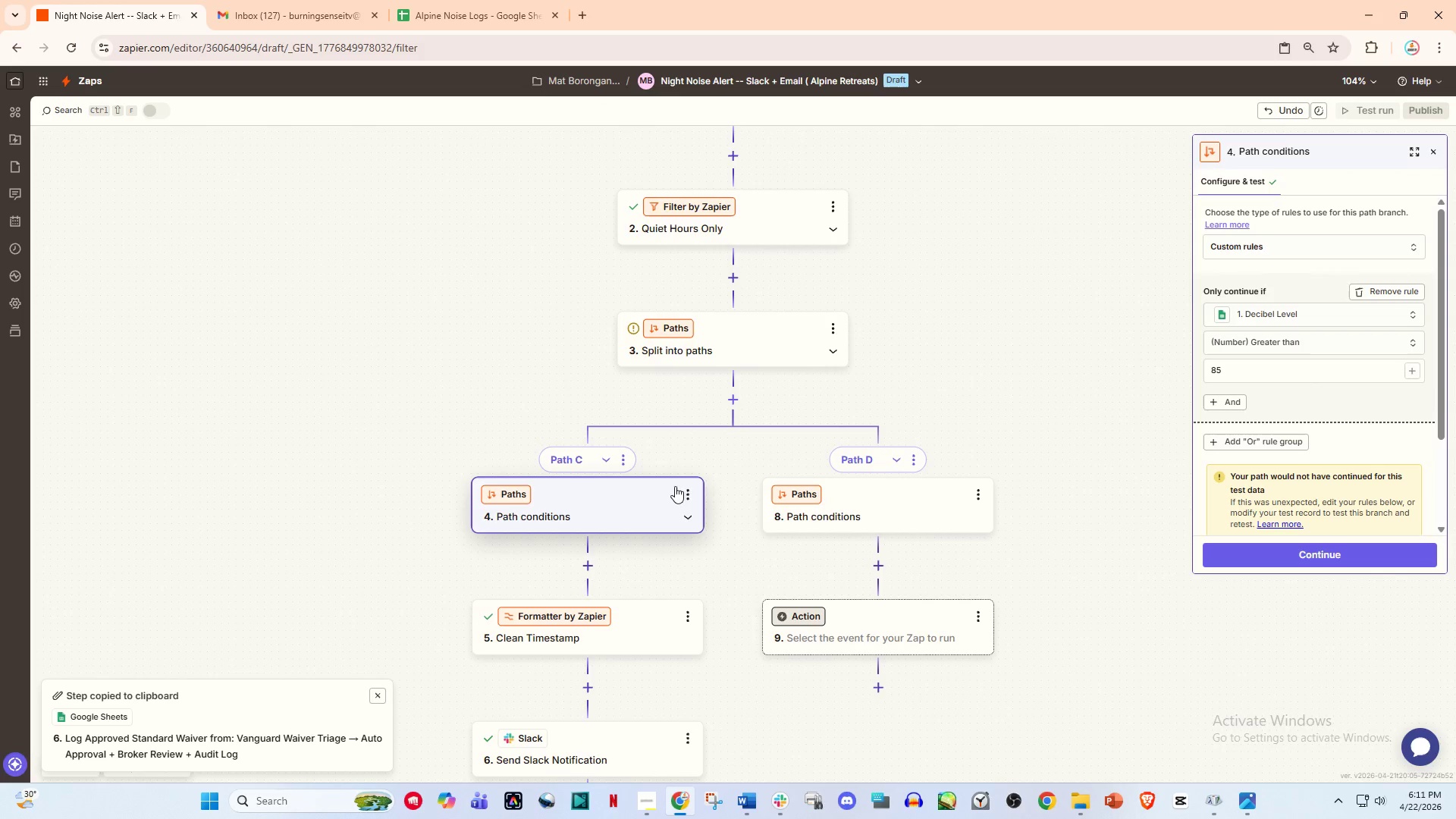 
left_click([680, 487])
 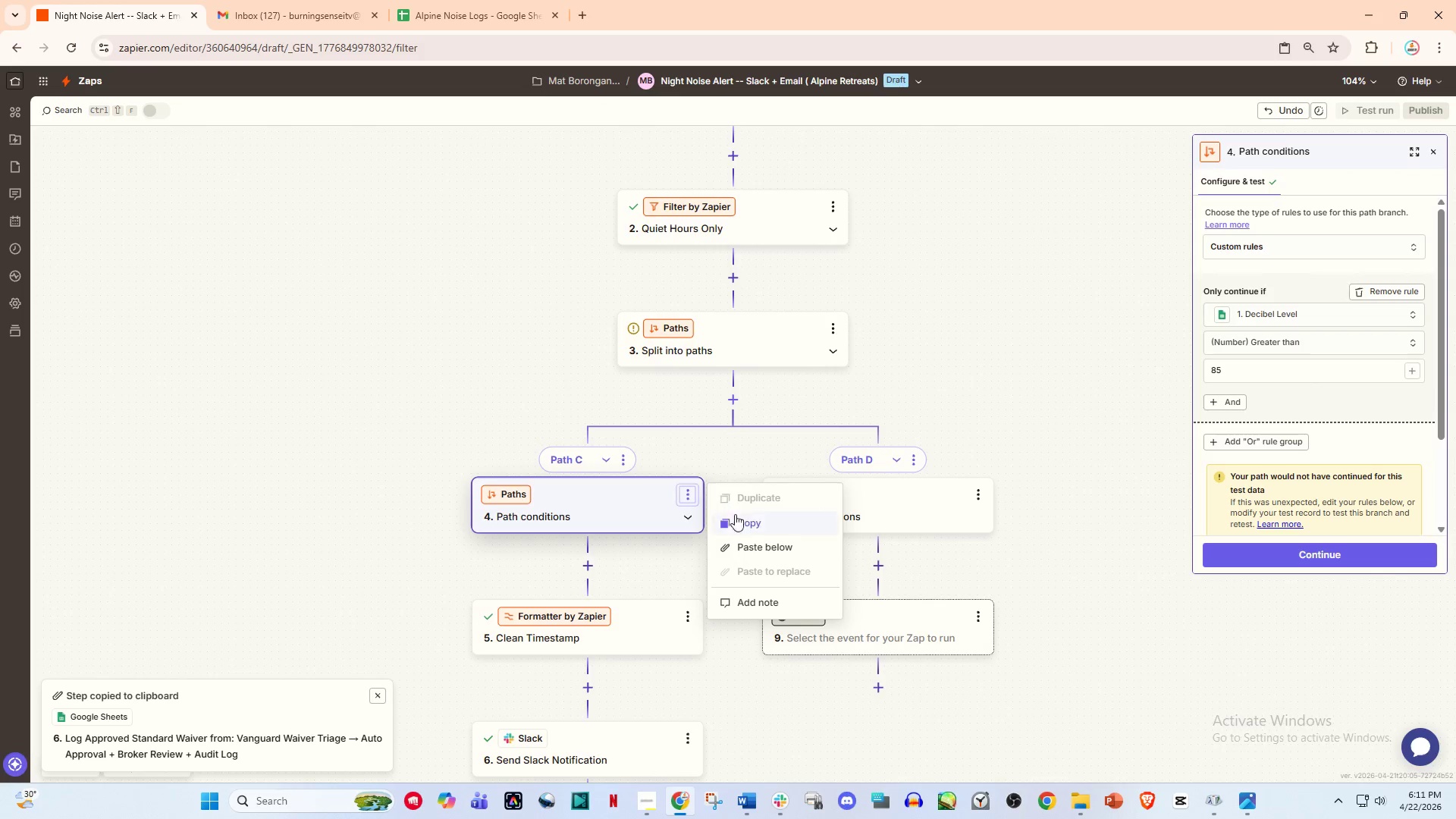 
left_click([748, 523])
 